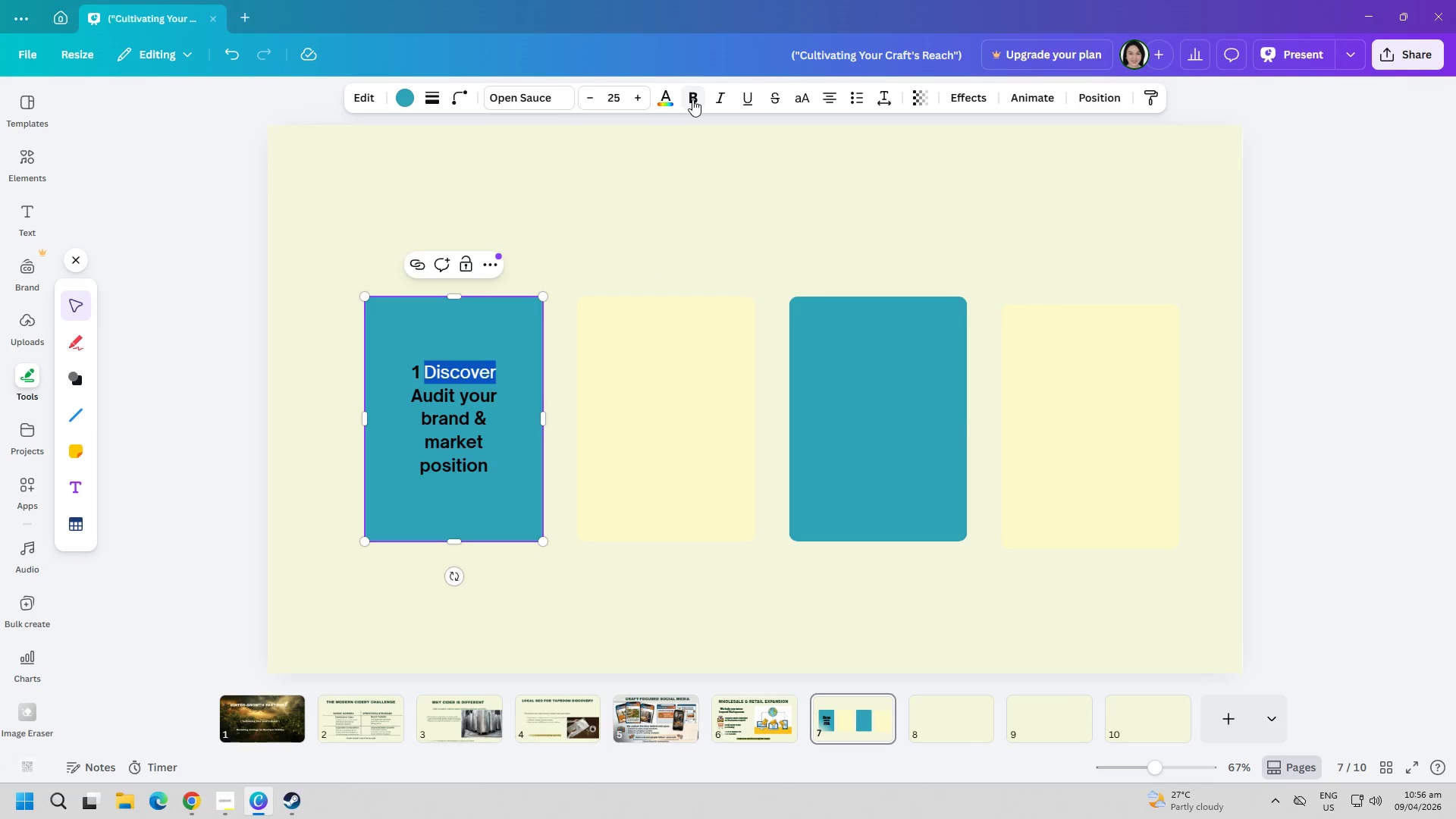 
left_click([692, 99])
 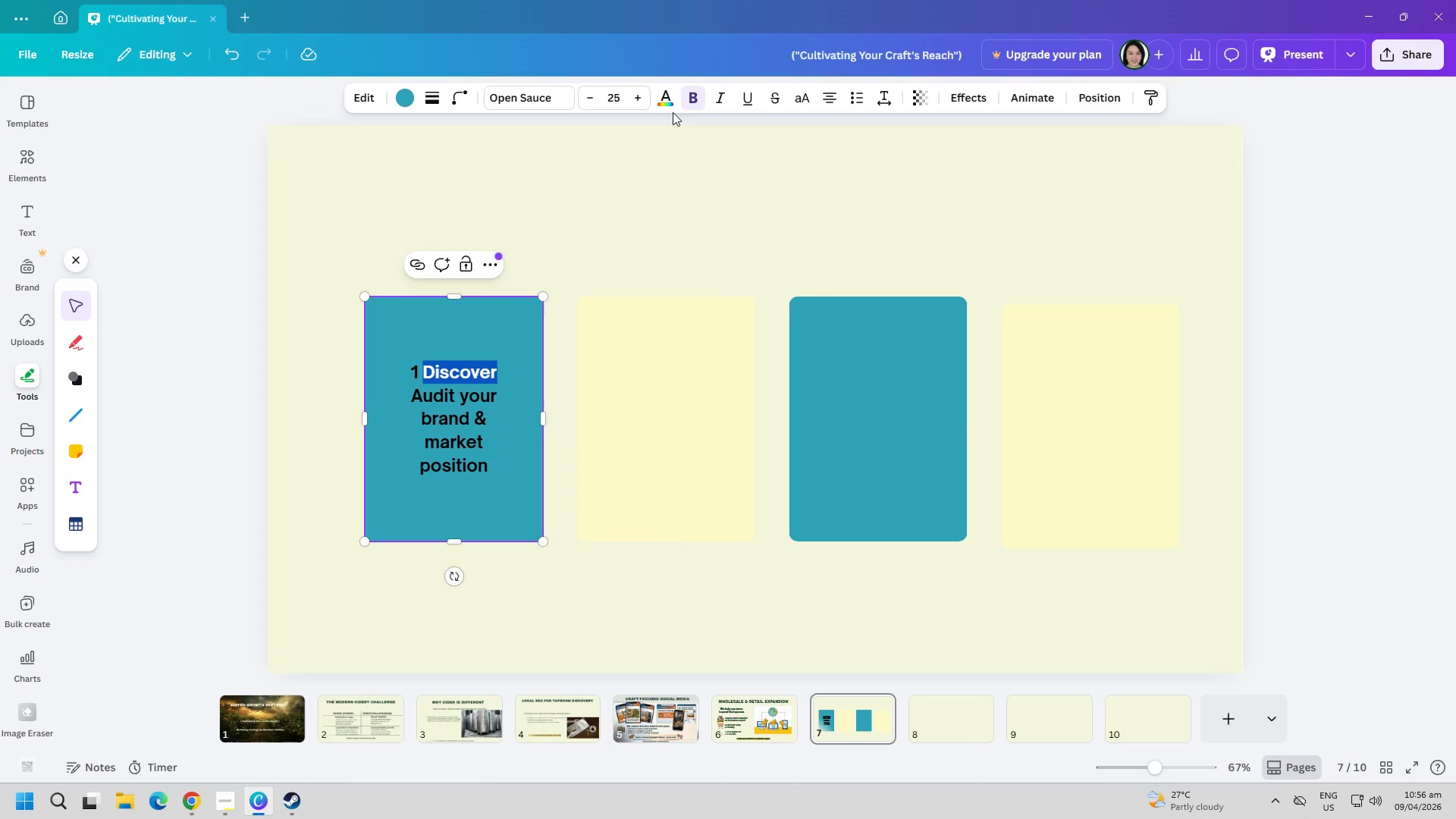 
left_click([573, 182])
 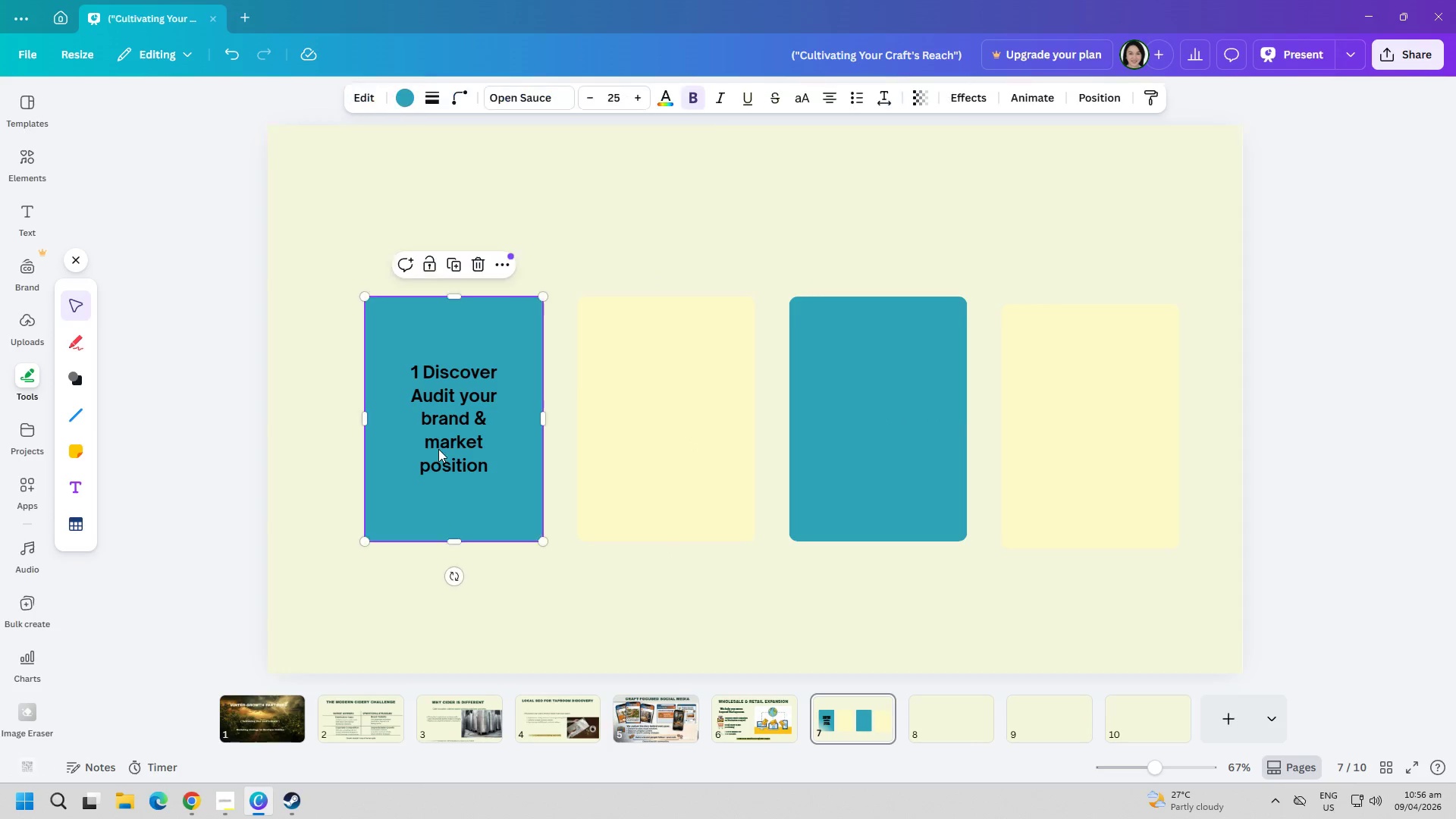 
double_click([428, 403])
 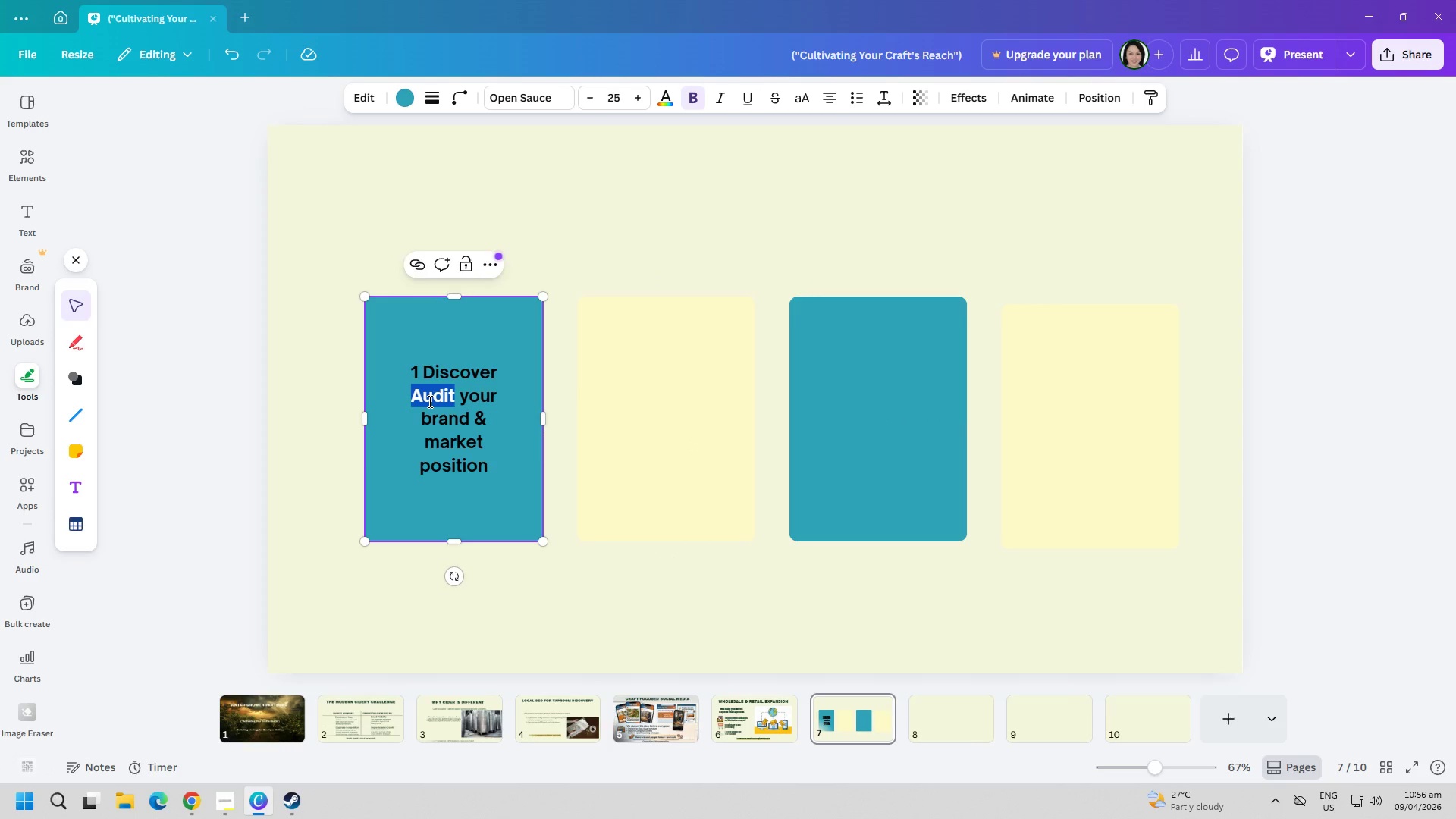 
left_click([428, 401])
 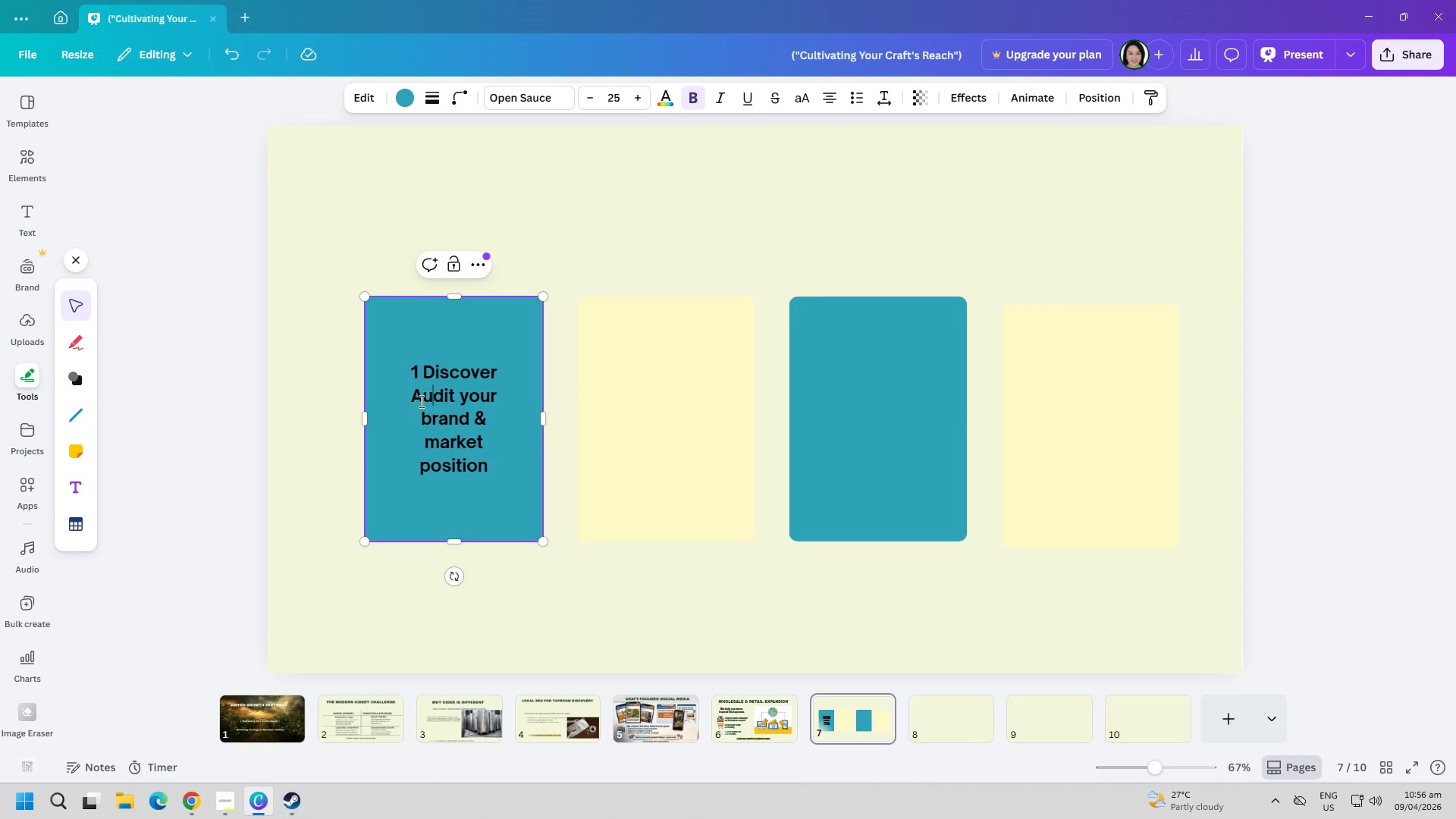 
left_click_drag(start_coordinate=[418, 400], to_coordinate=[507, 462])
 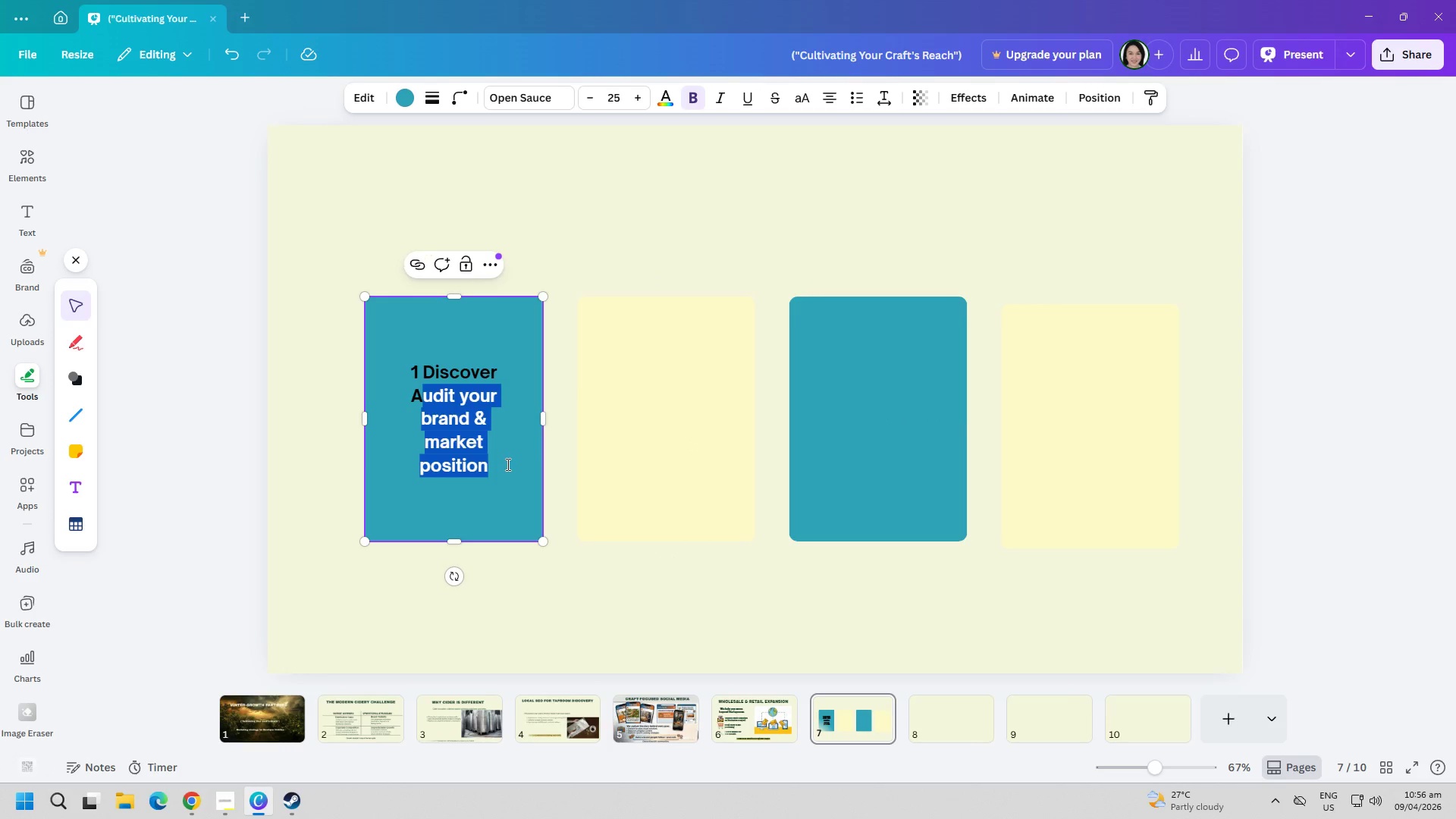 
left_click([505, 464])
 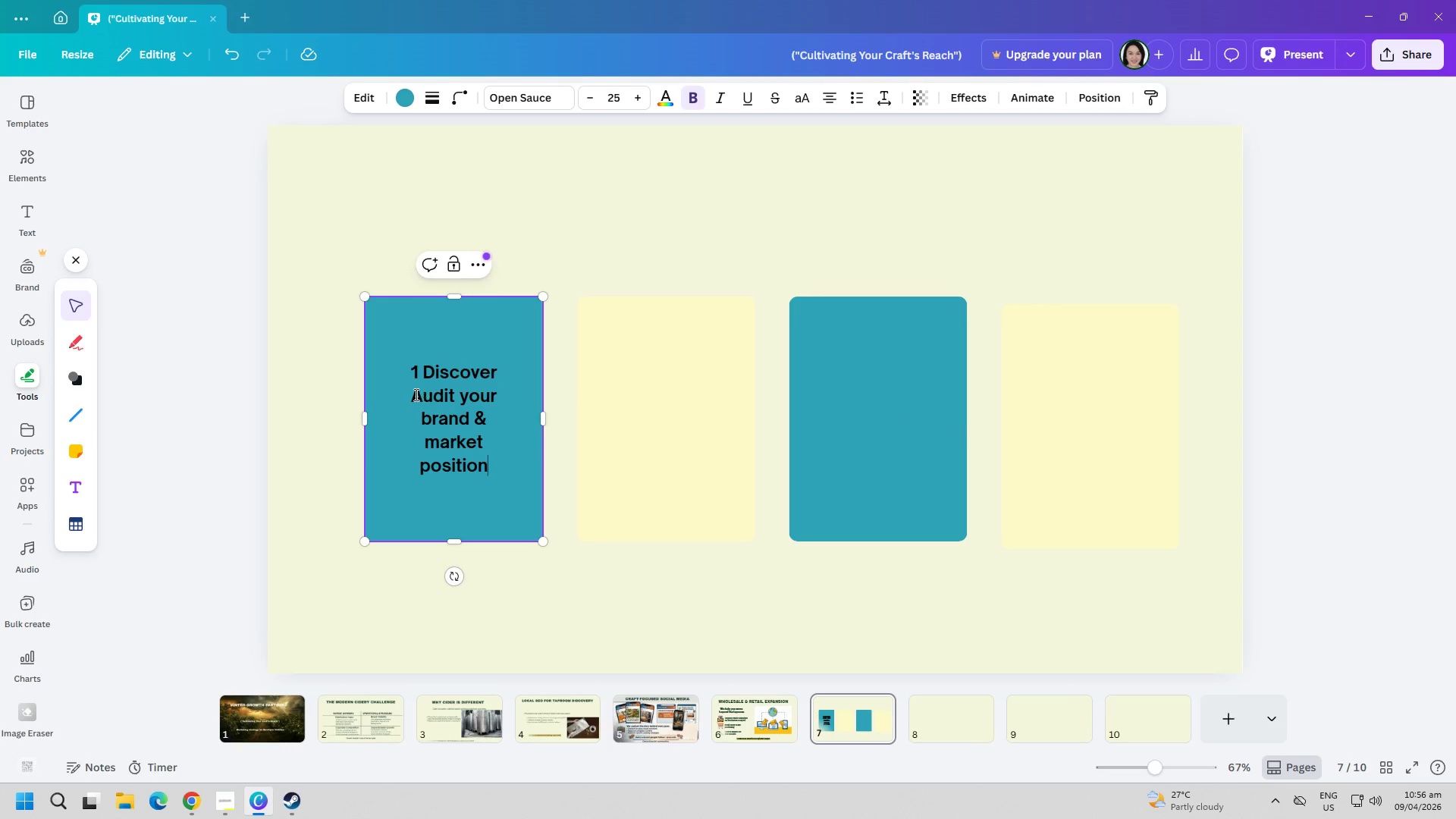 
left_click_drag(start_coordinate=[411, 393], to_coordinate=[501, 464])
 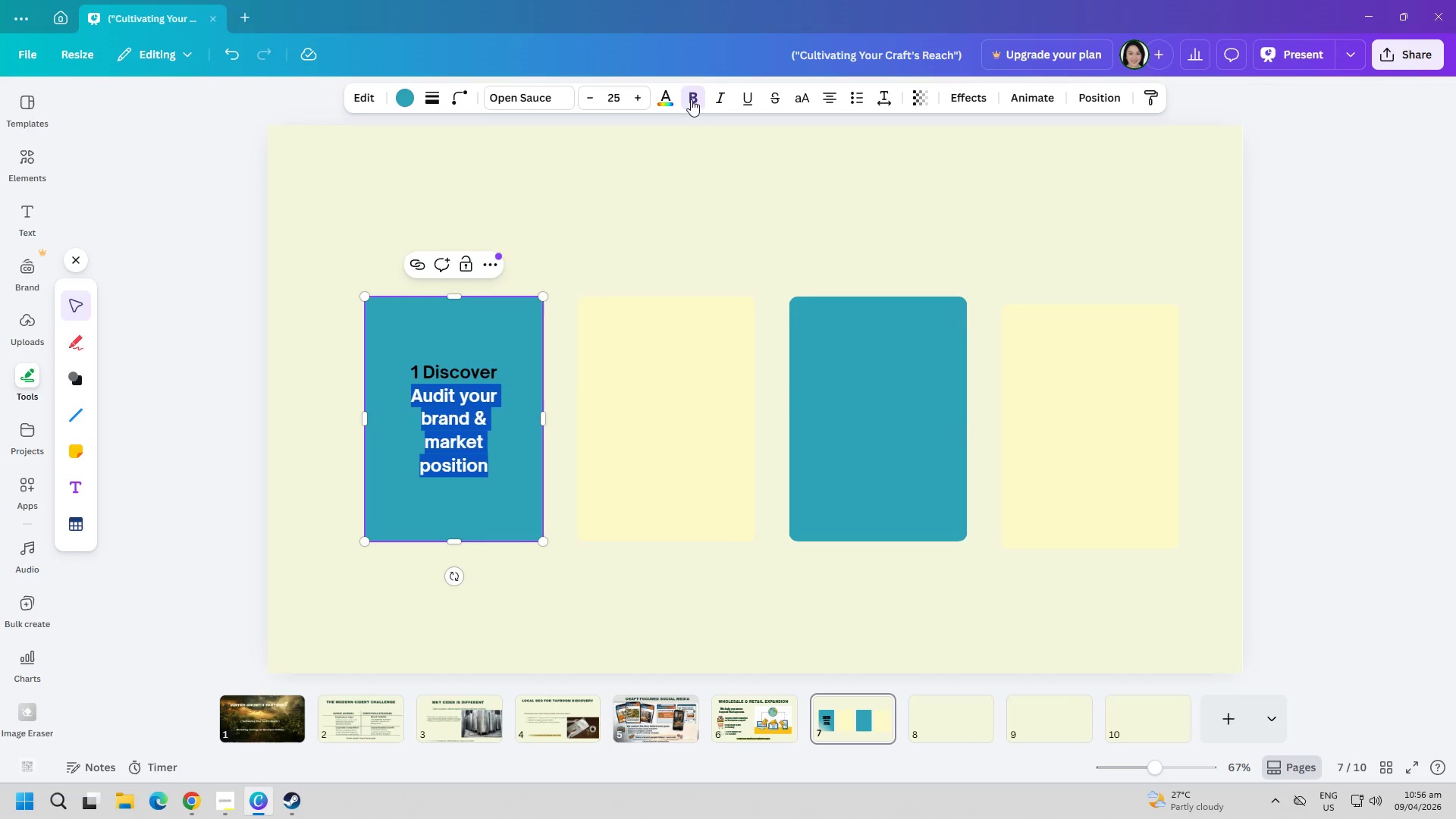 
double_click([623, 201])
 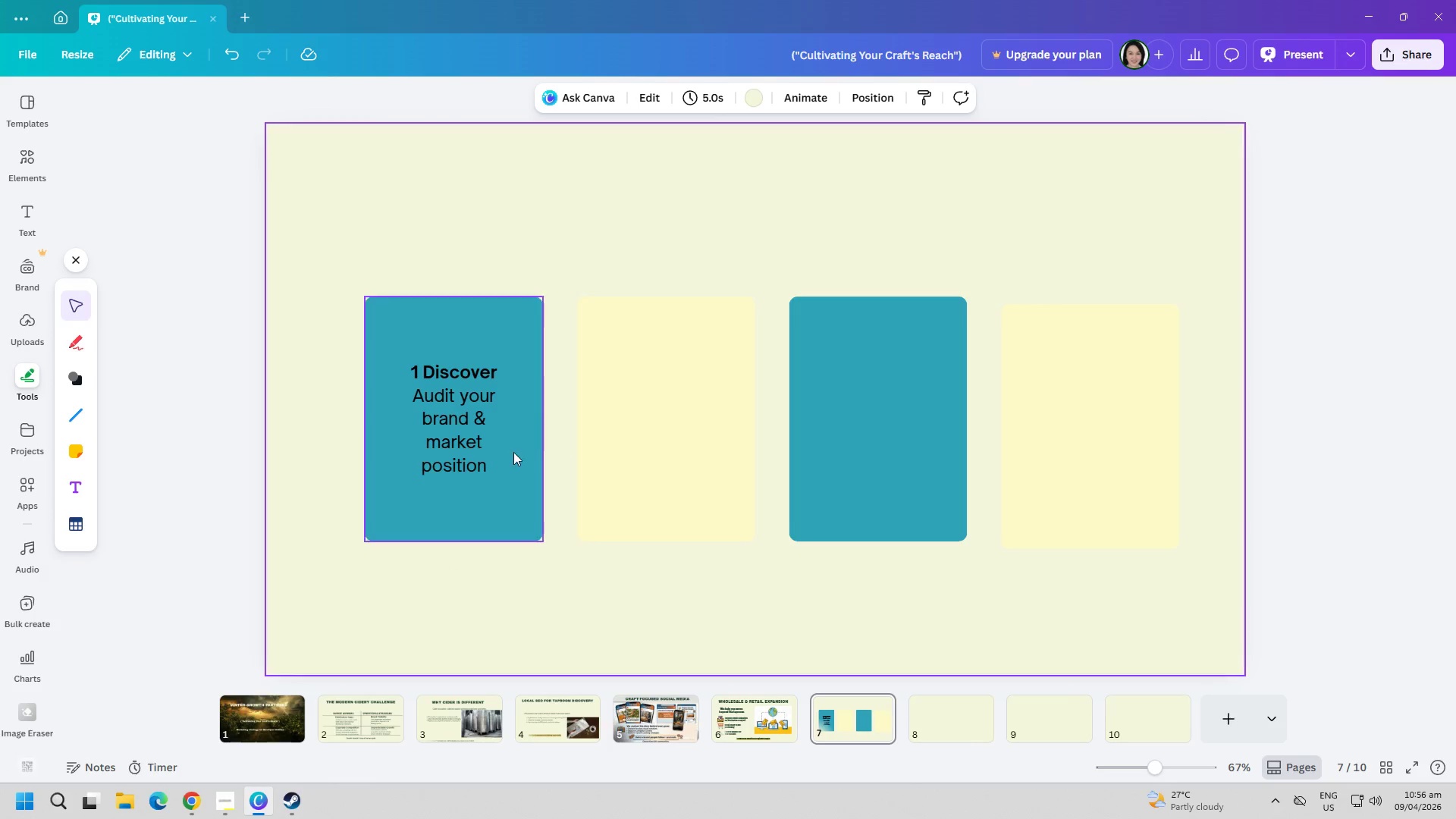 
left_click([695, 442])
 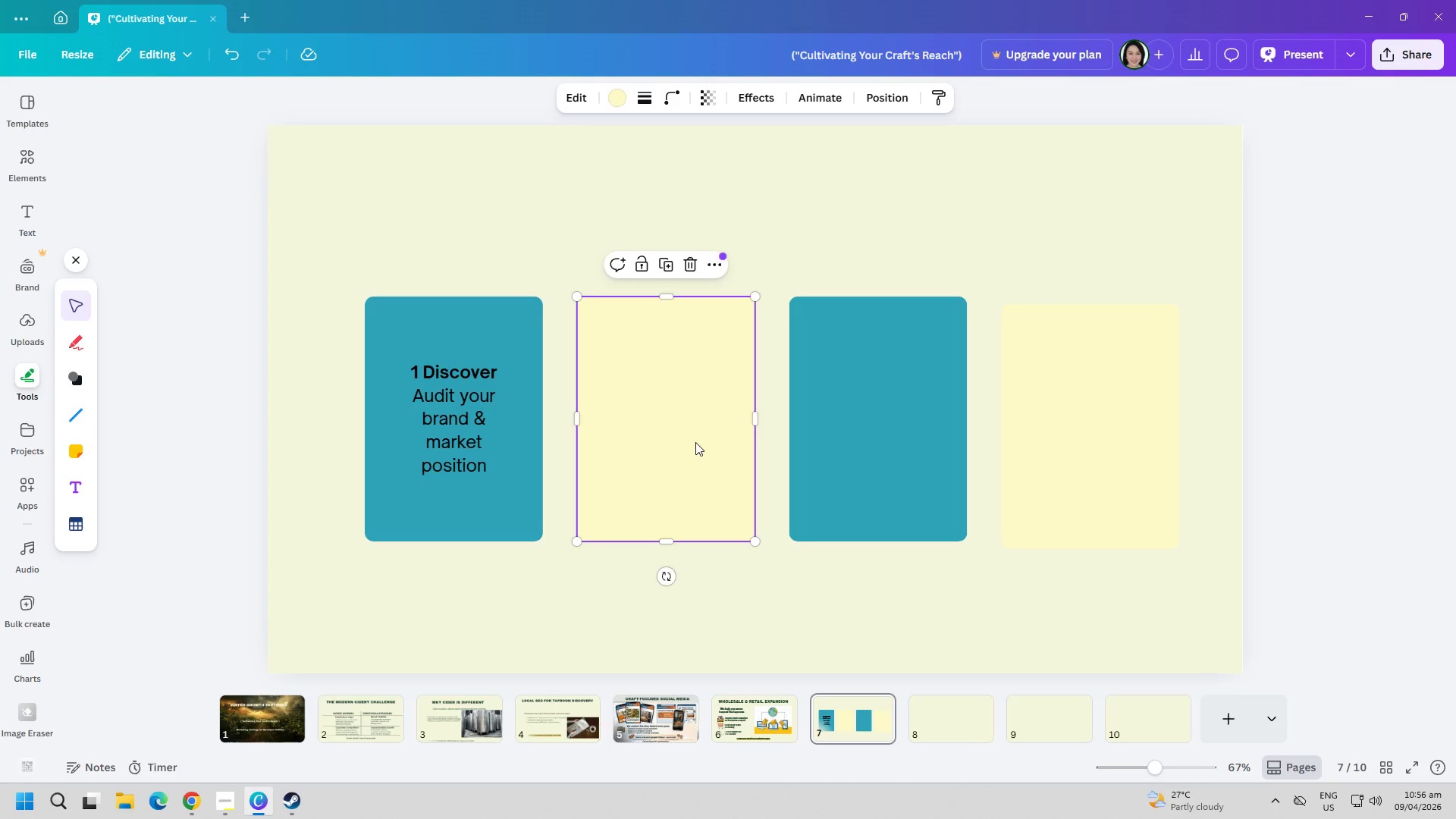 
double_click([695, 442])
 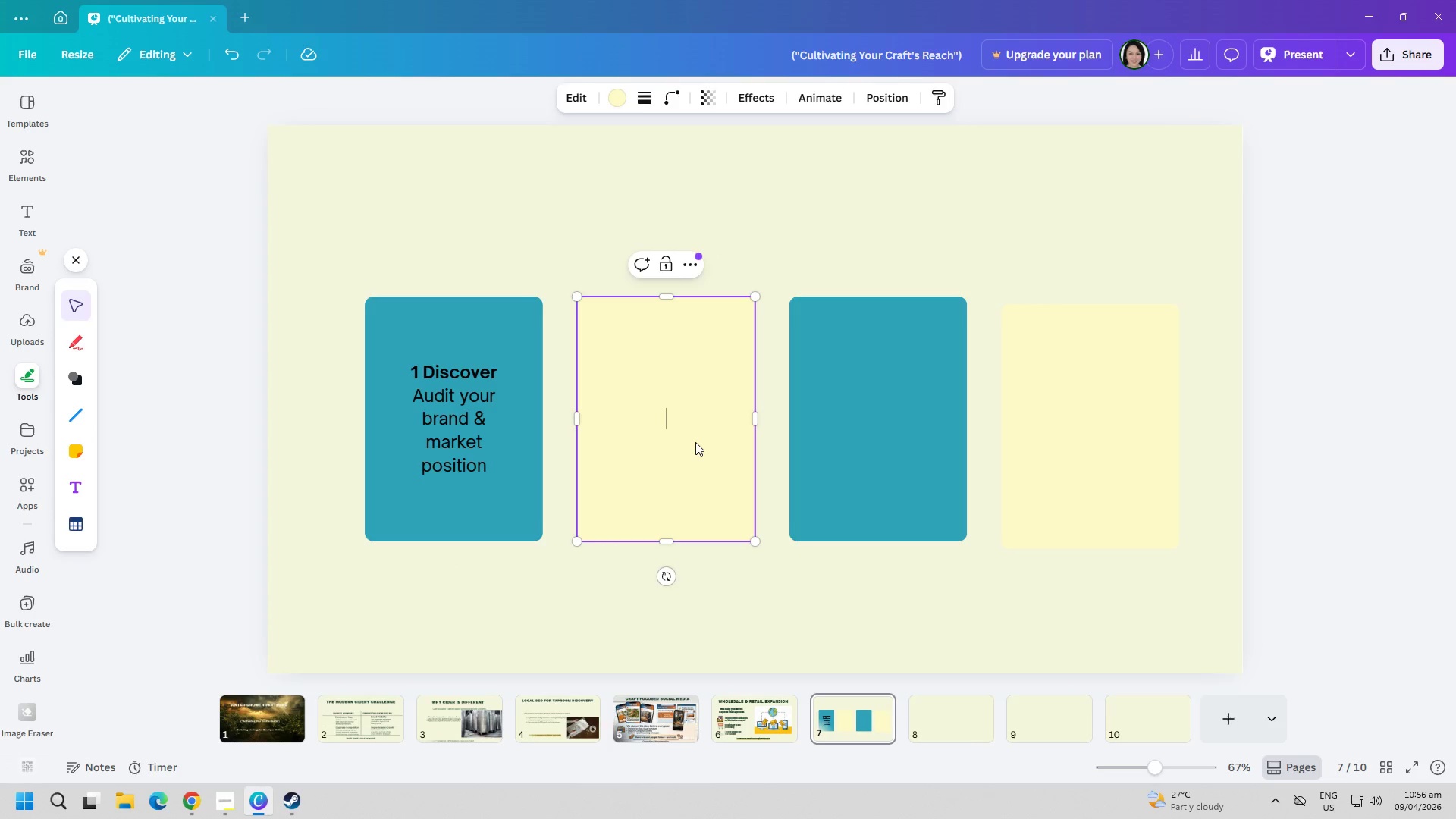 
type(2 R)
key(Backspace)
key(Backspace)
type(. REFINE)
 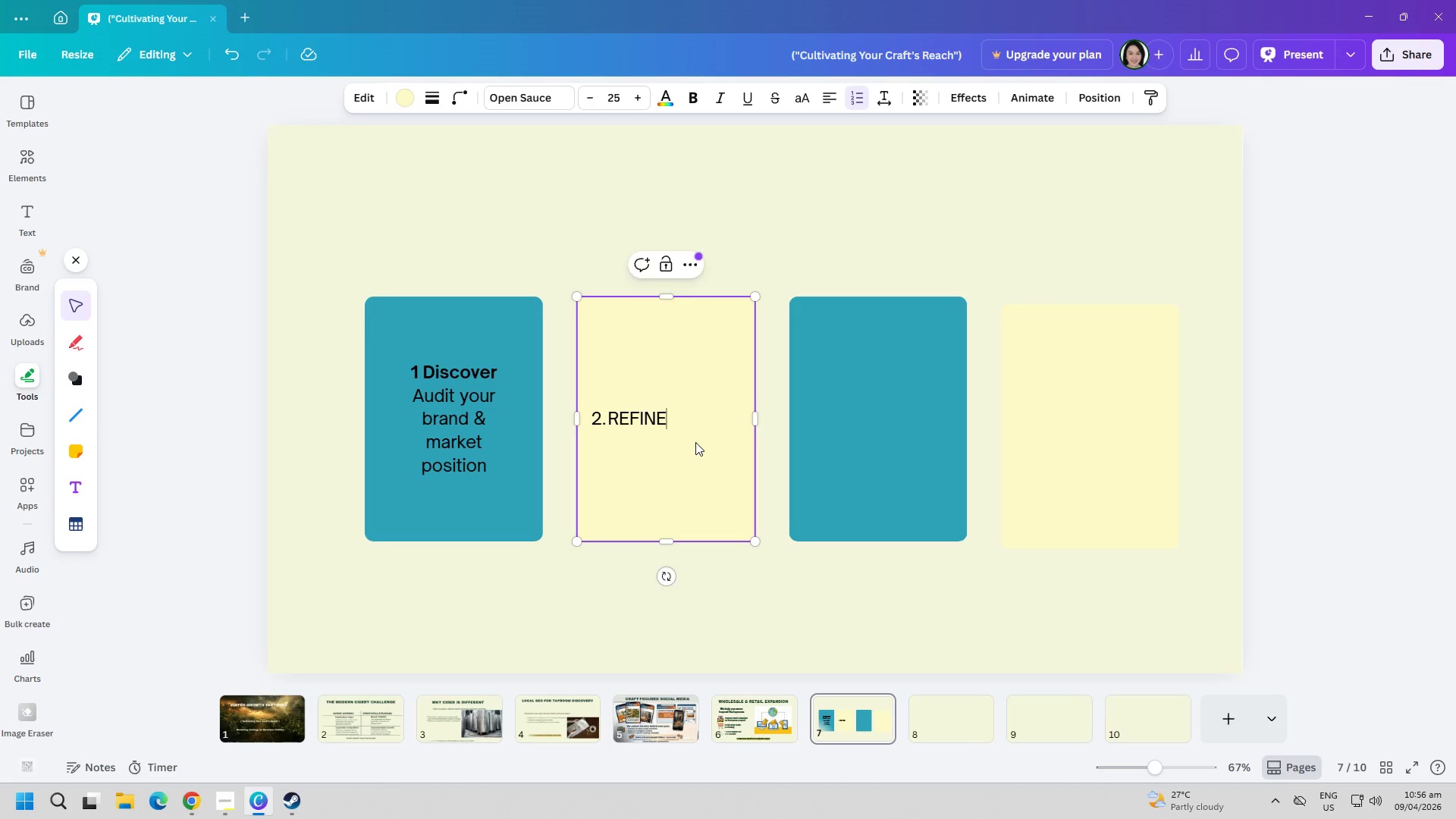 
key(Enter)
 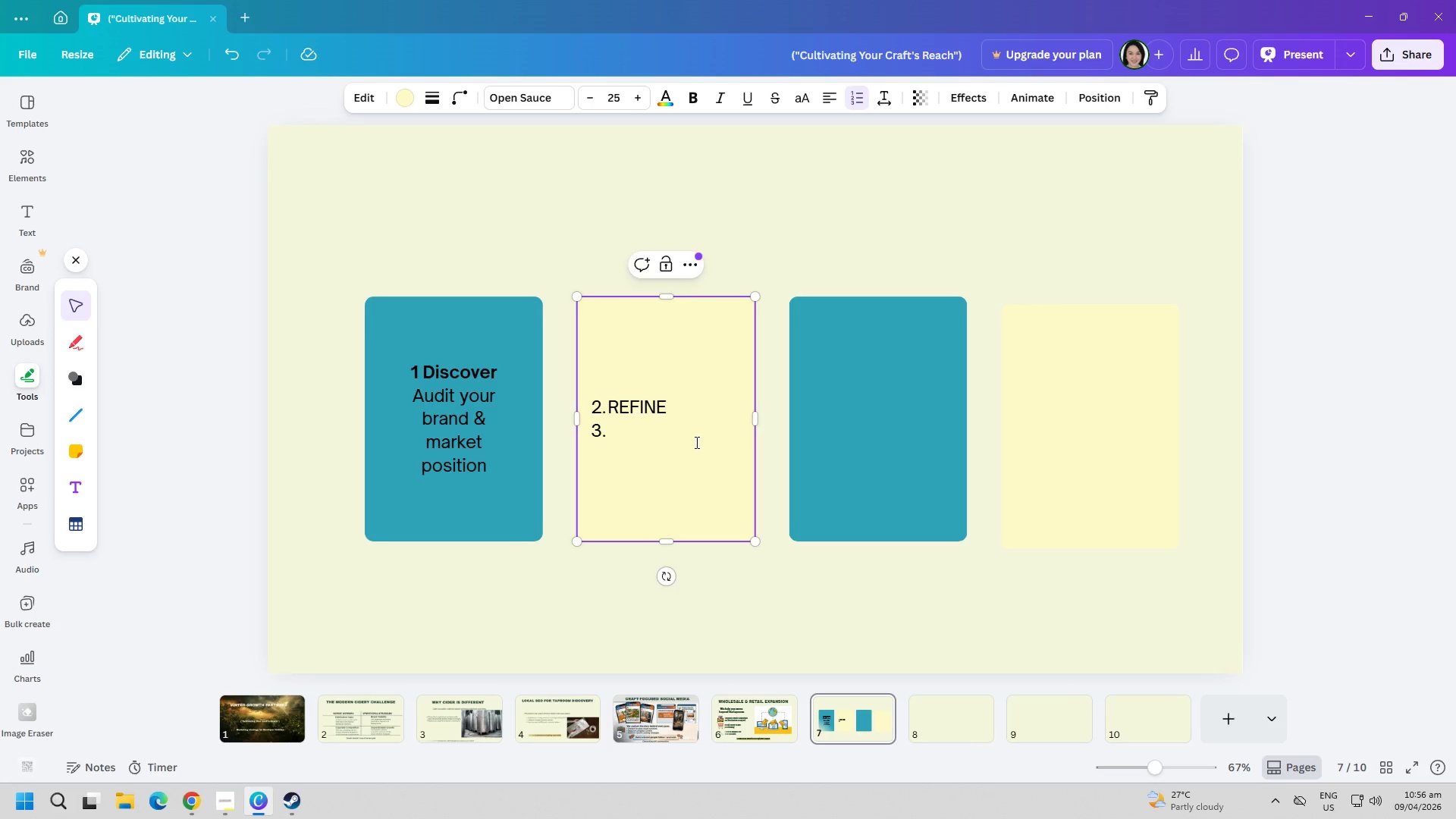 
key(Backspace)
 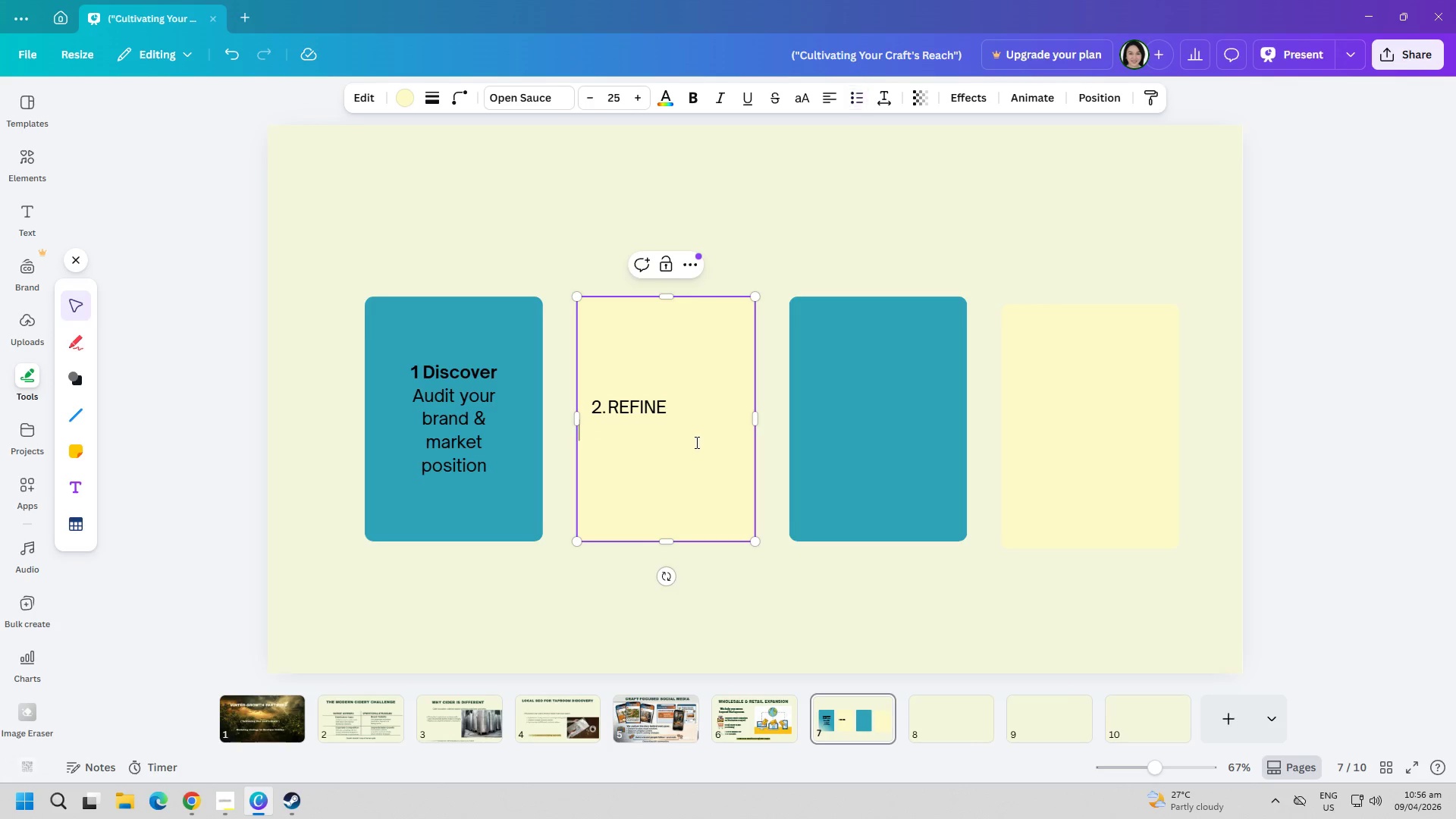 
key(Backspace)
 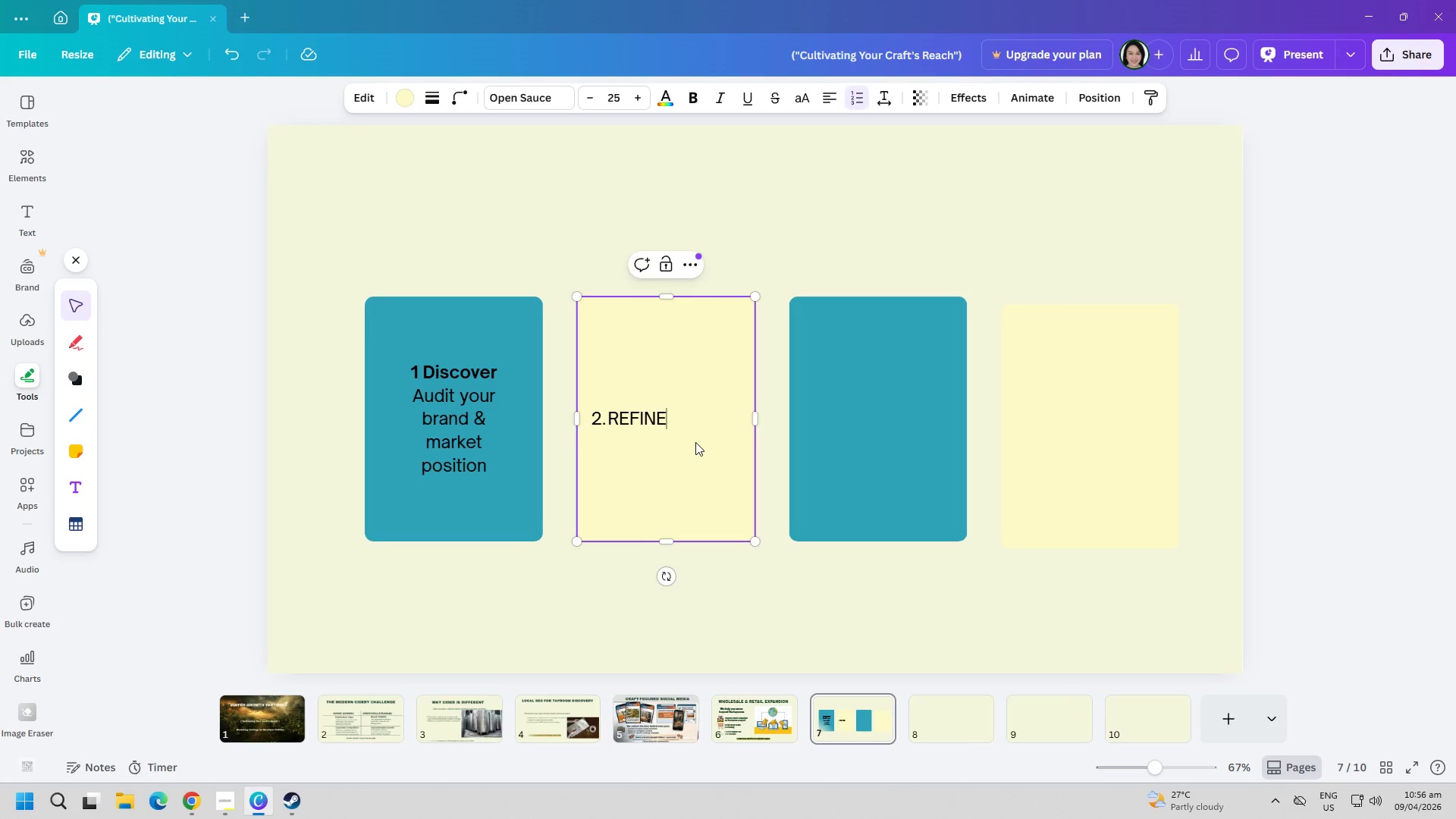 
key(Backspace)
 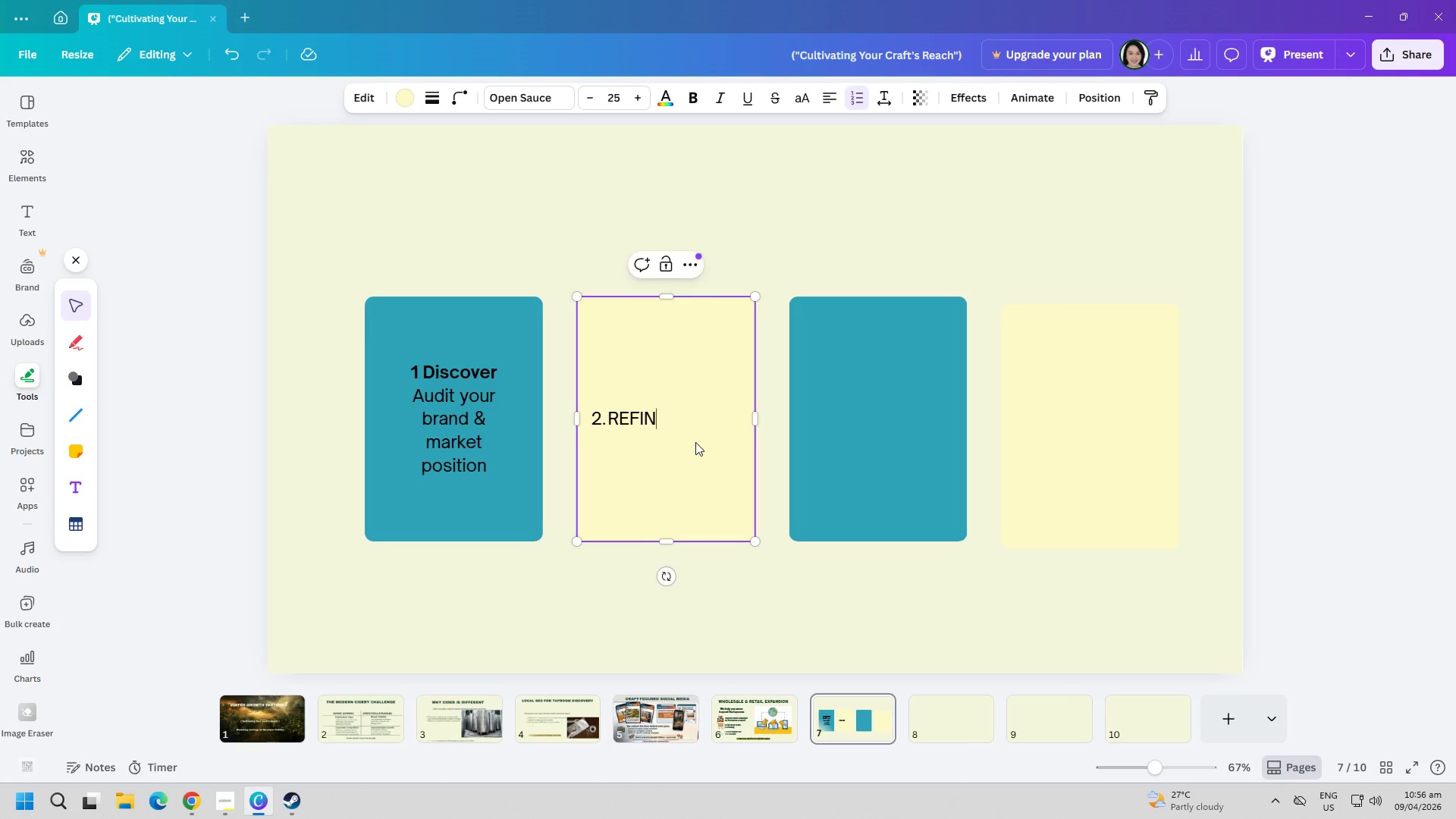 
key(Backspace)
 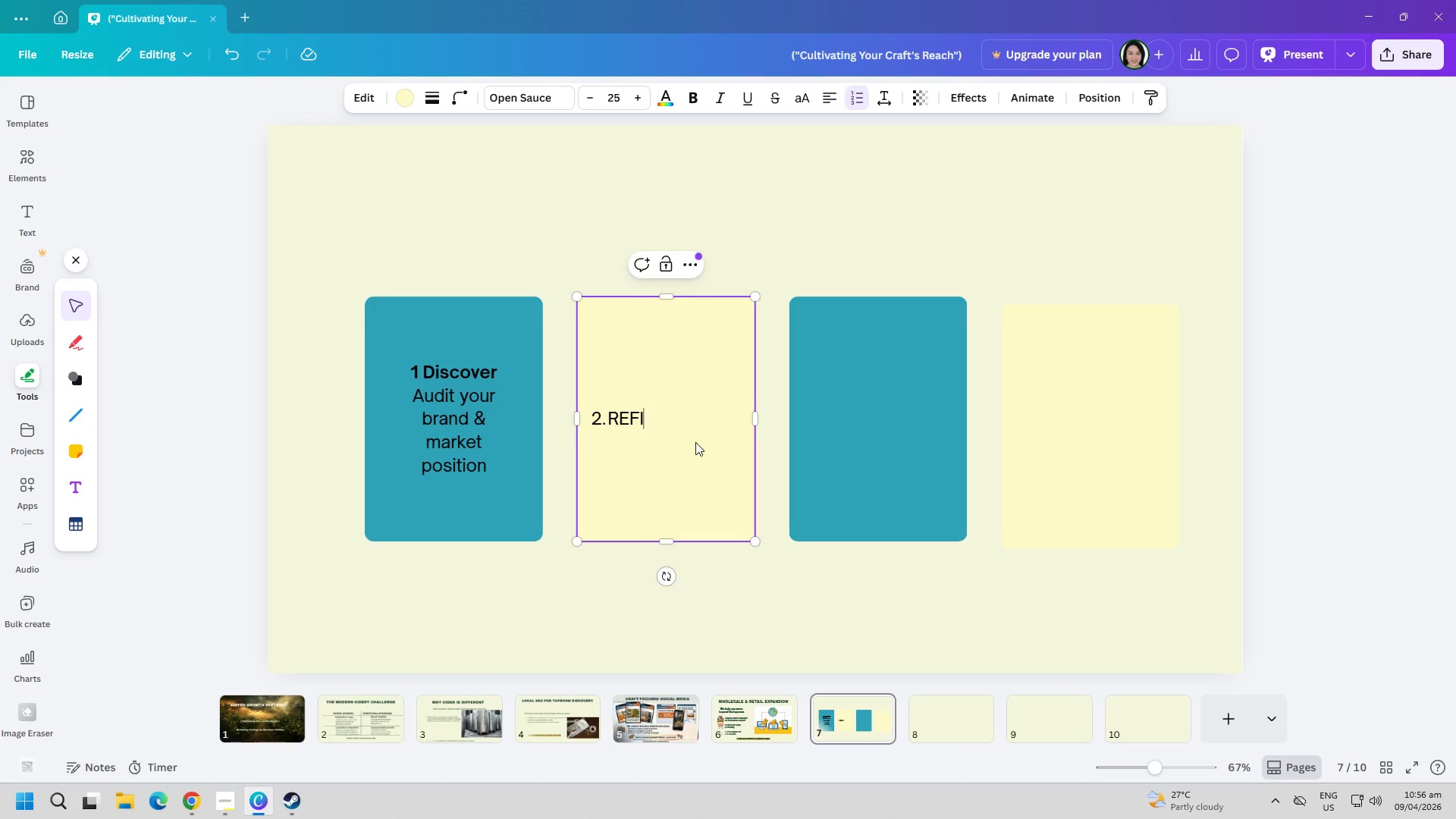 
key(Backspace)
 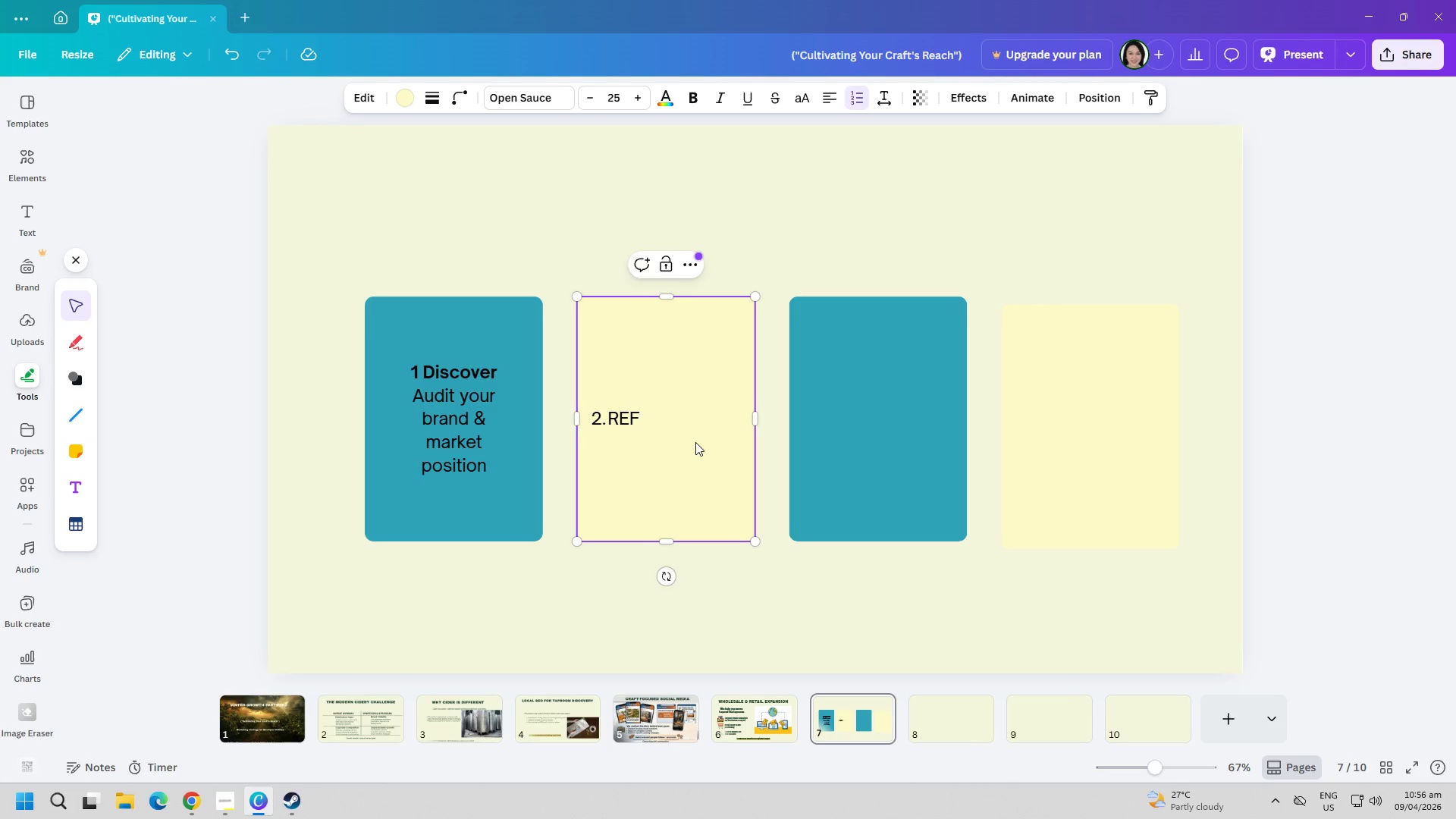 
key(Backspace)
 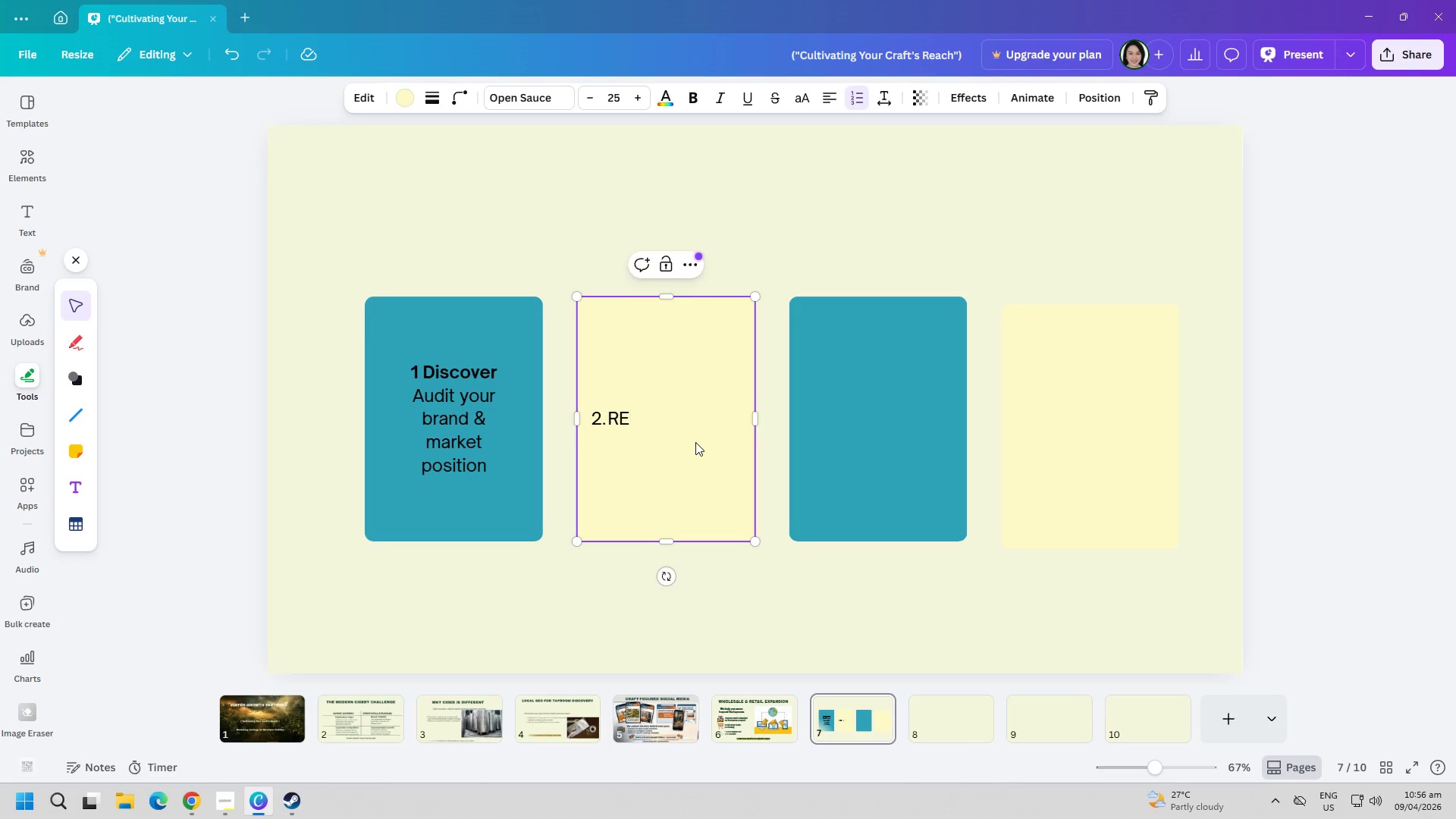 
key(Backspace)
 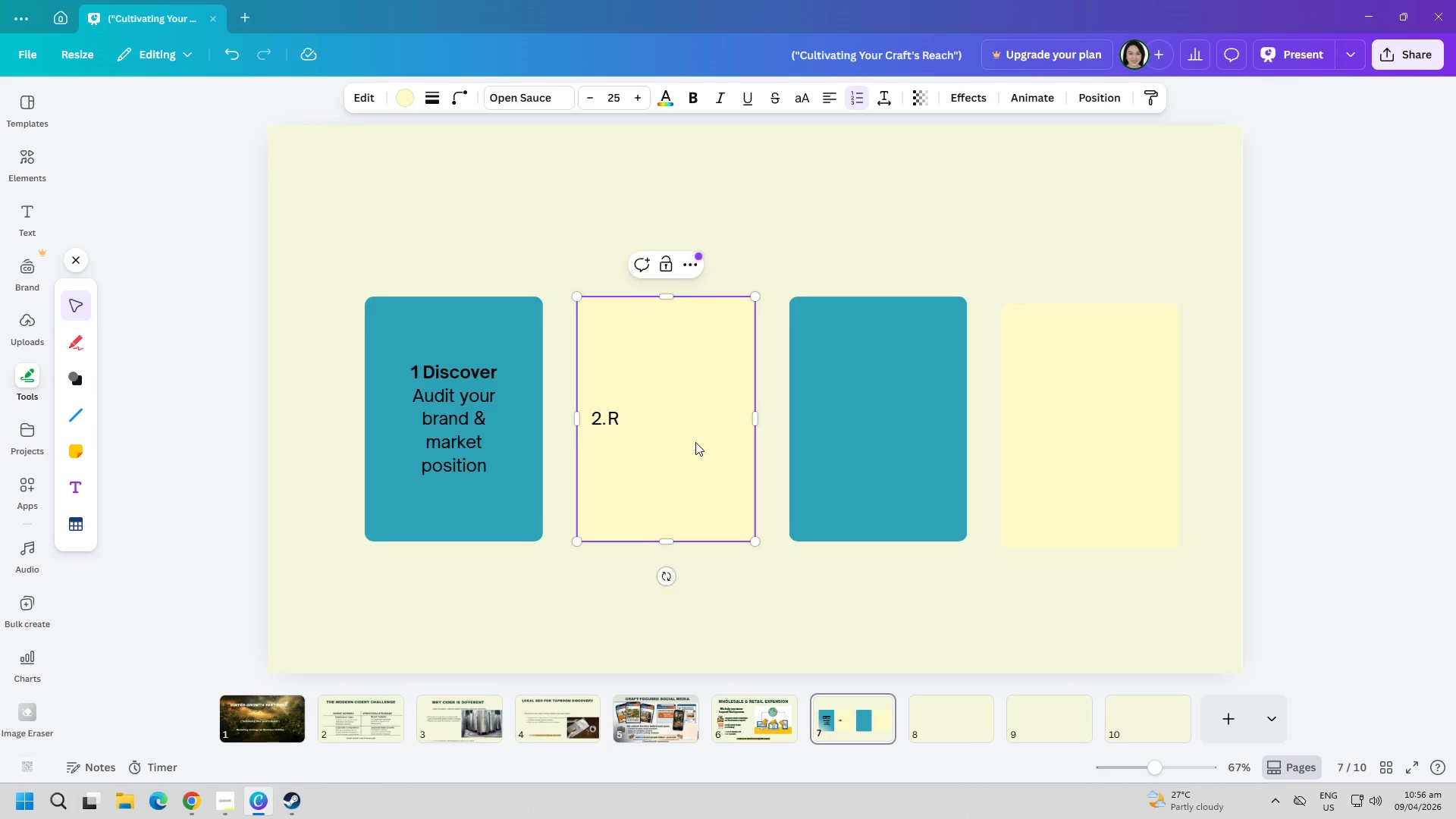 
key(Backspace)
 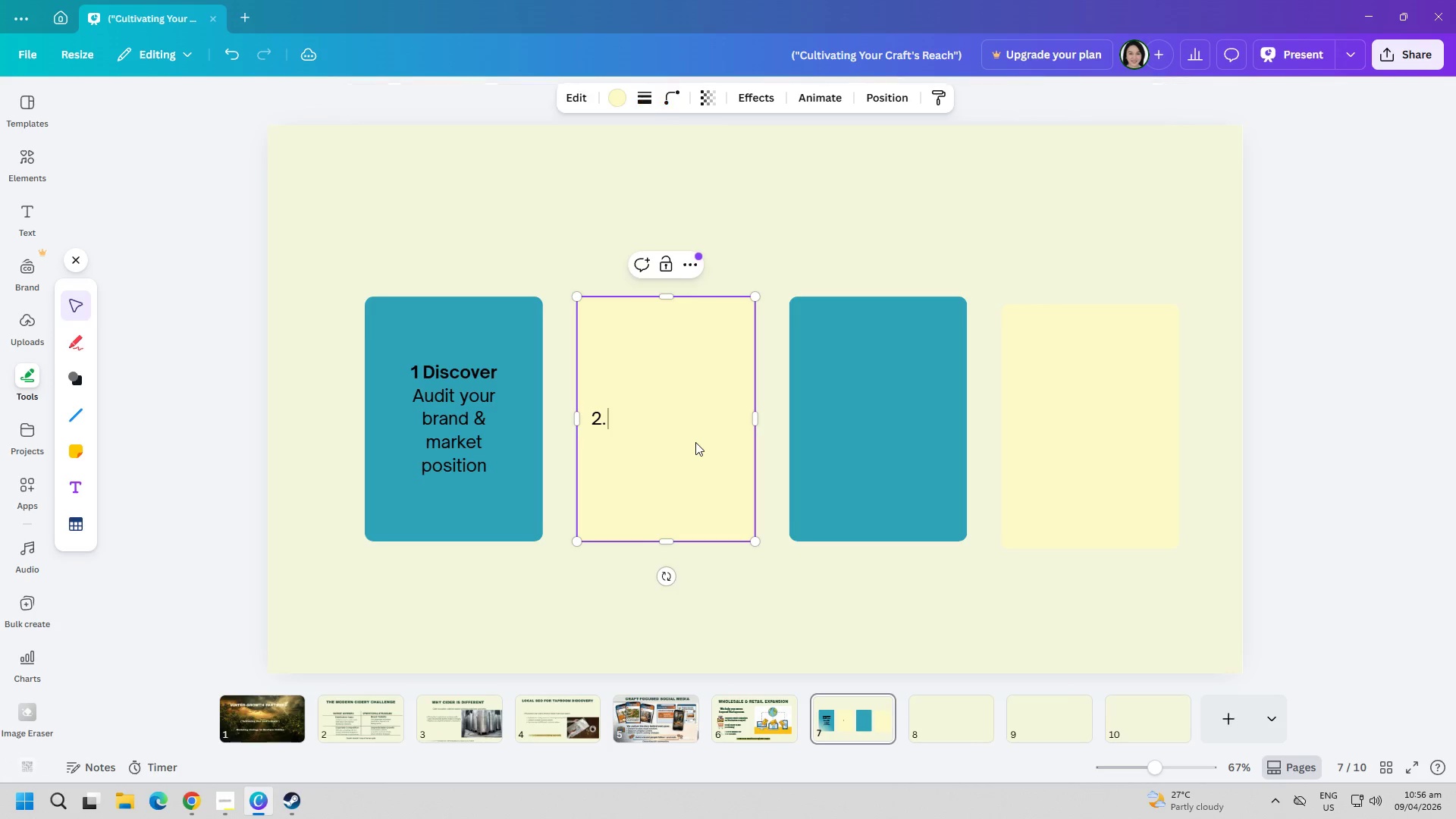 
key(Backspace)
 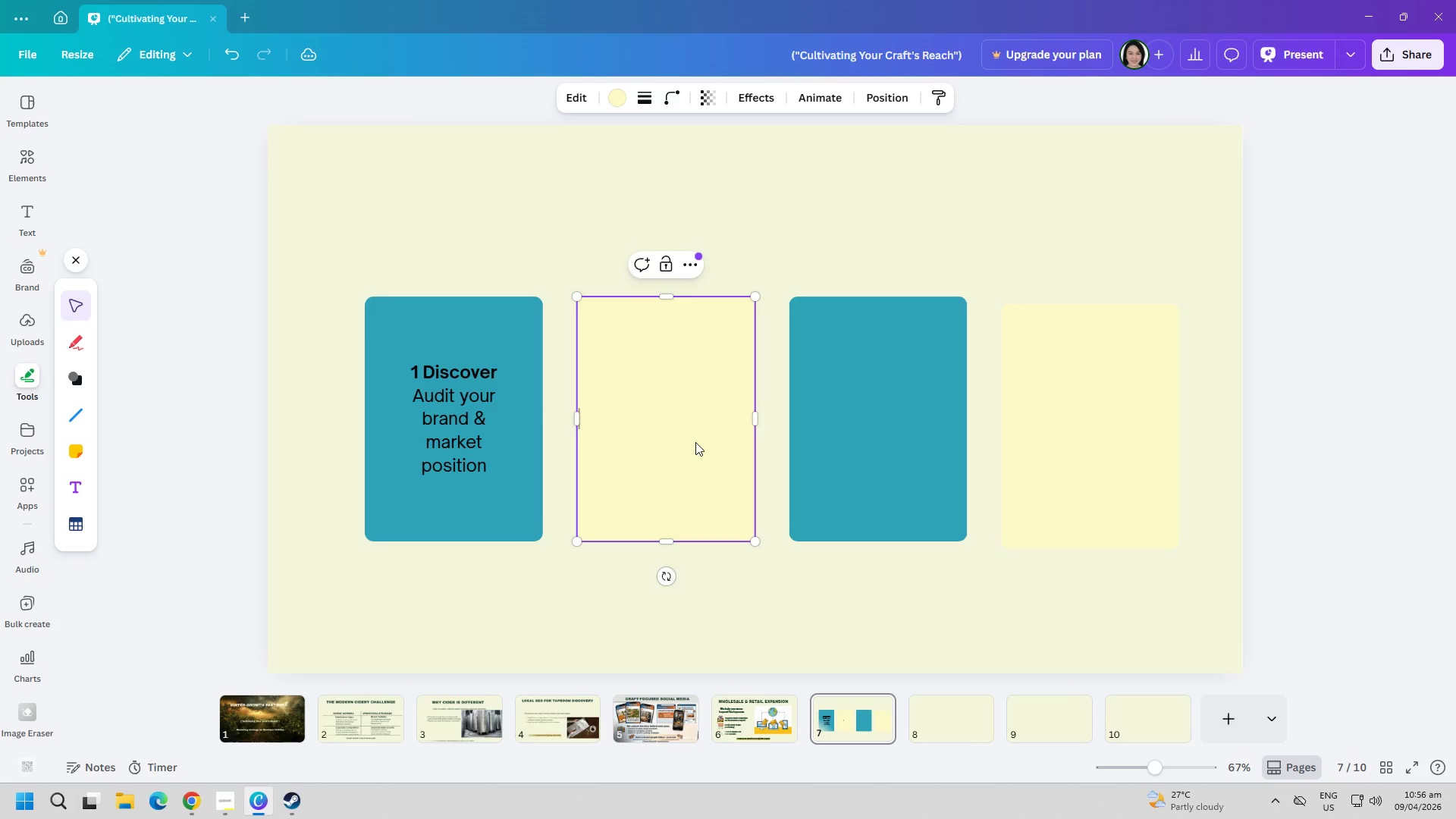 
key(Space)
 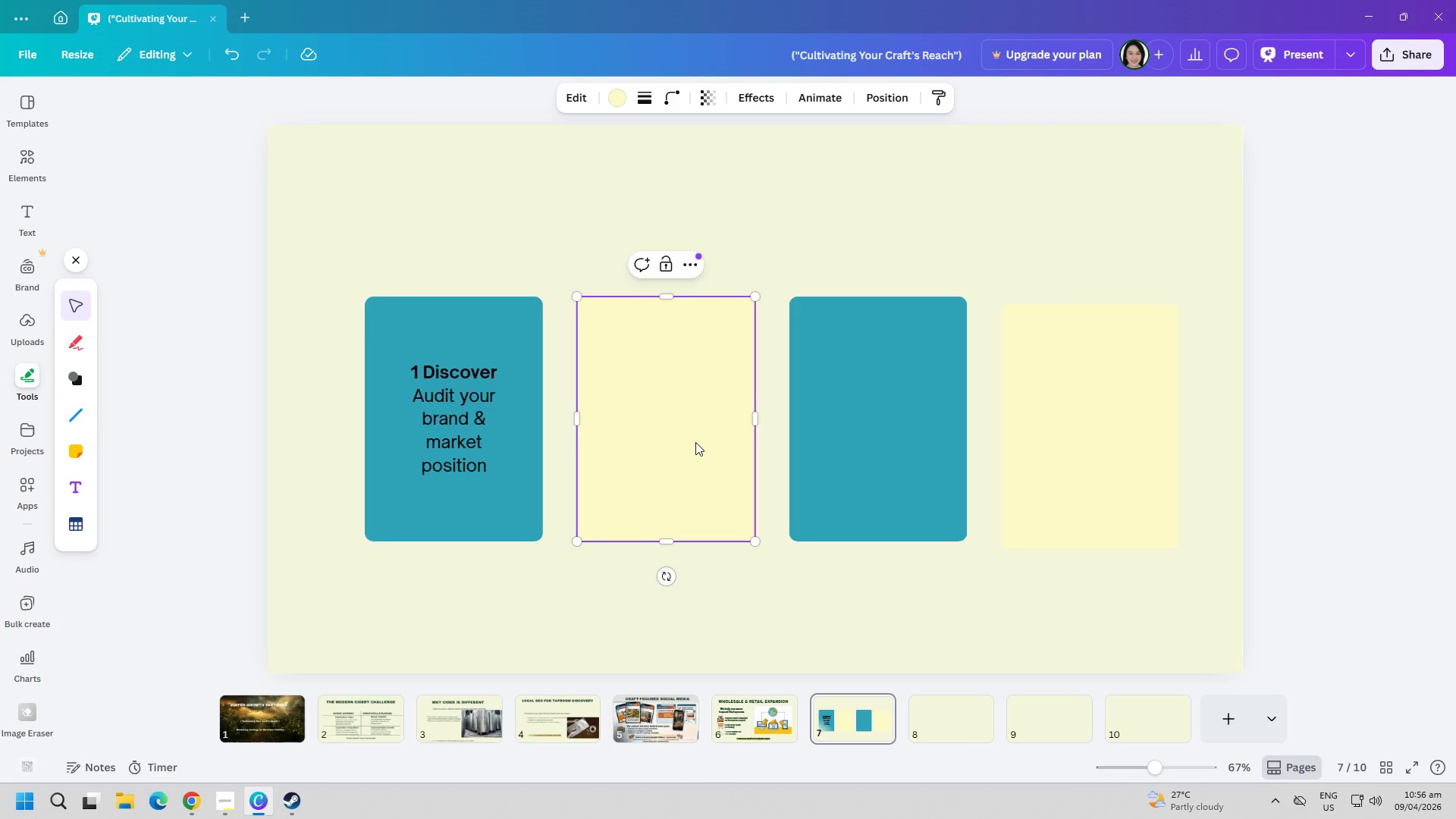 
key(Space)
 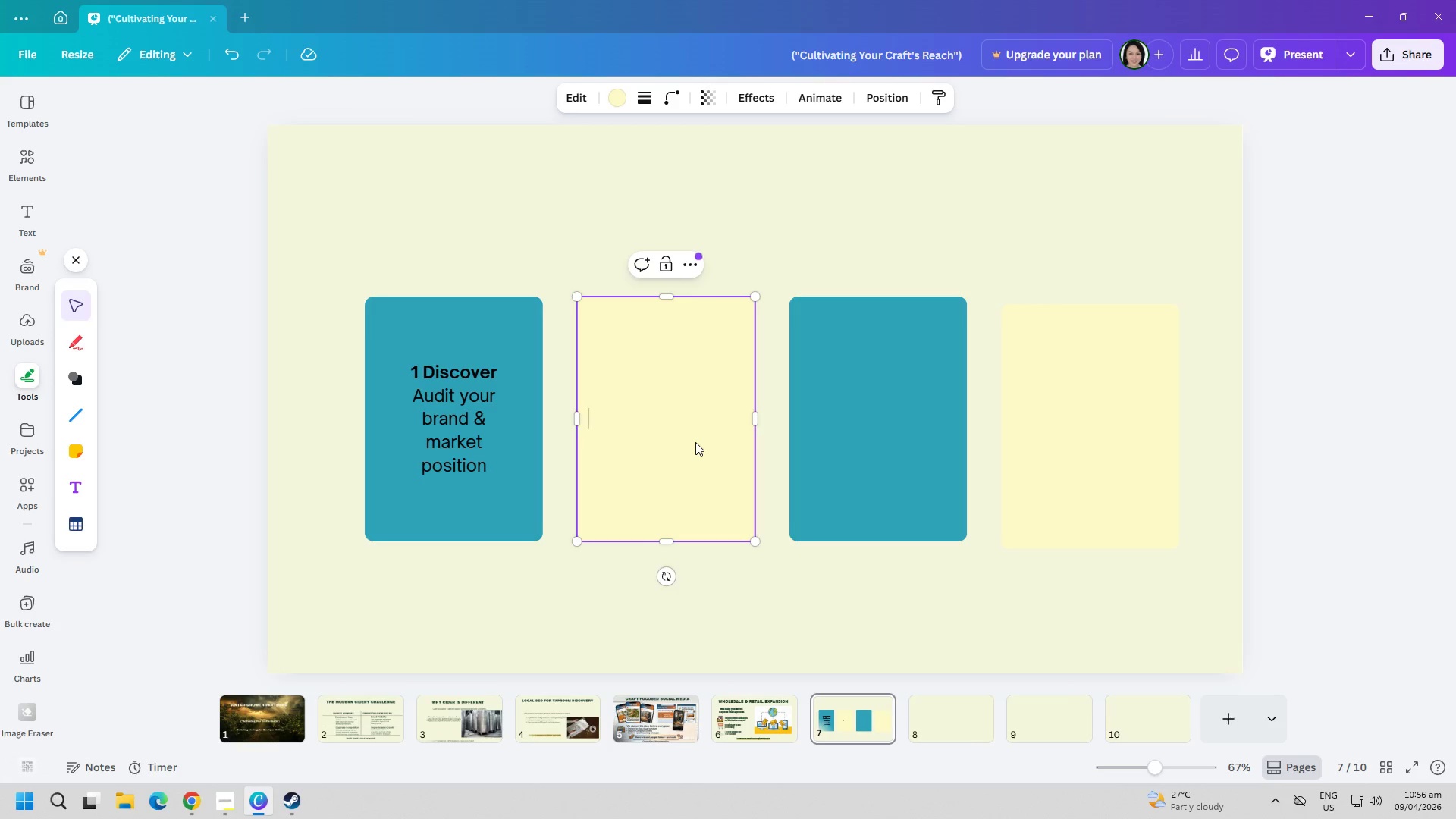 
key(Space)
 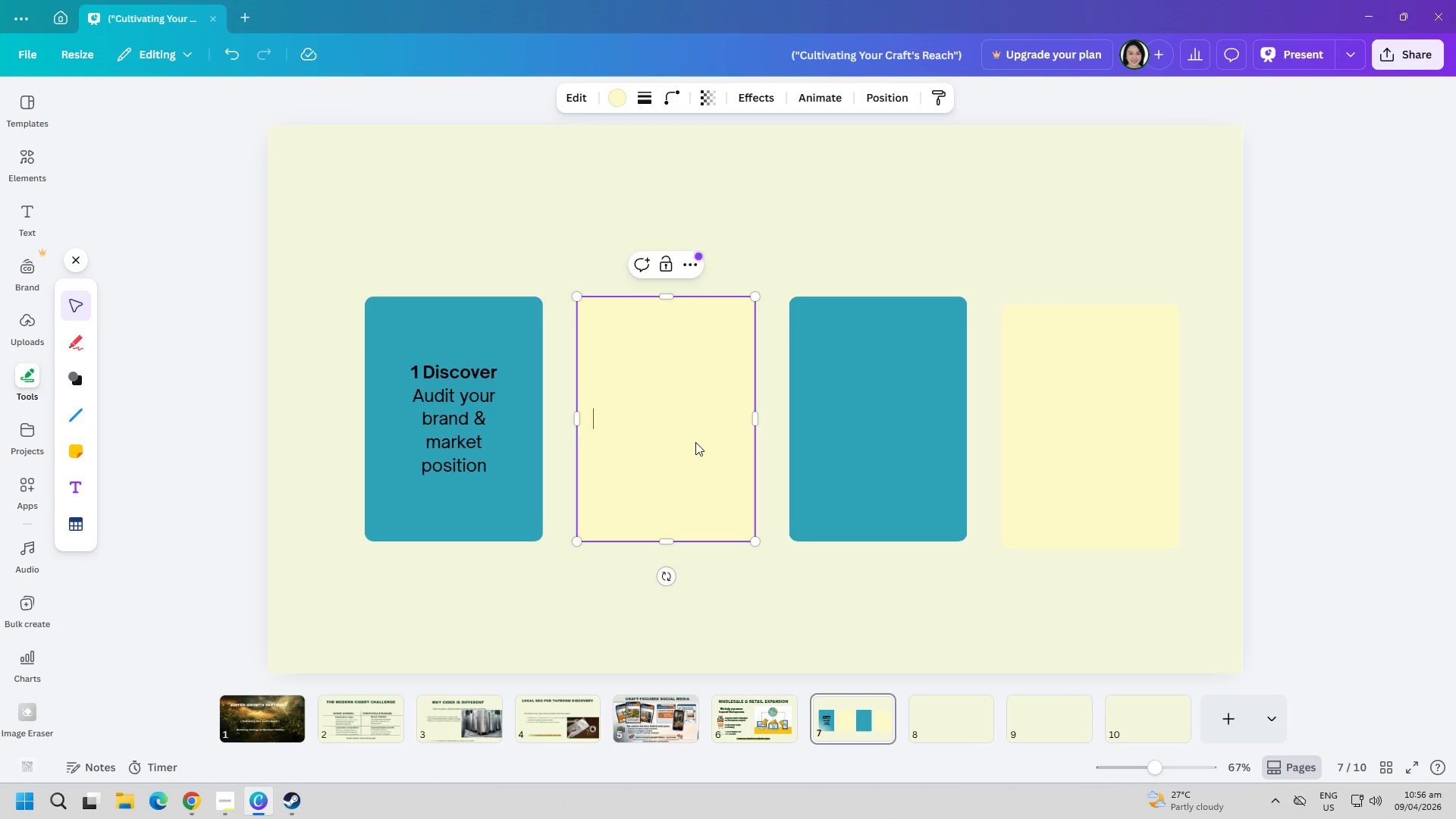 
key(Space)
 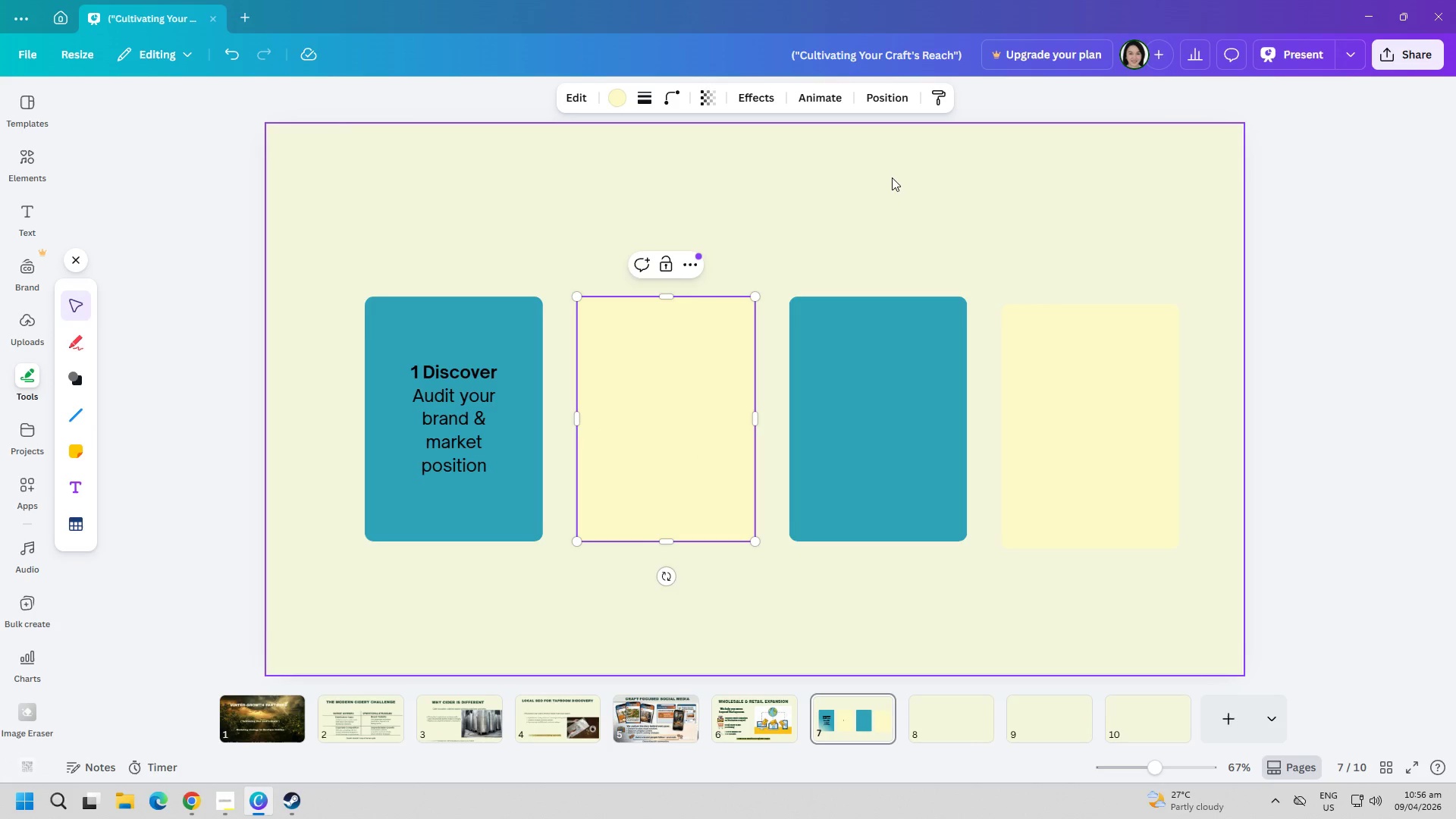 
left_click([891, 189])
 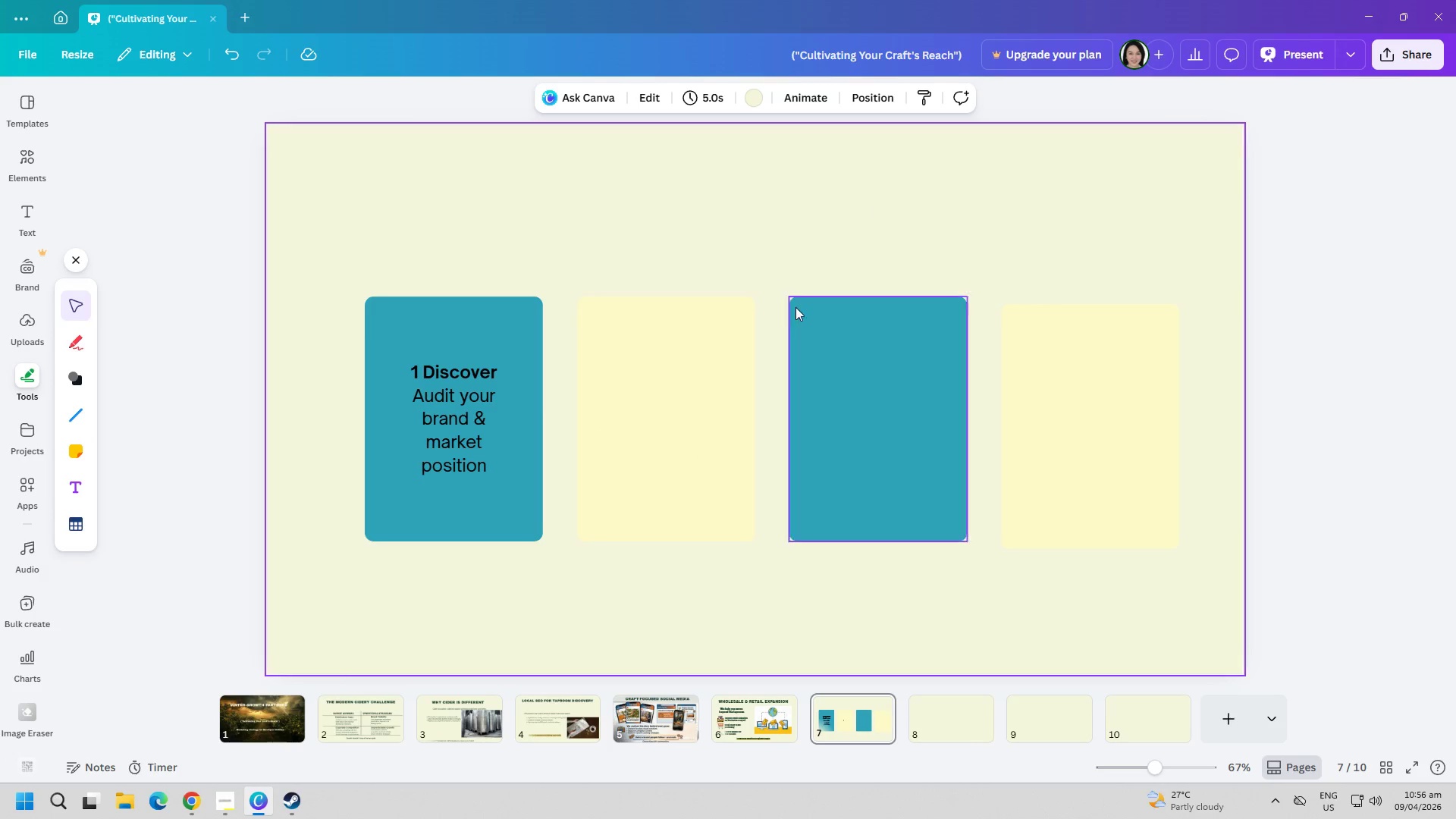 
left_click([704, 362])
 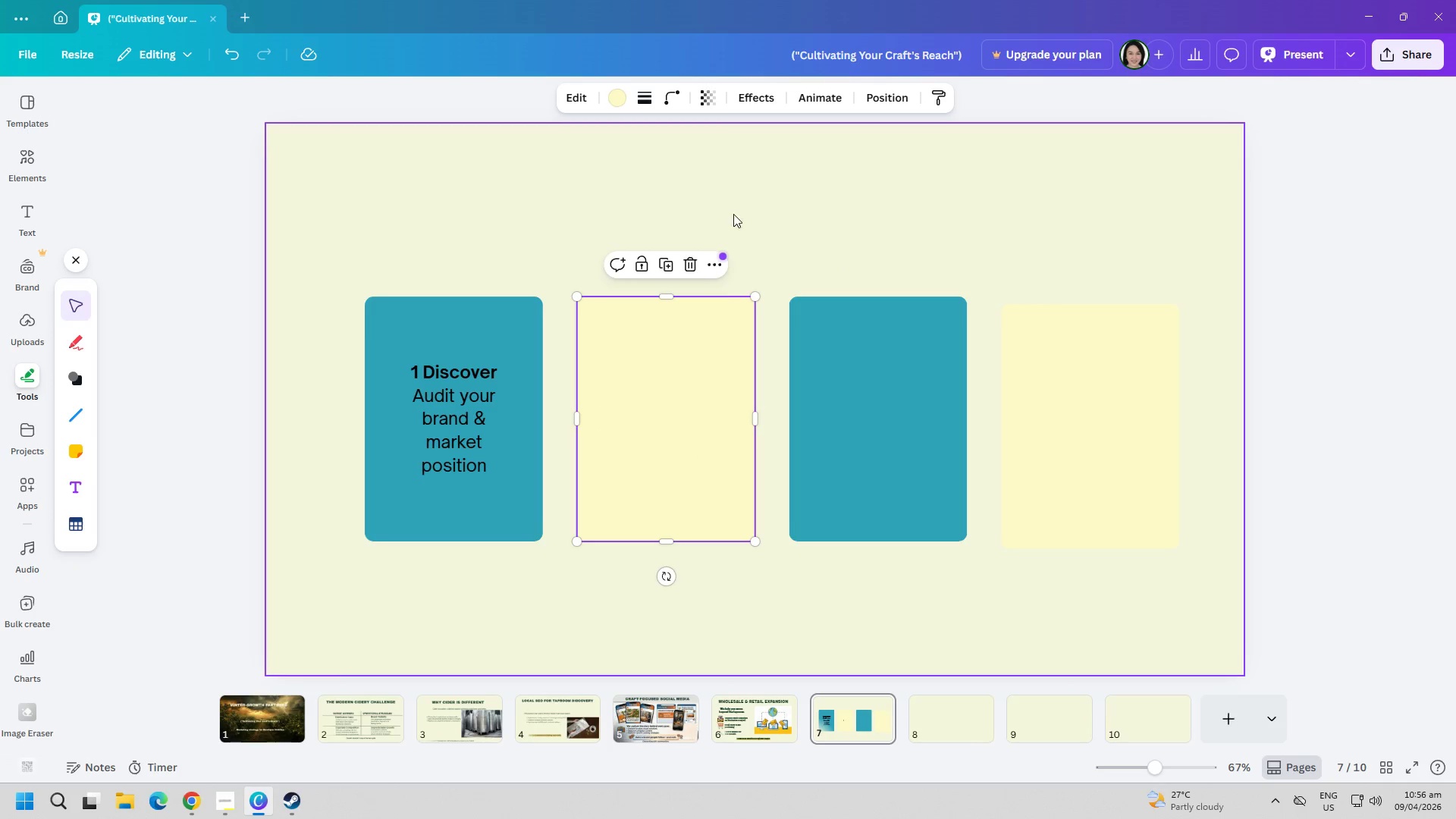 
double_click([679, 385])
 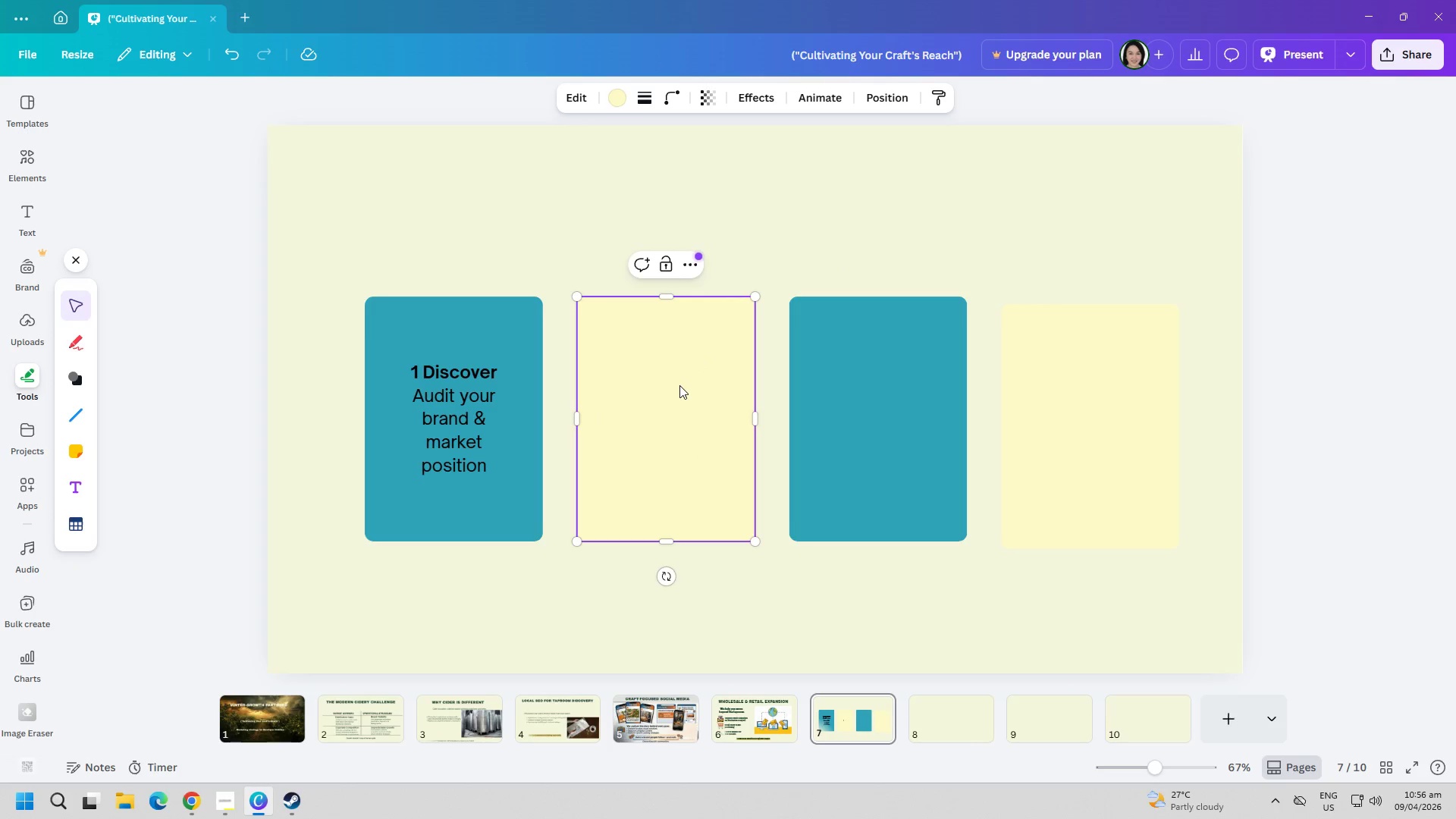 
type(re)
key(Backspace)
key(Backspace)
type(2 re)
key(Backspace)
key(Backspace)
type(Refine)
 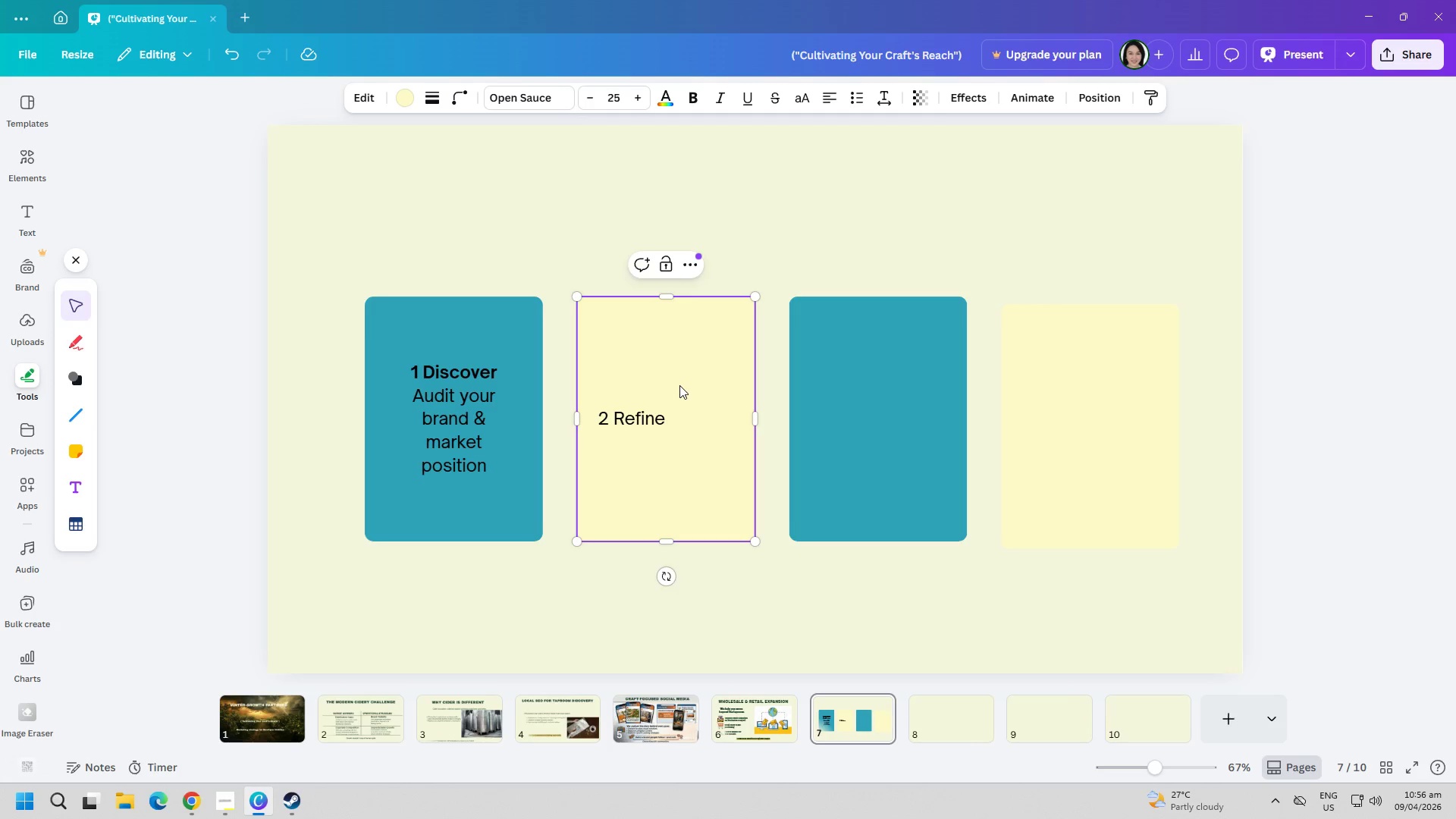 
key(Control+ControlLeft)
 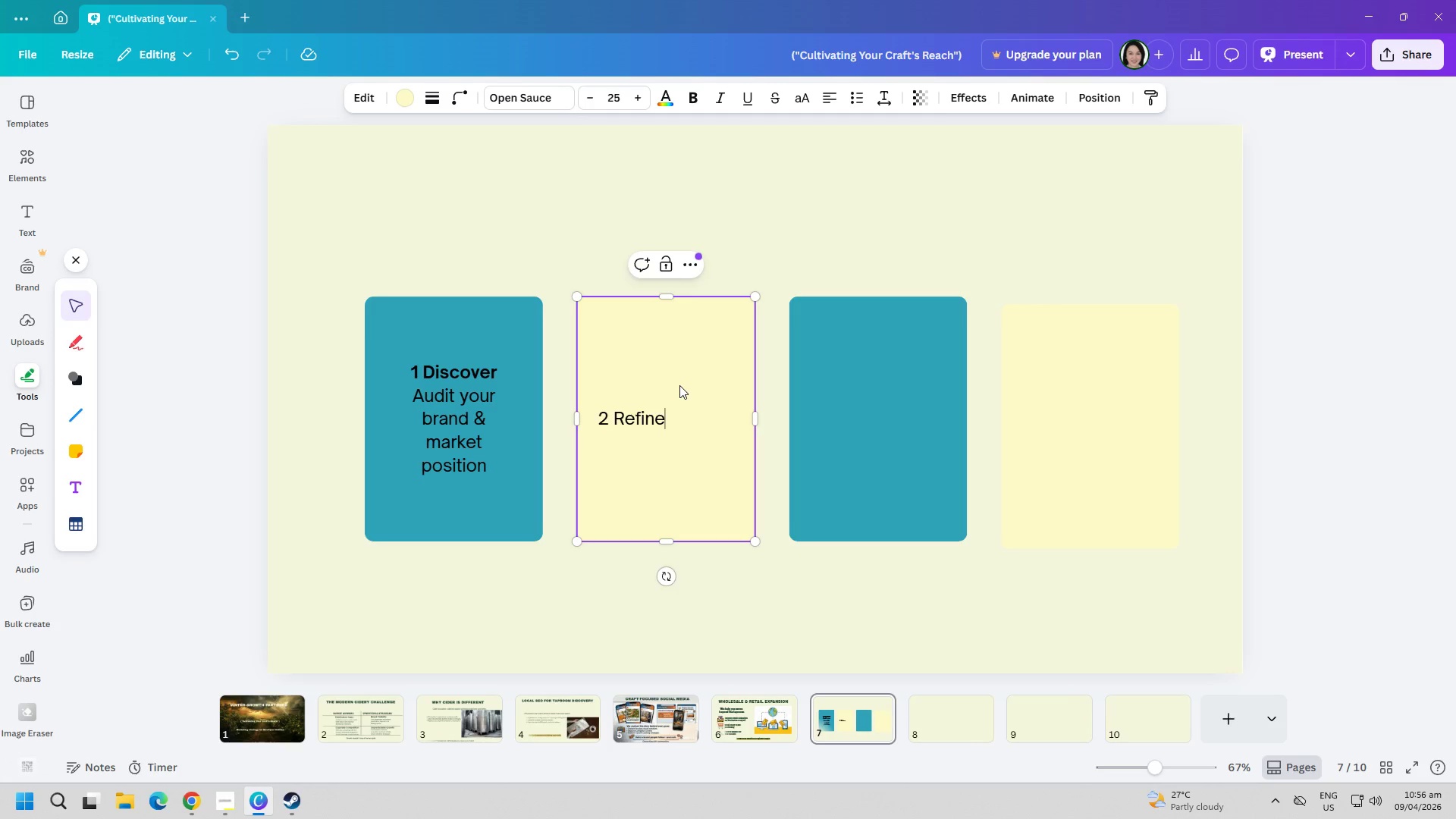 
key(Control+A)
 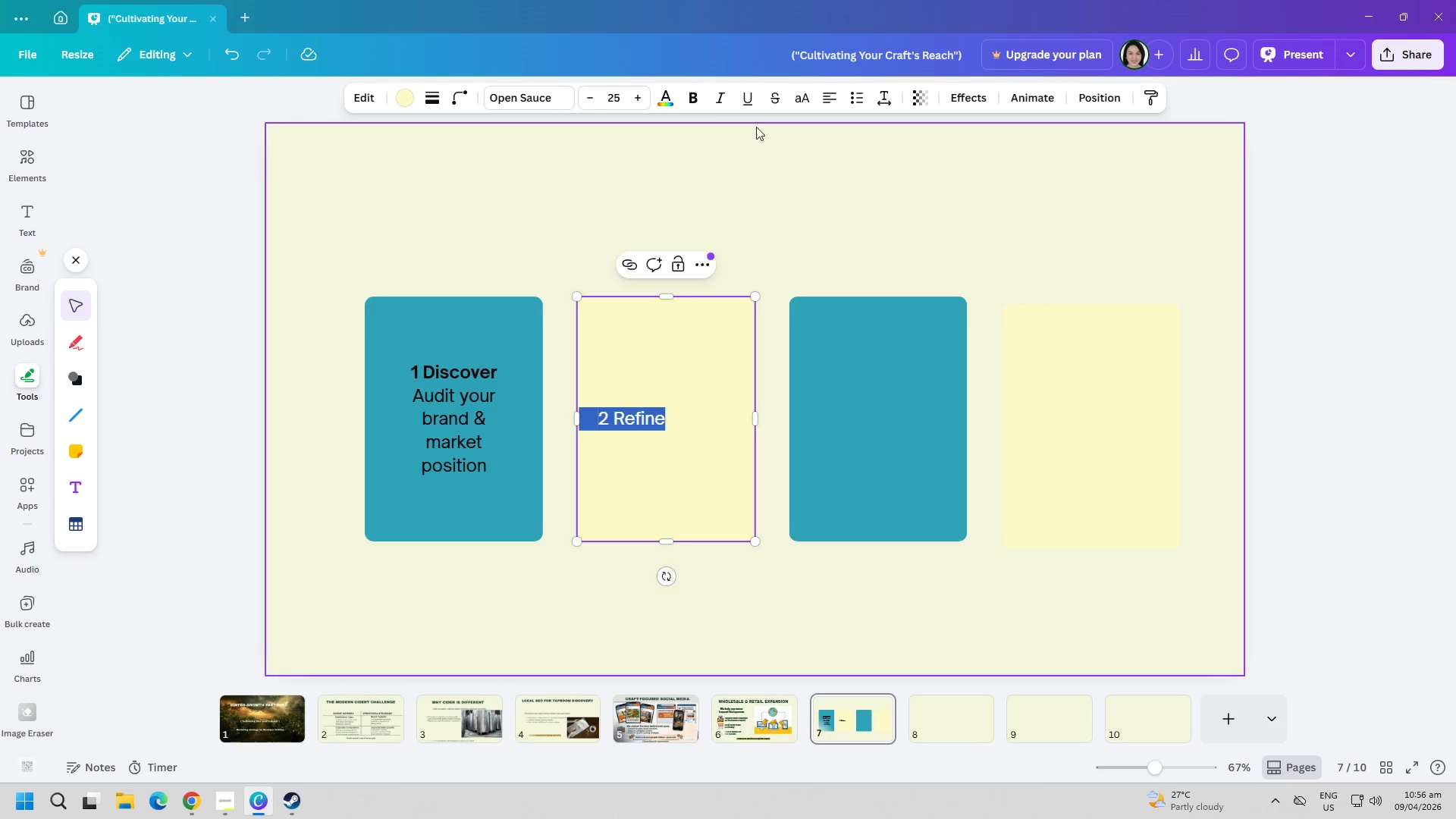 
left_click([691, 94])
 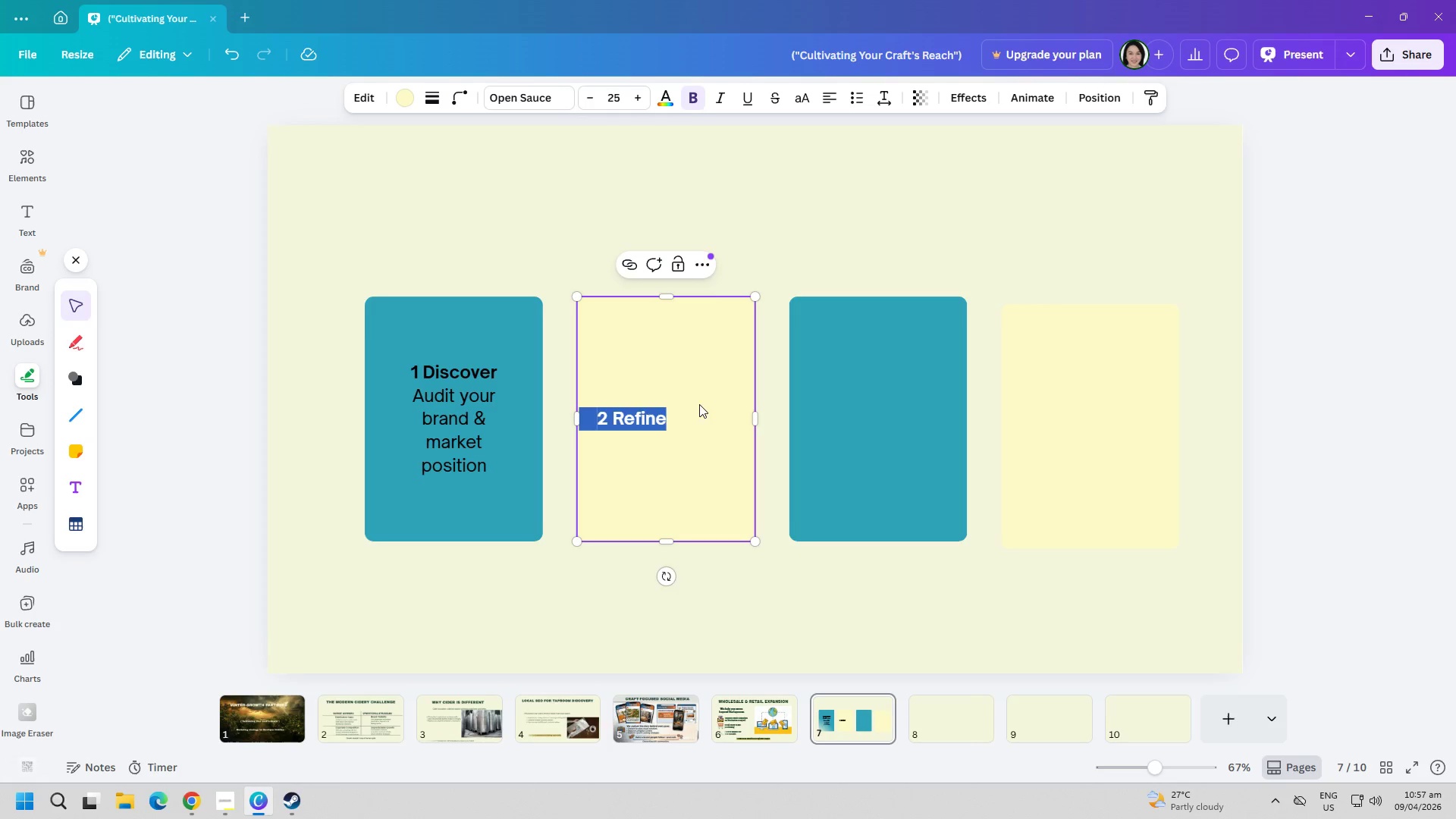 
left_click([702, 423])
 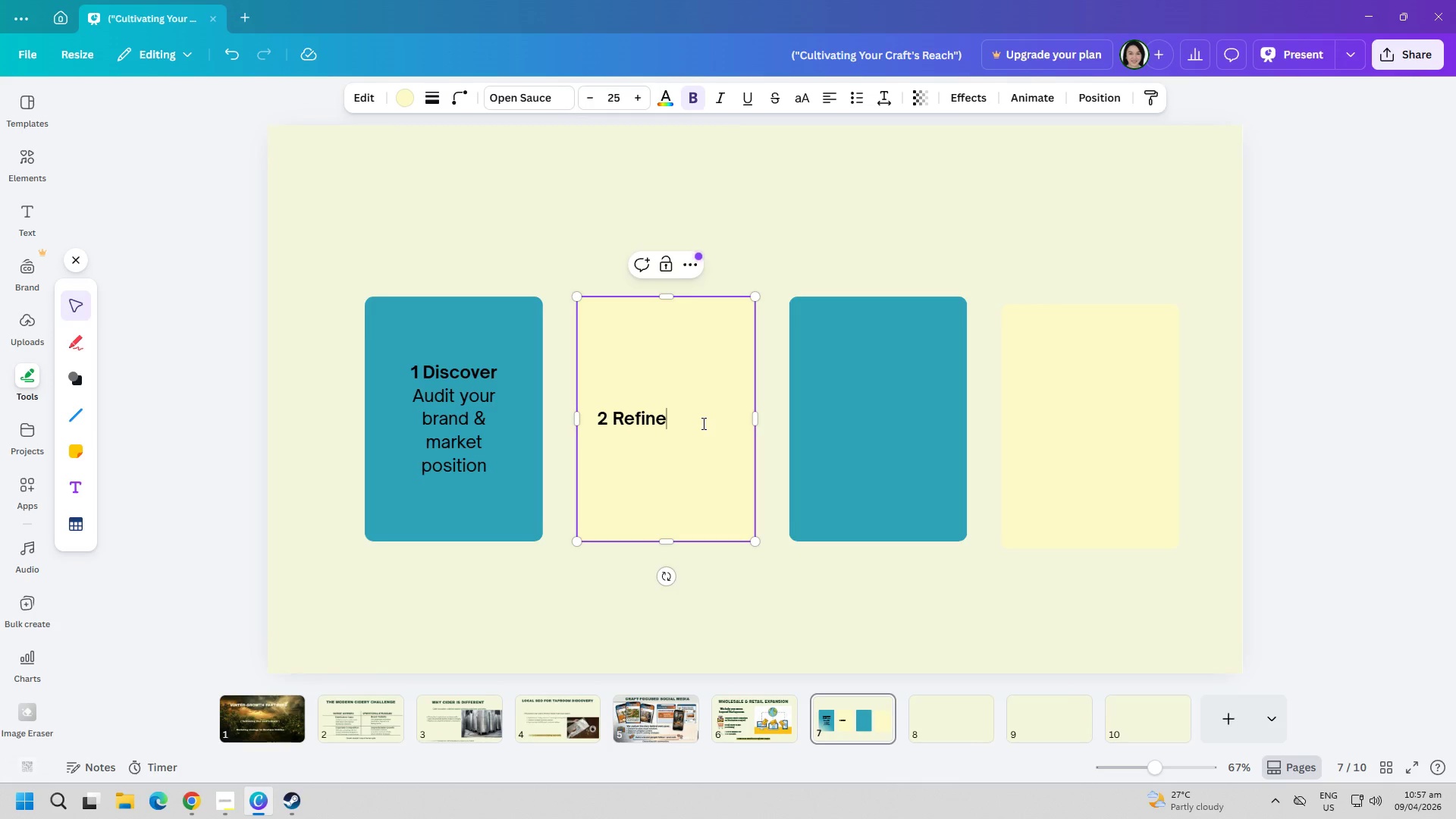 
key(Enter)
 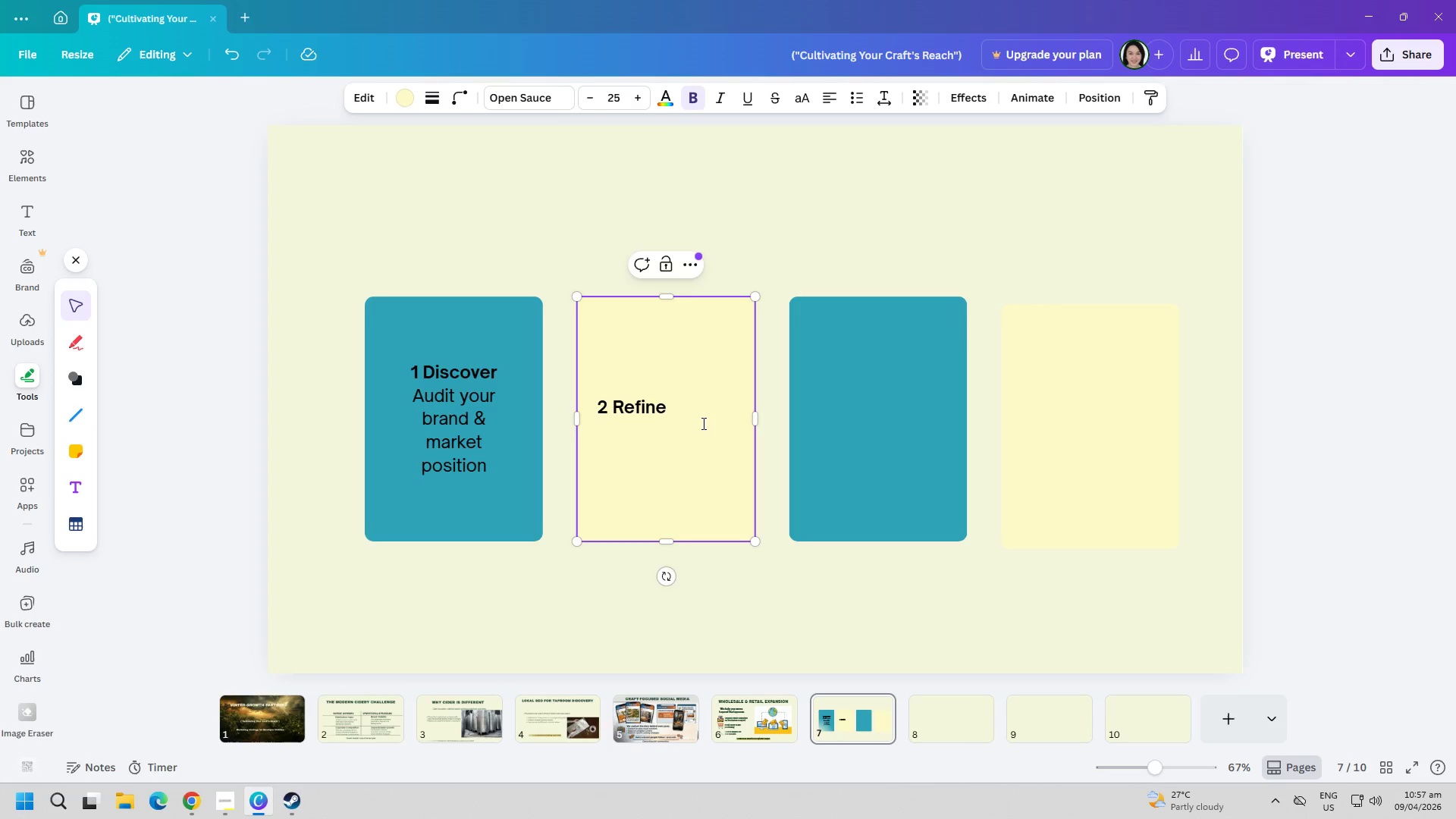 
type(c)
key(Backspace)
type(Craft)
 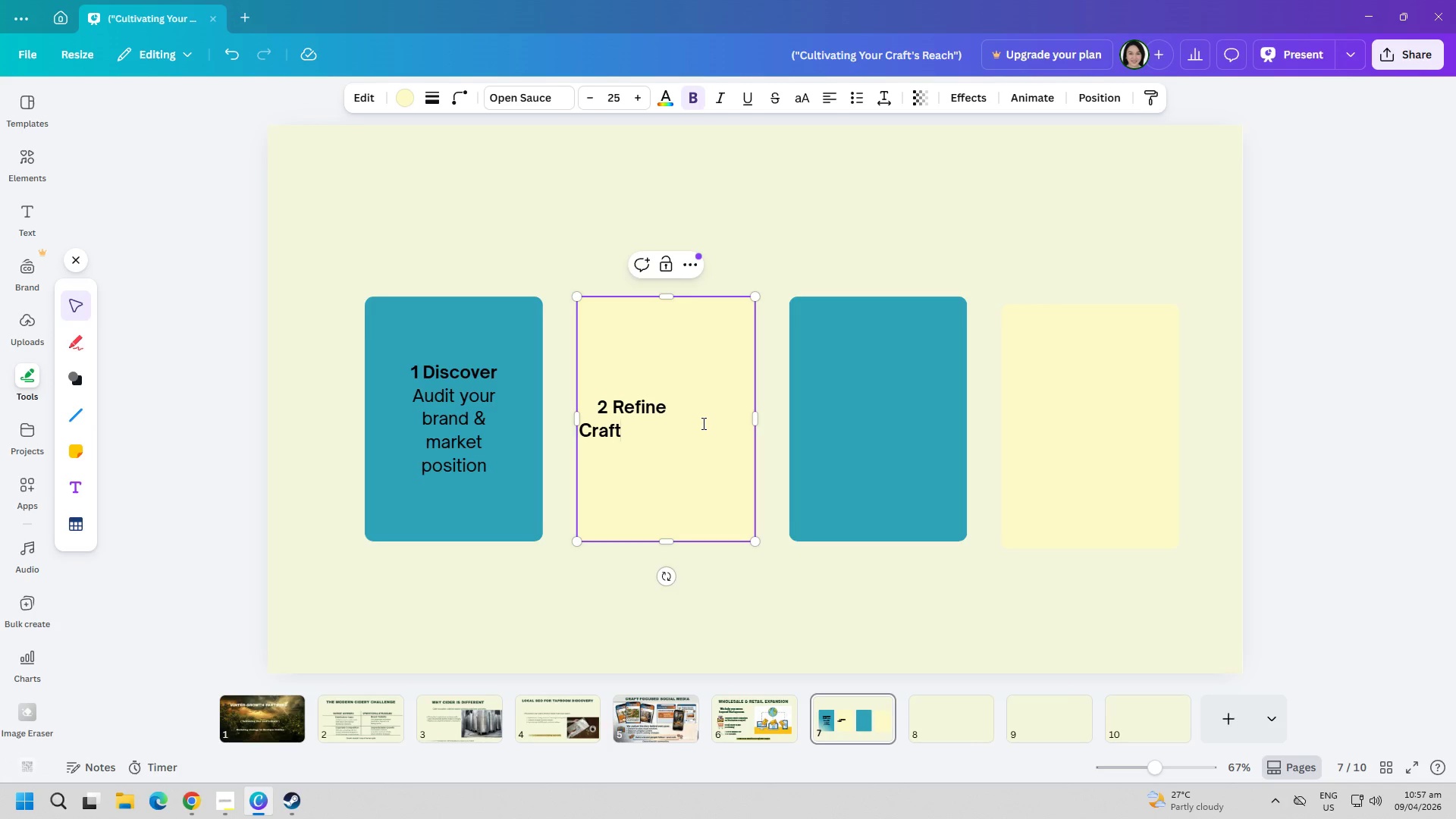 
key(Enter)
 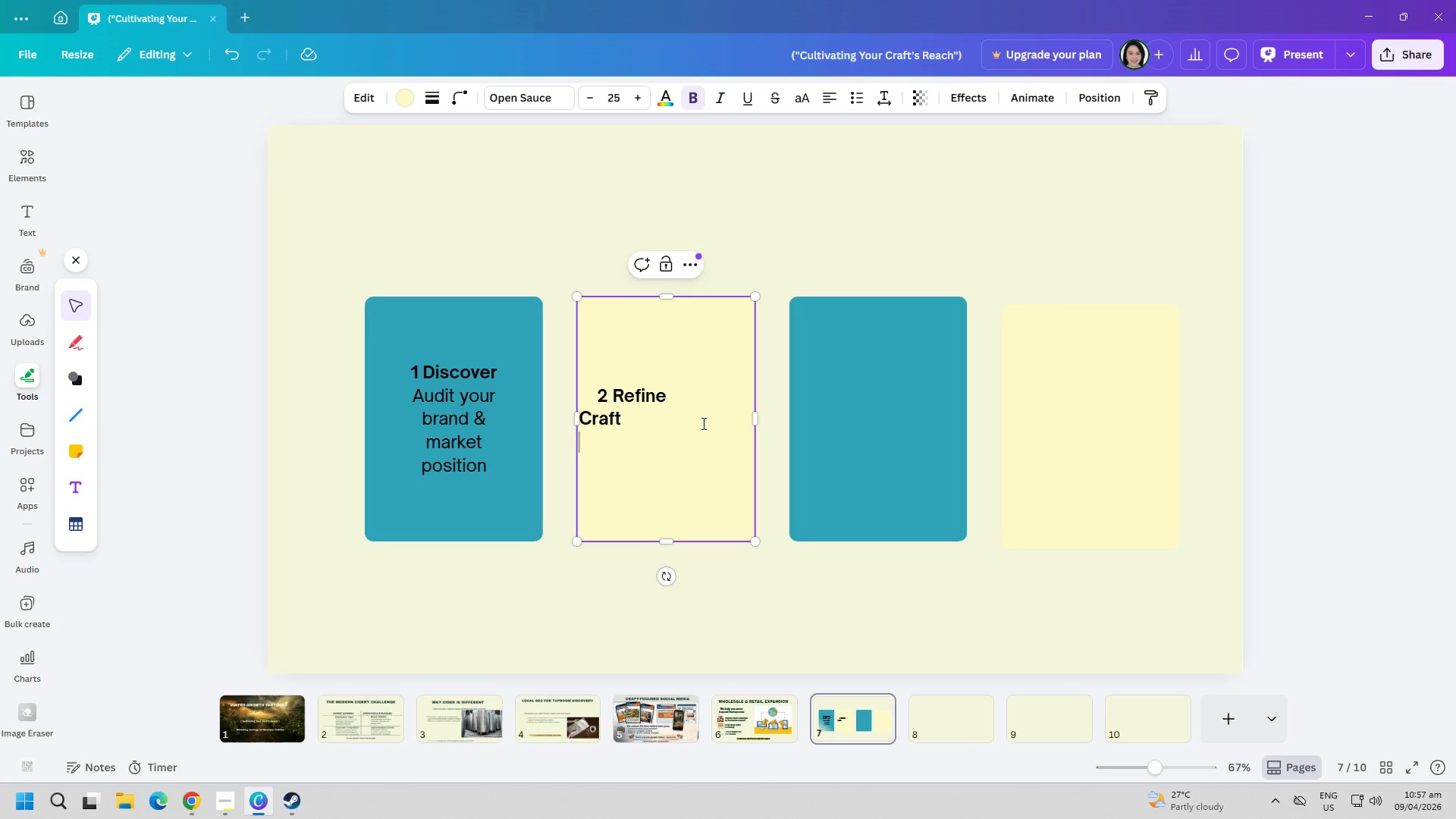 
key(CapsLock)
 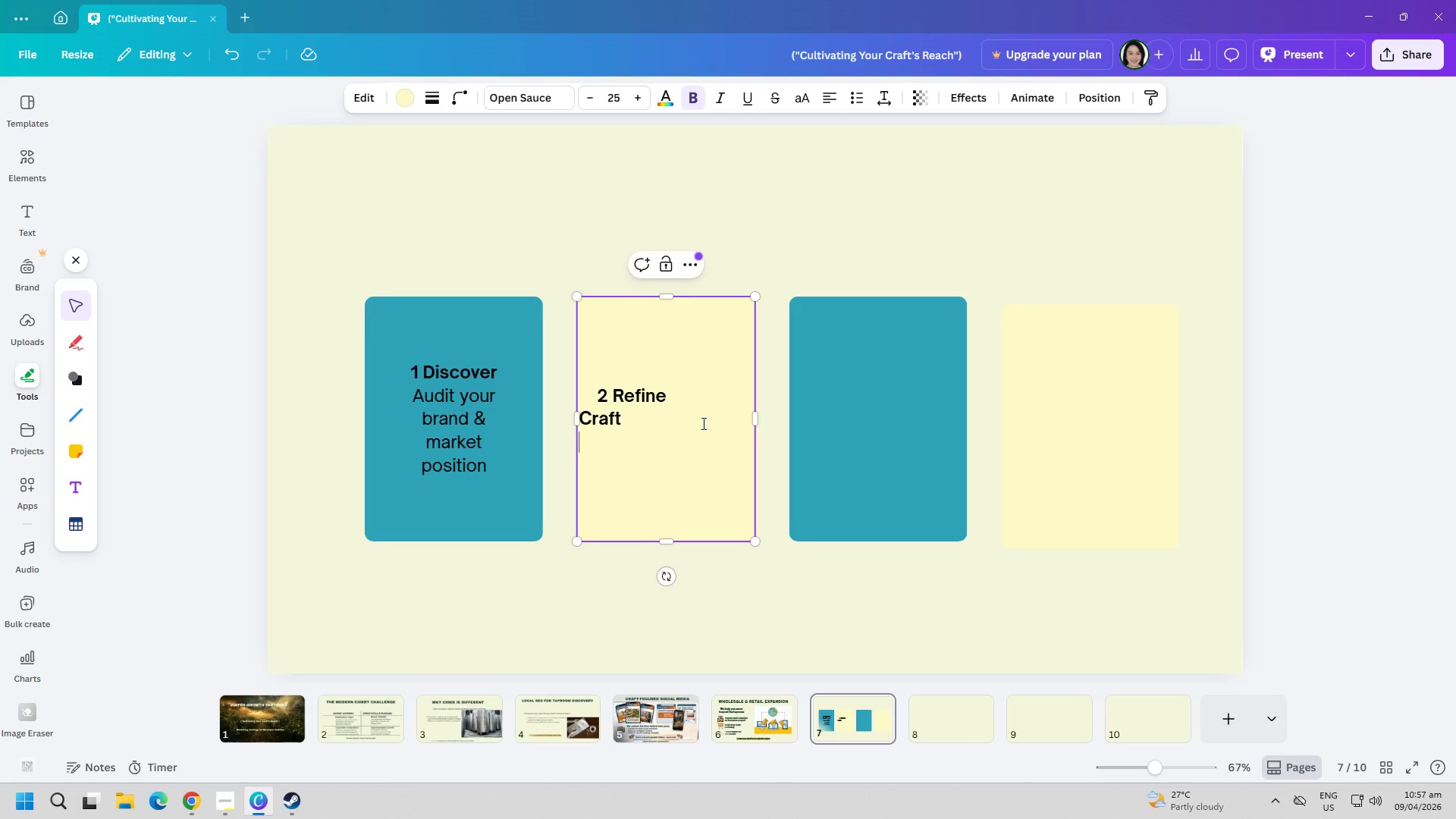 
key(M)
 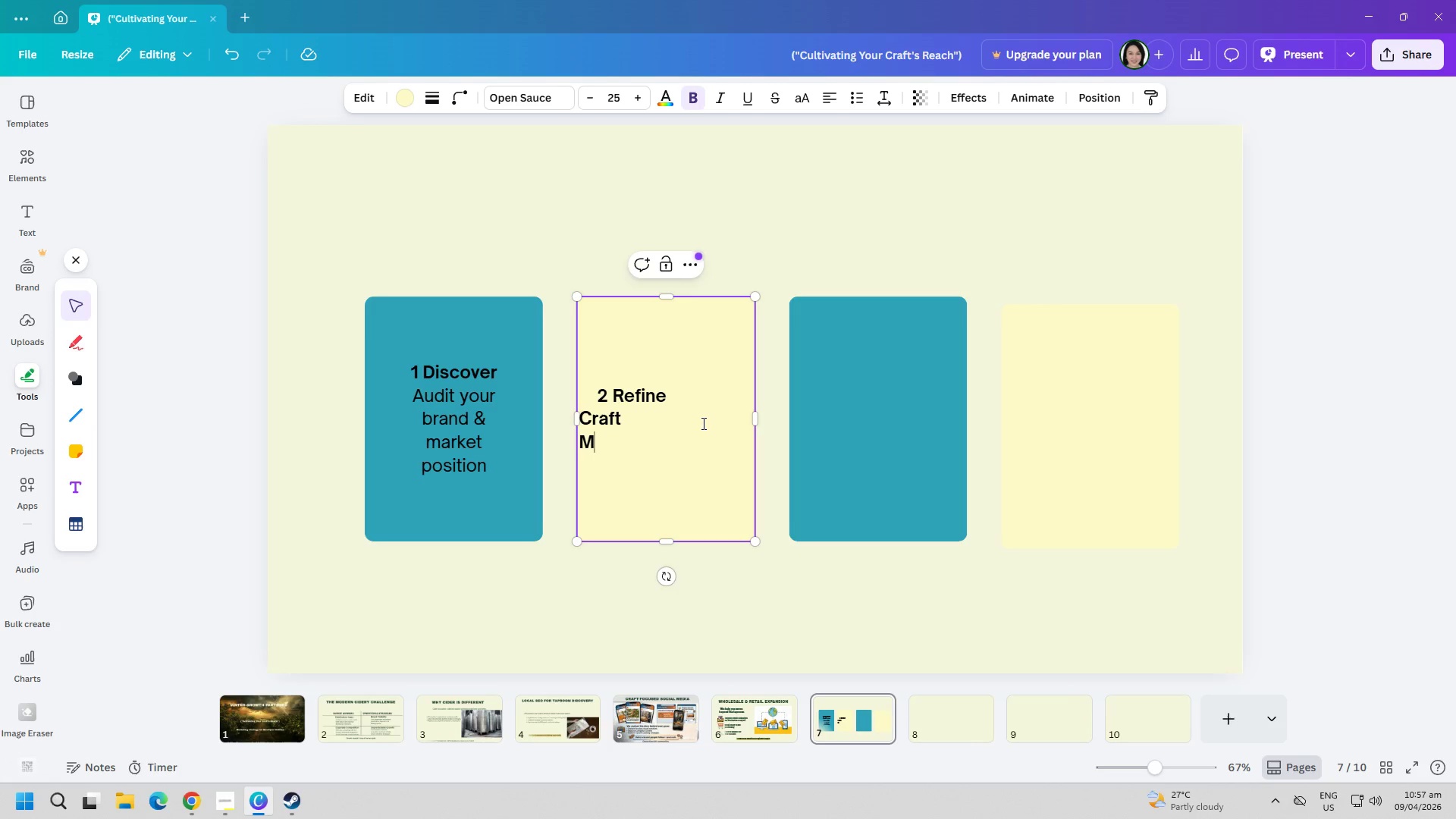 
key(CapsLock)
 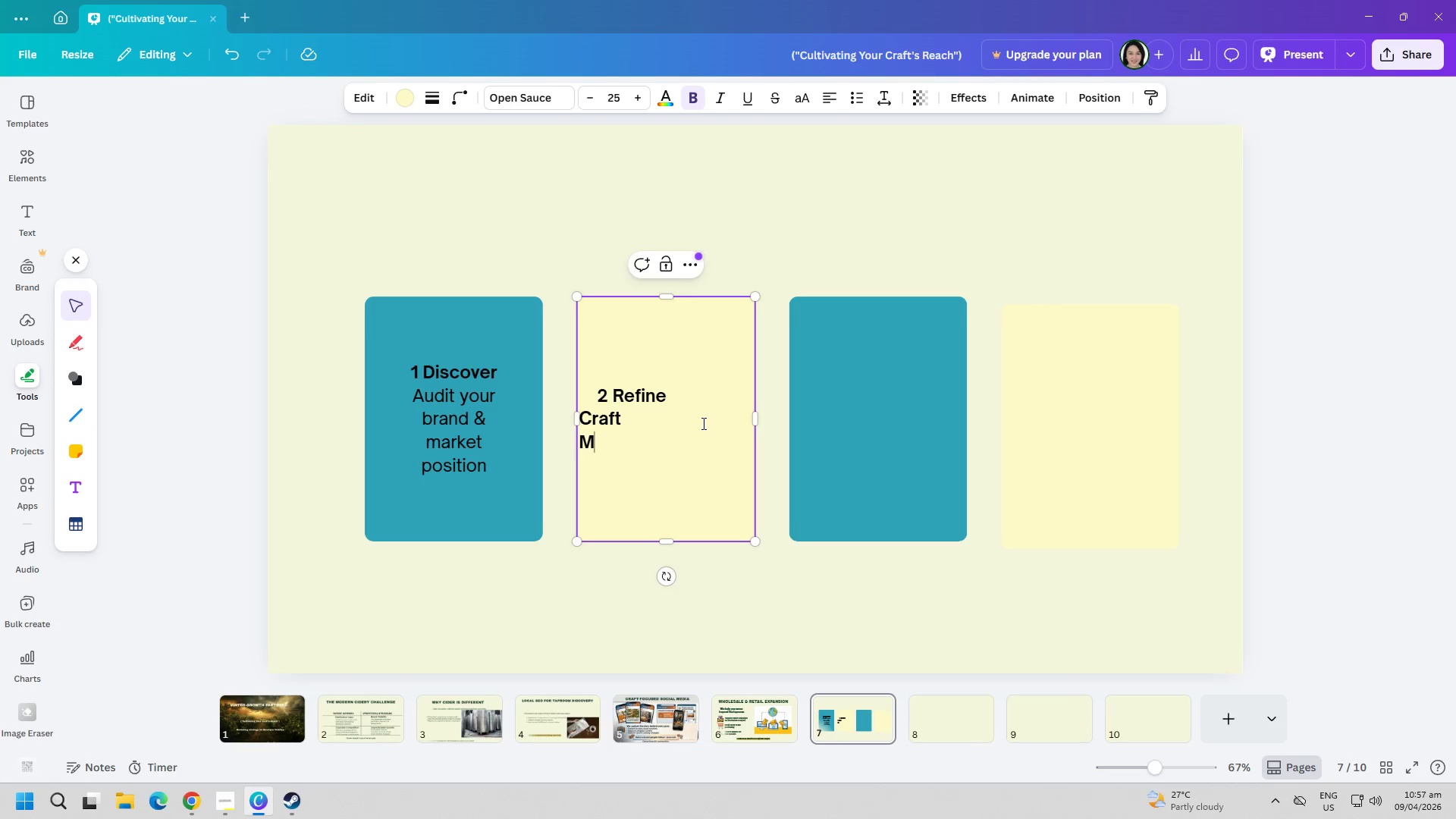 
key(E)
 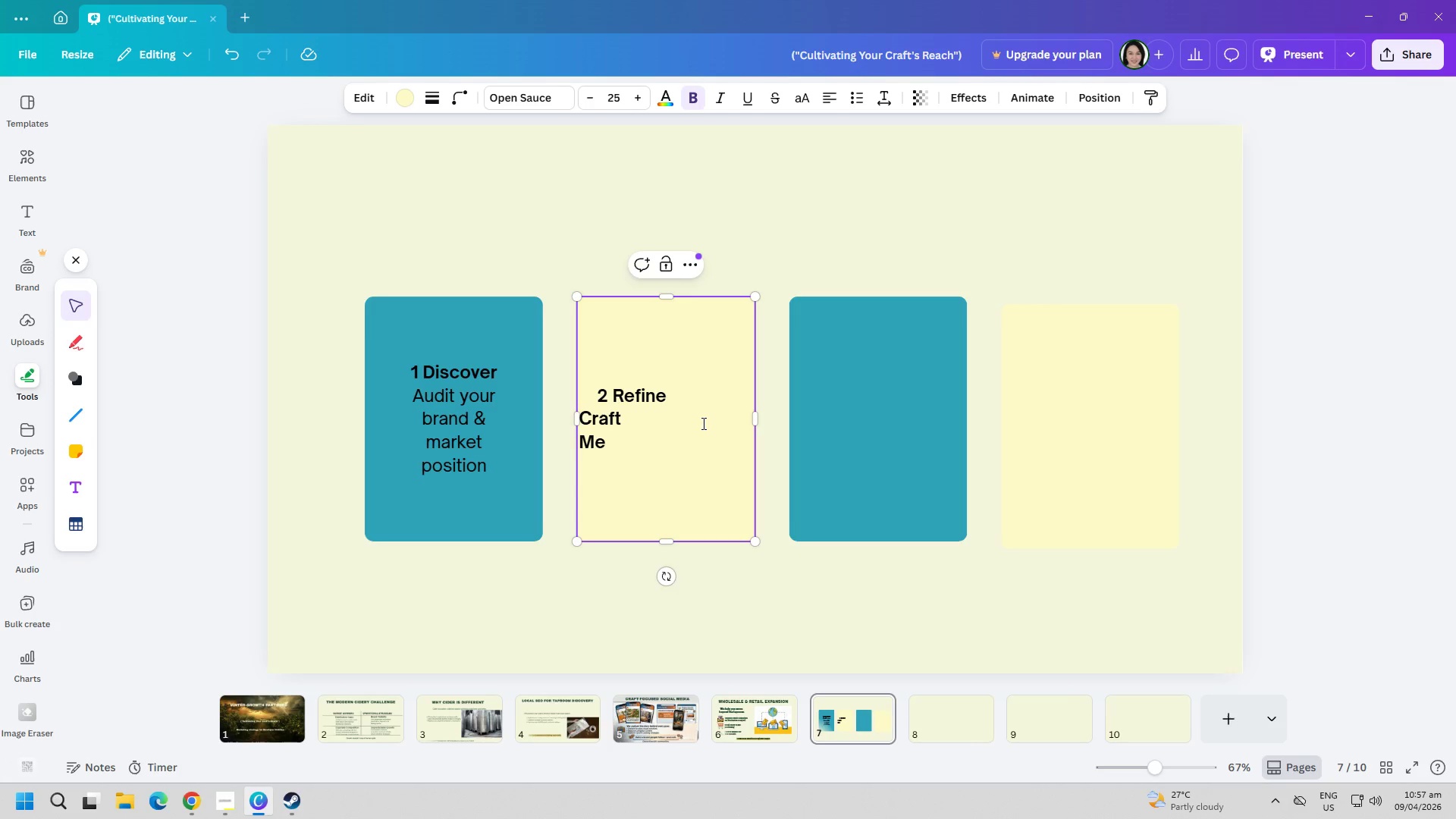 
key(Backspace)
 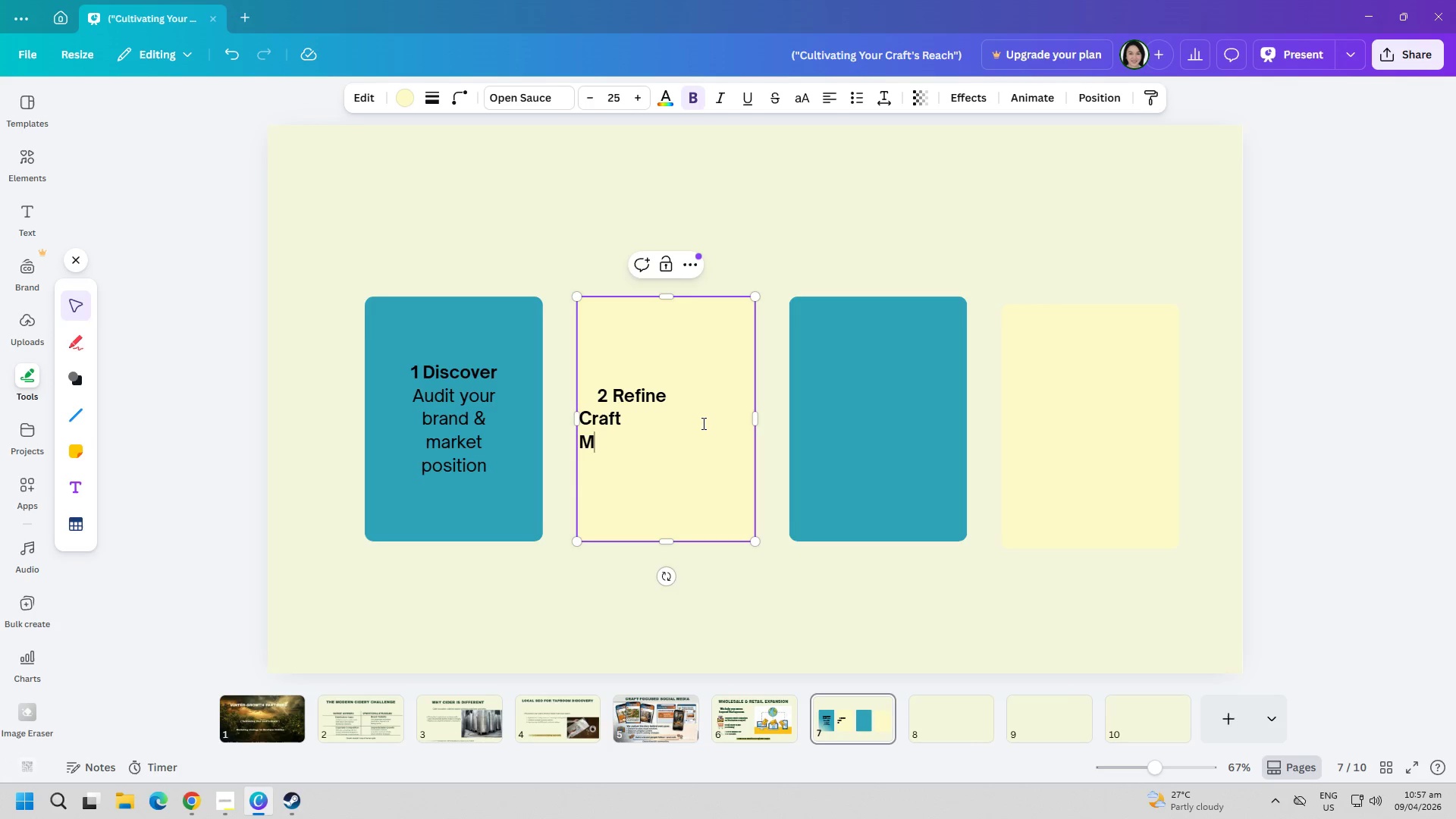 
key(Backspace)
 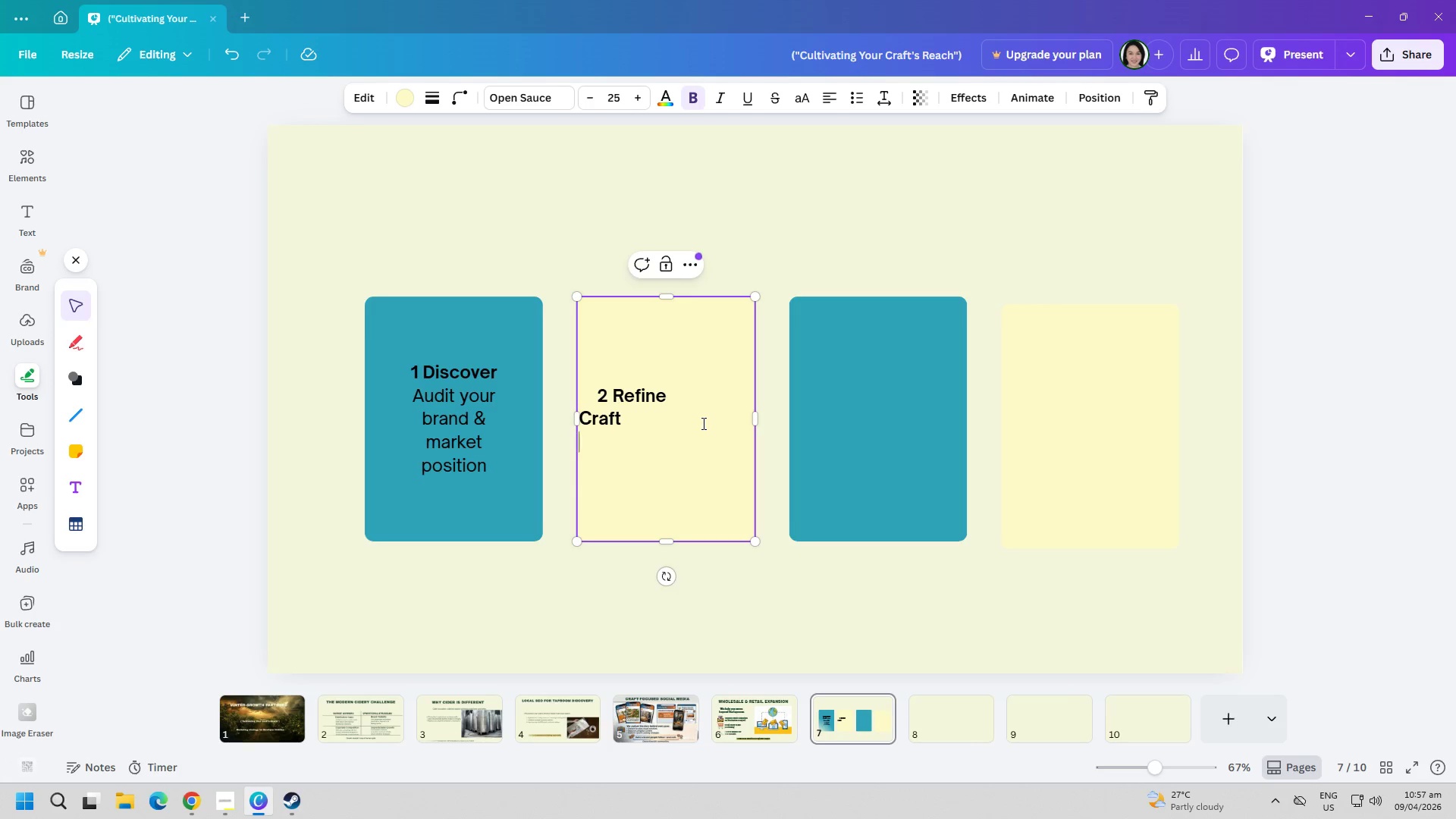 
key(Backspace)
 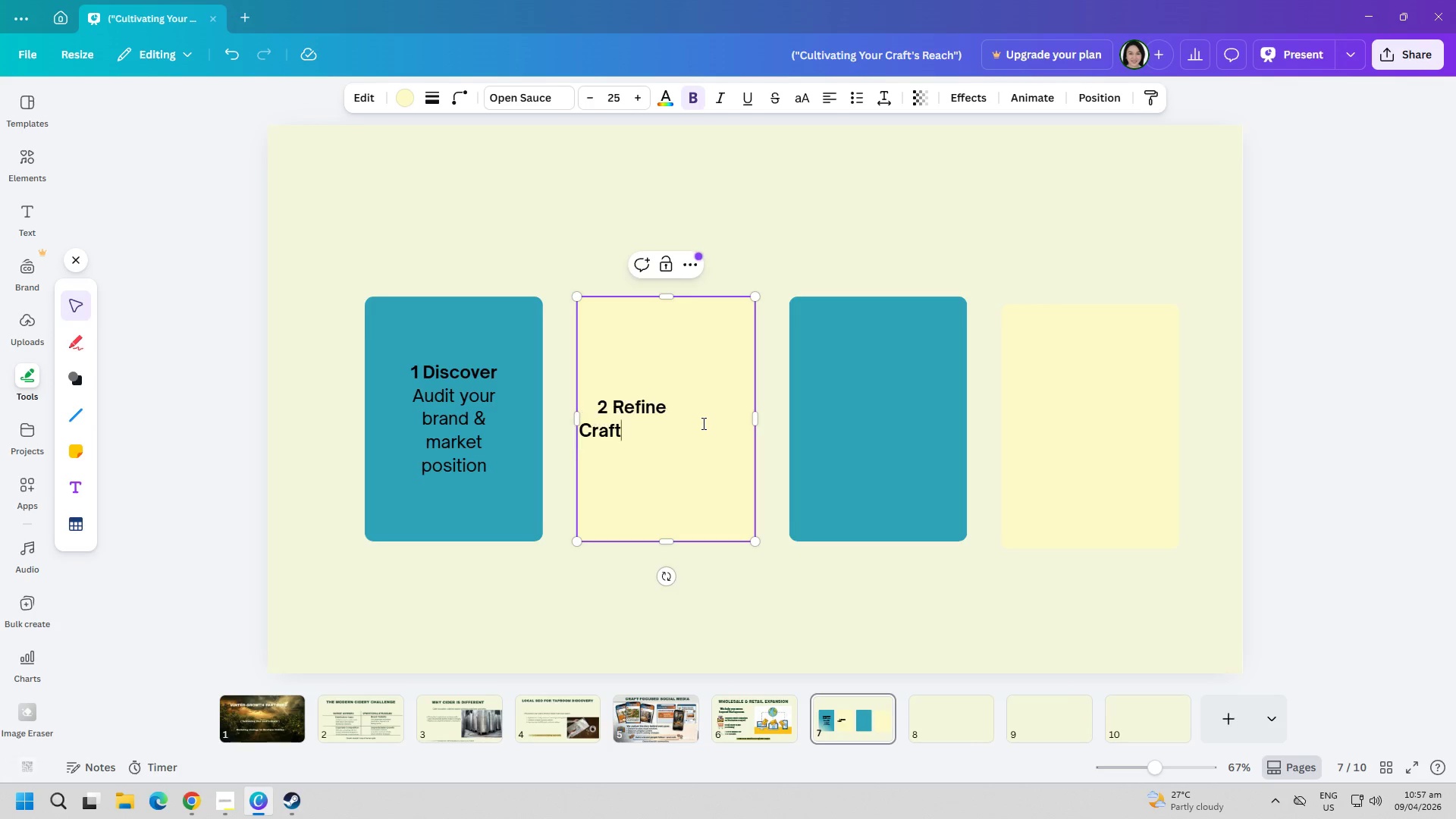 
key(M)
 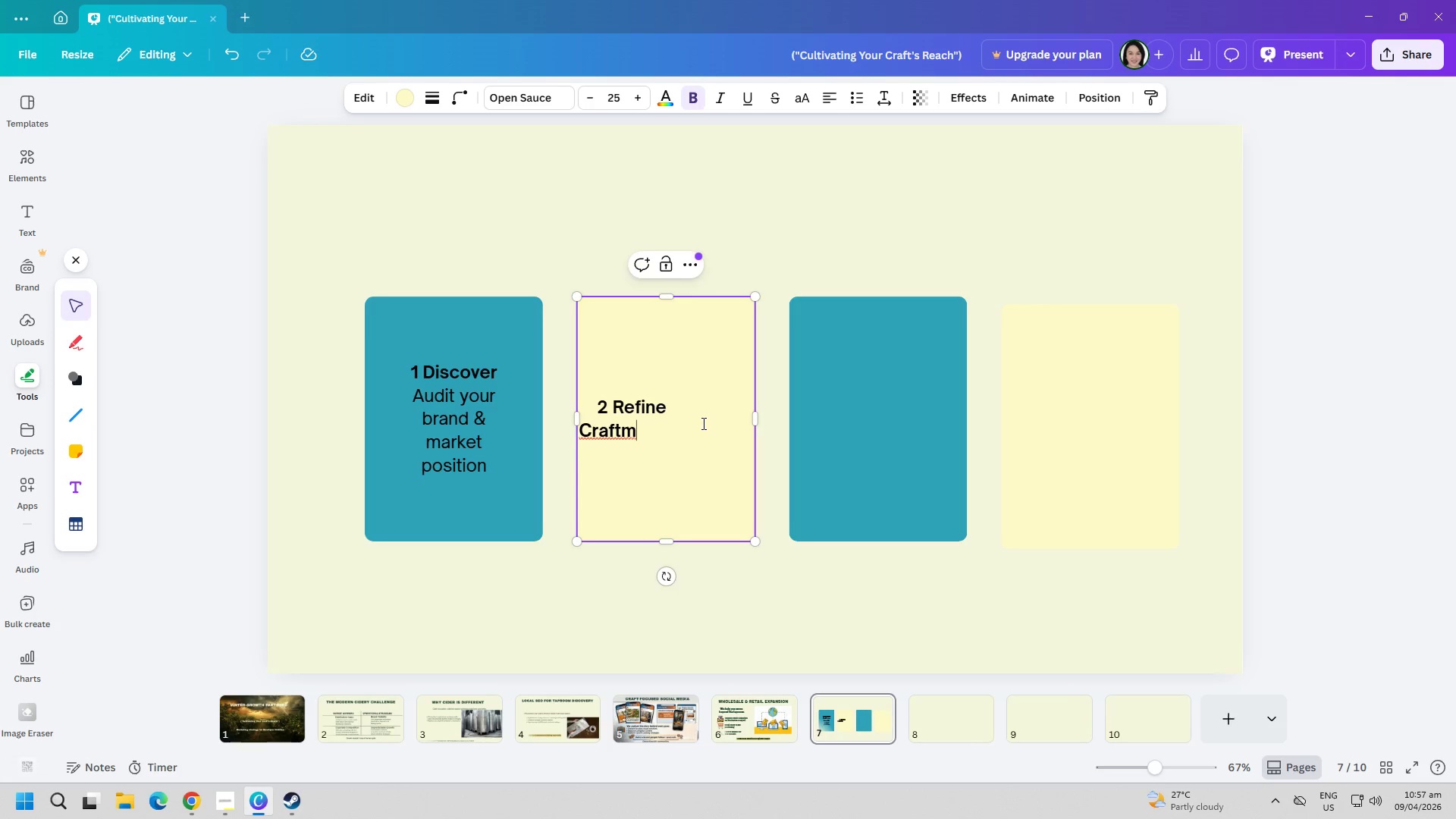 
key(Backspace)
 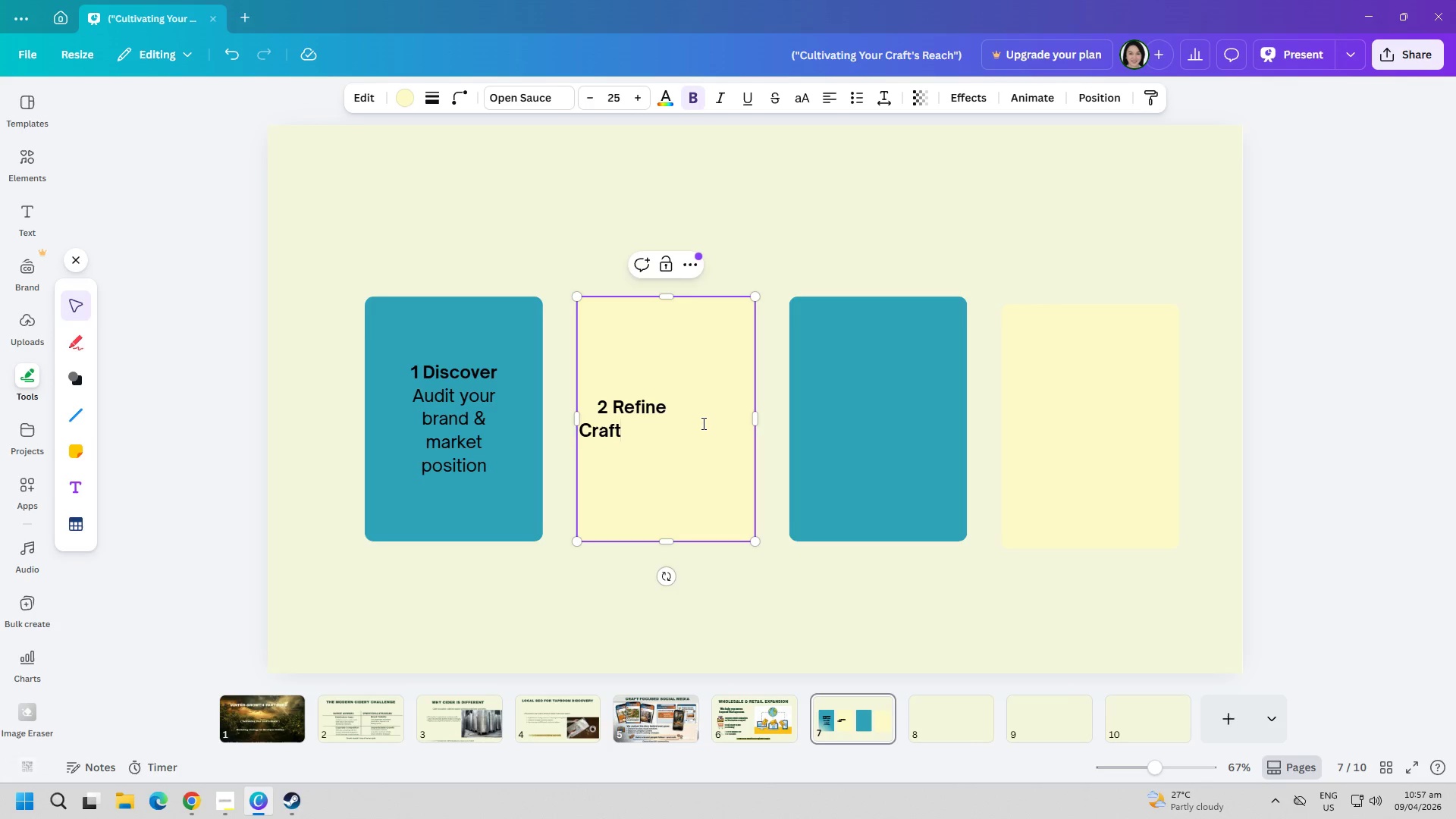 
key(Enter)
 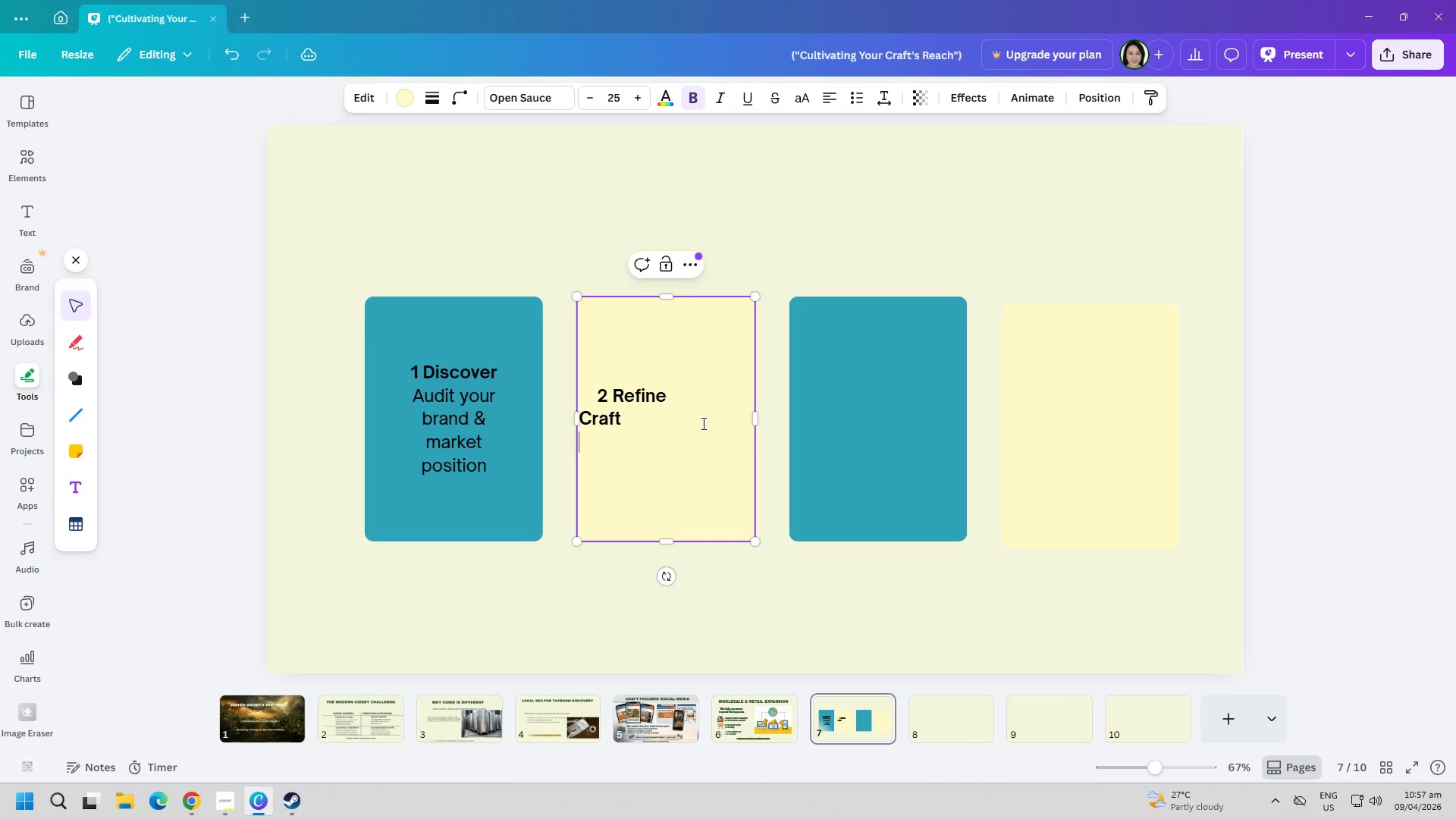 
type(messaging & vis)
key(Backspace)
key(Backspace)
key(Backspace)
 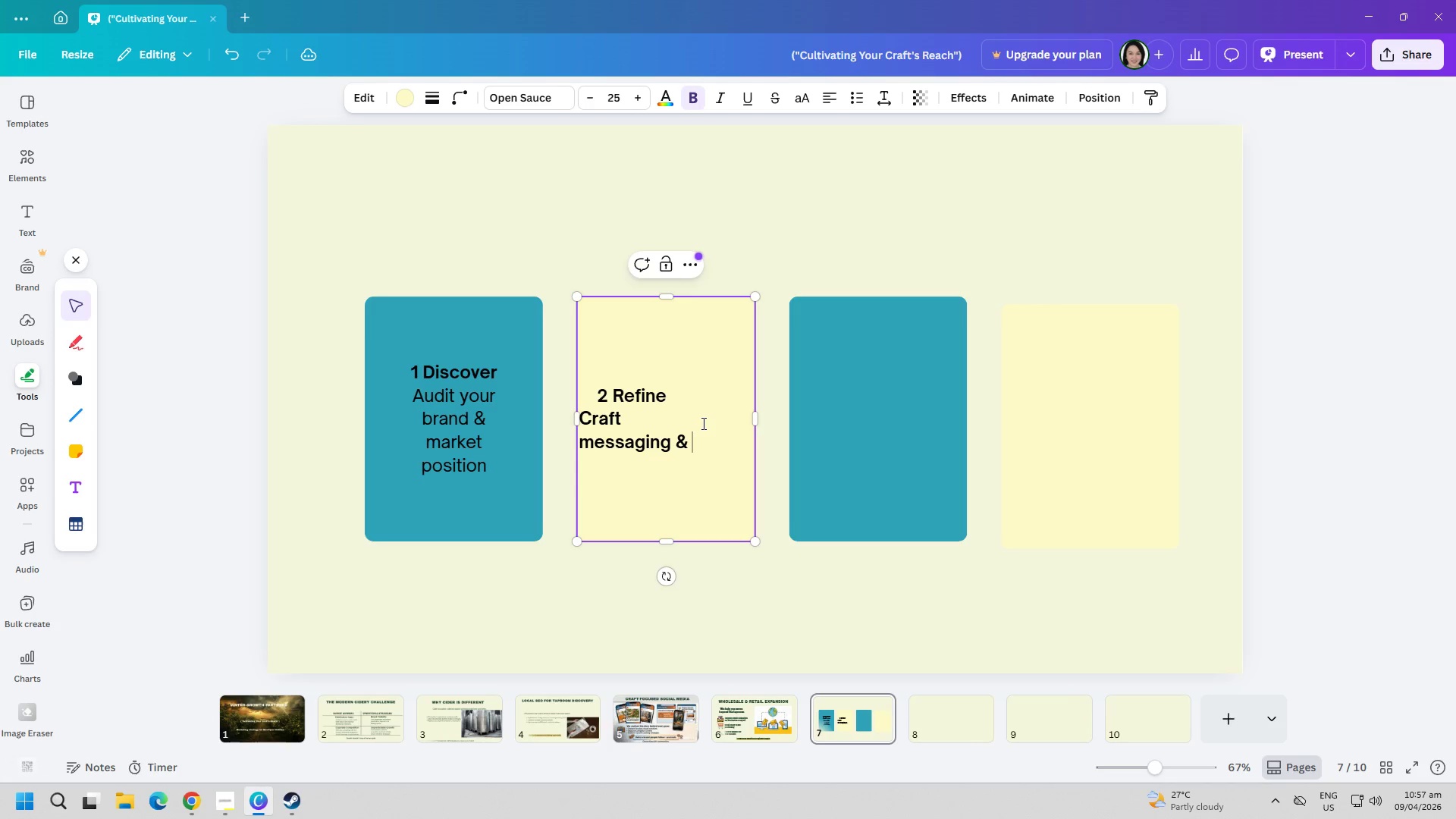 
key(Enter)
 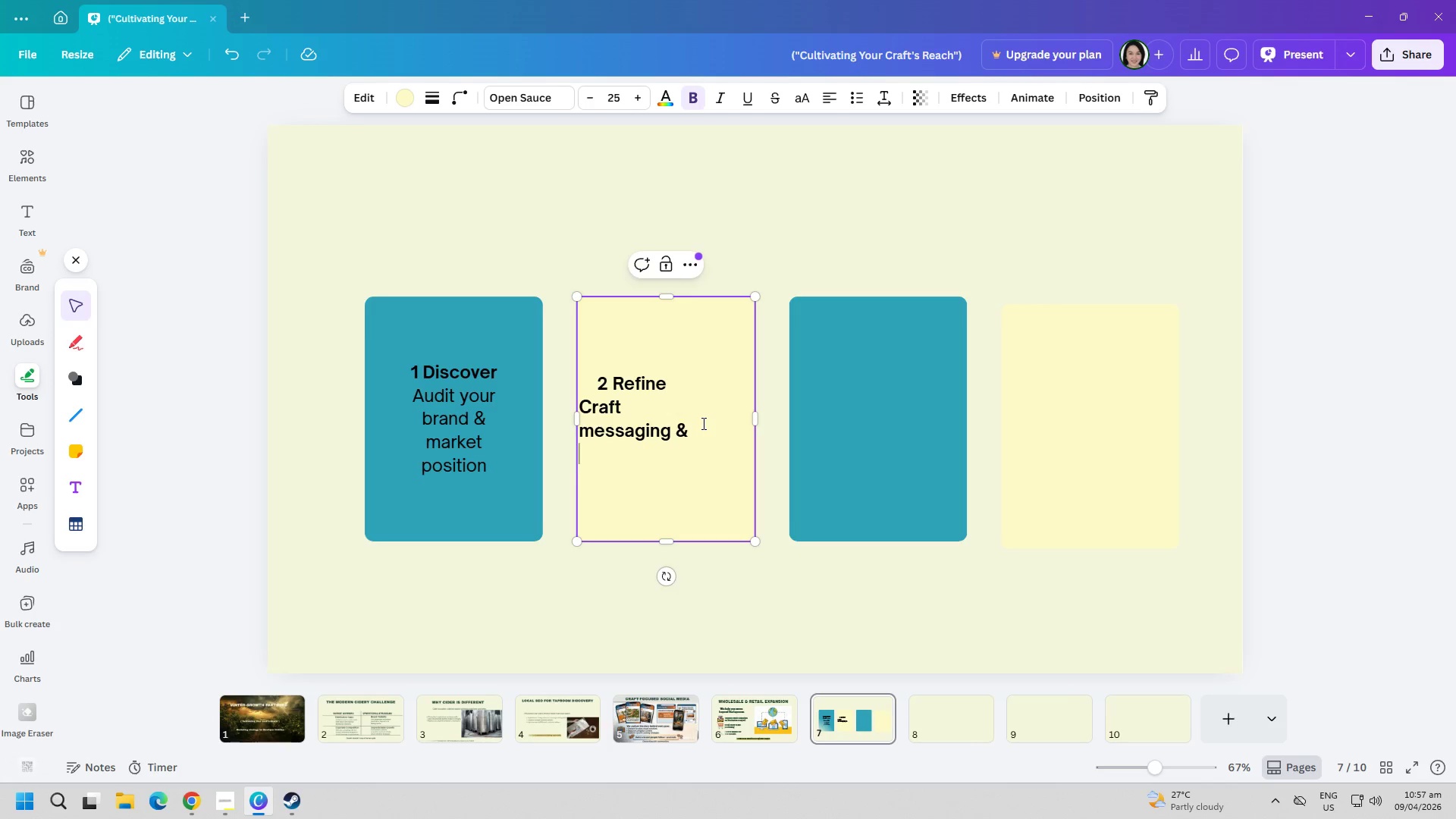 
type(visual)
 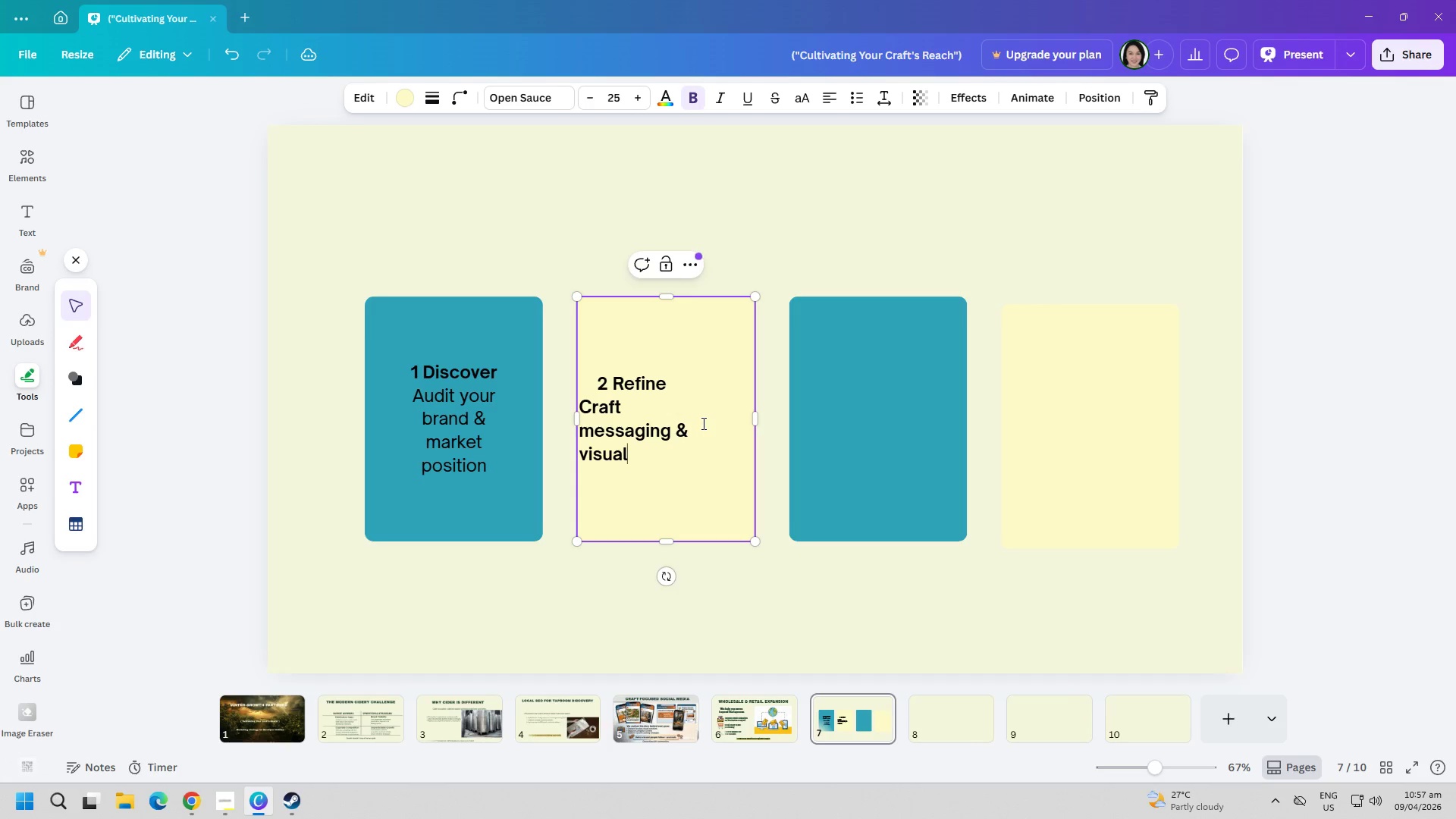 
key(Enter)
 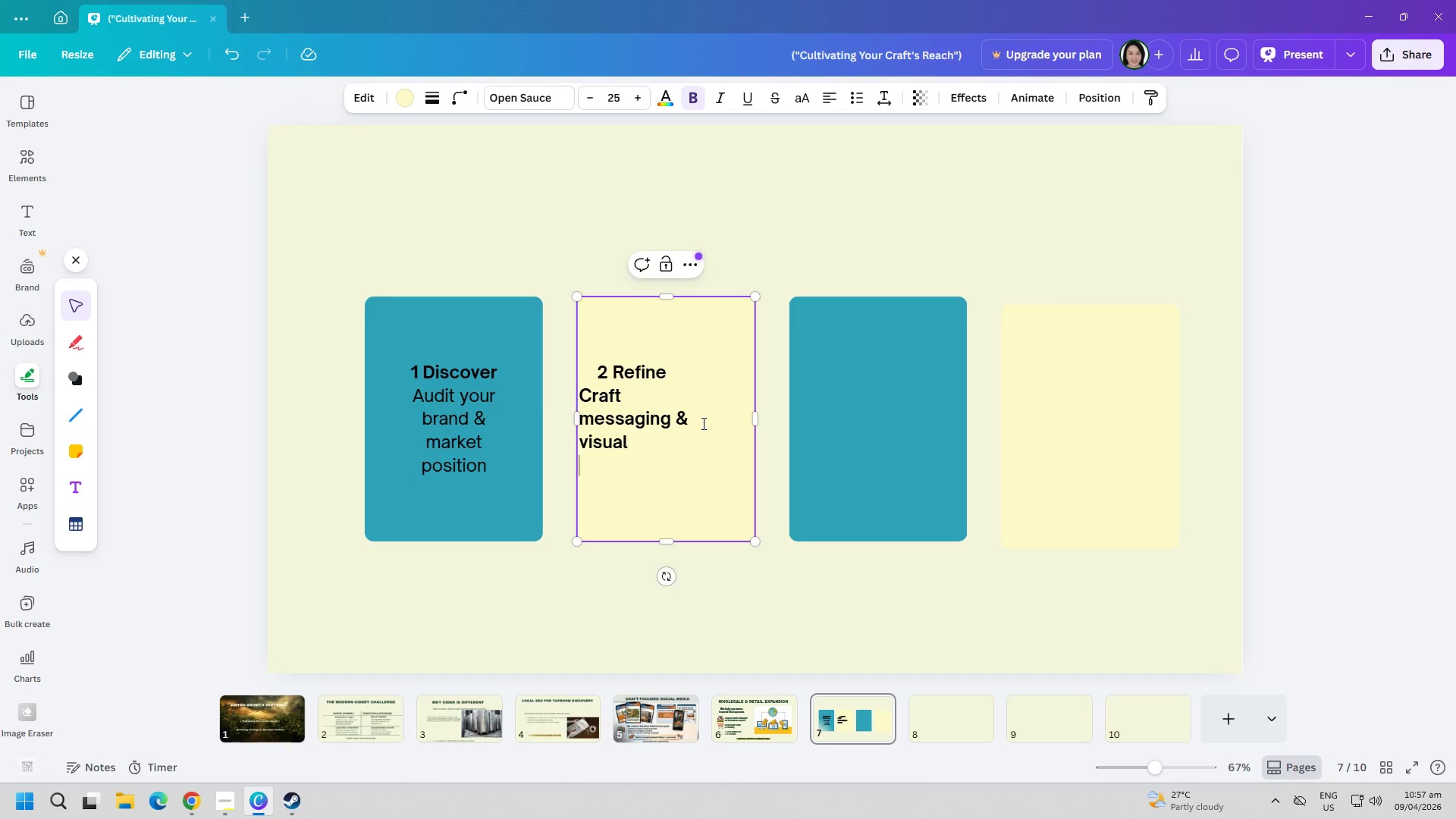 
type(identiy)
 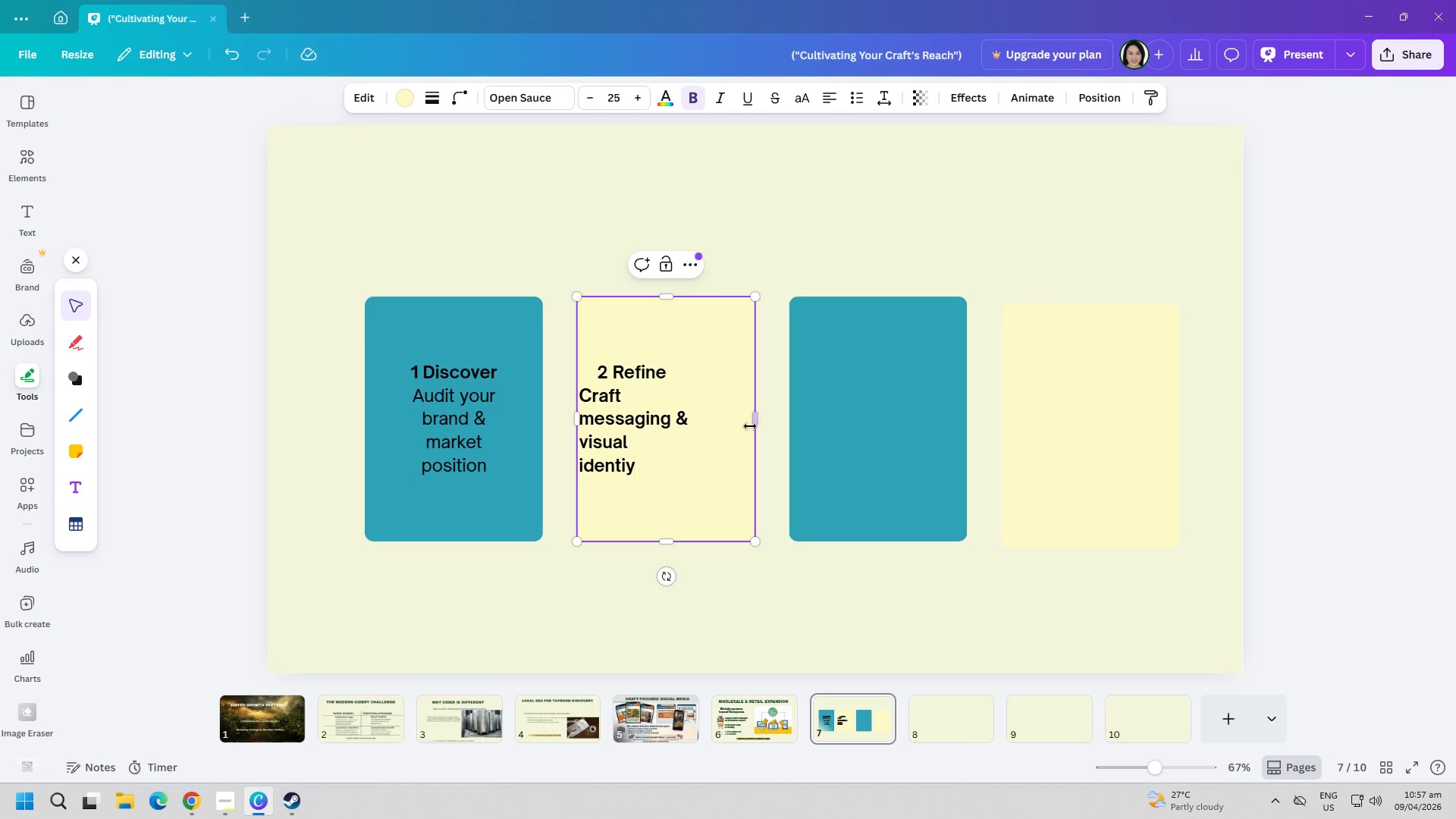 
key(Control+ControlLeft)
 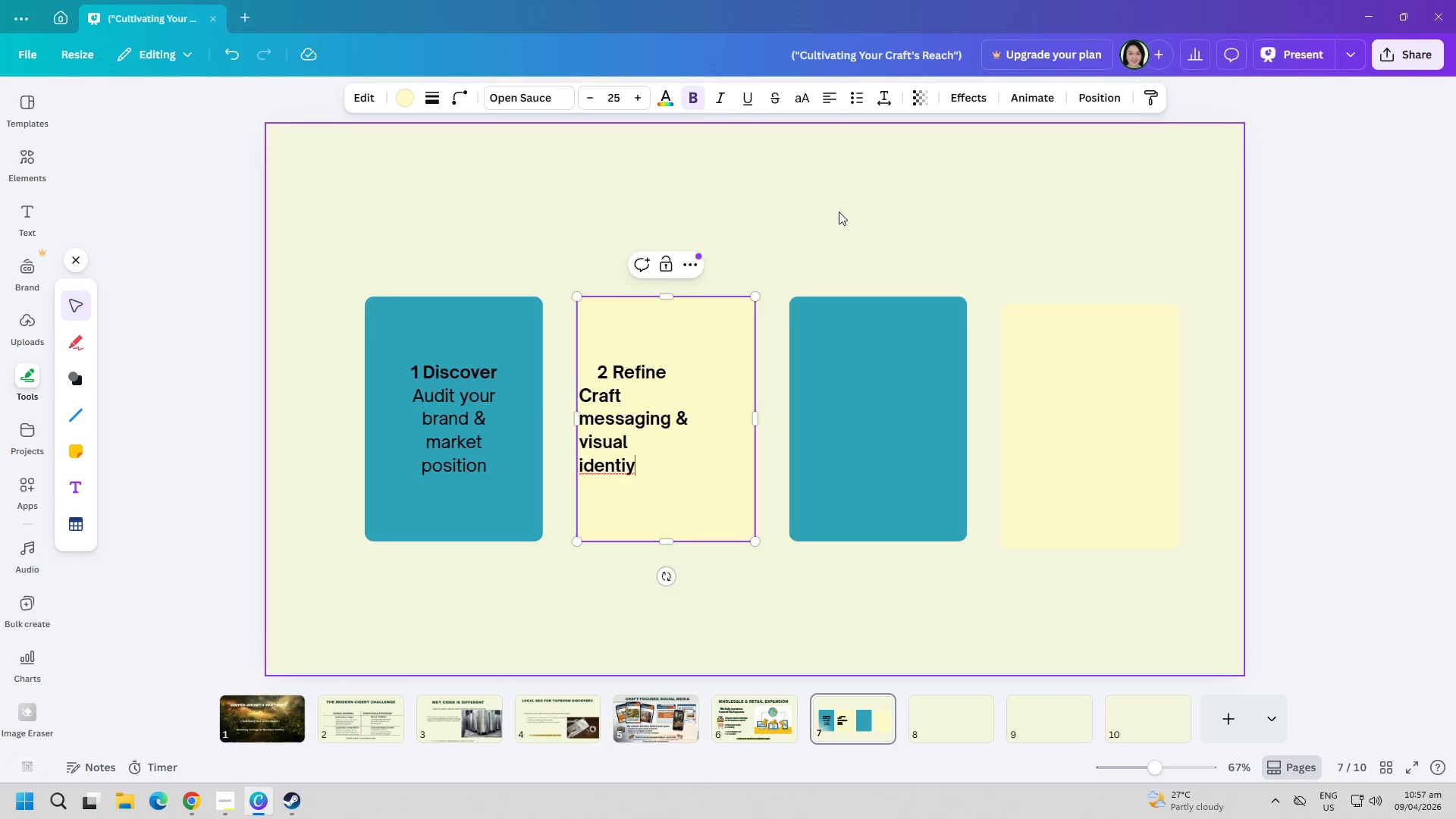 
key(Control+A)
 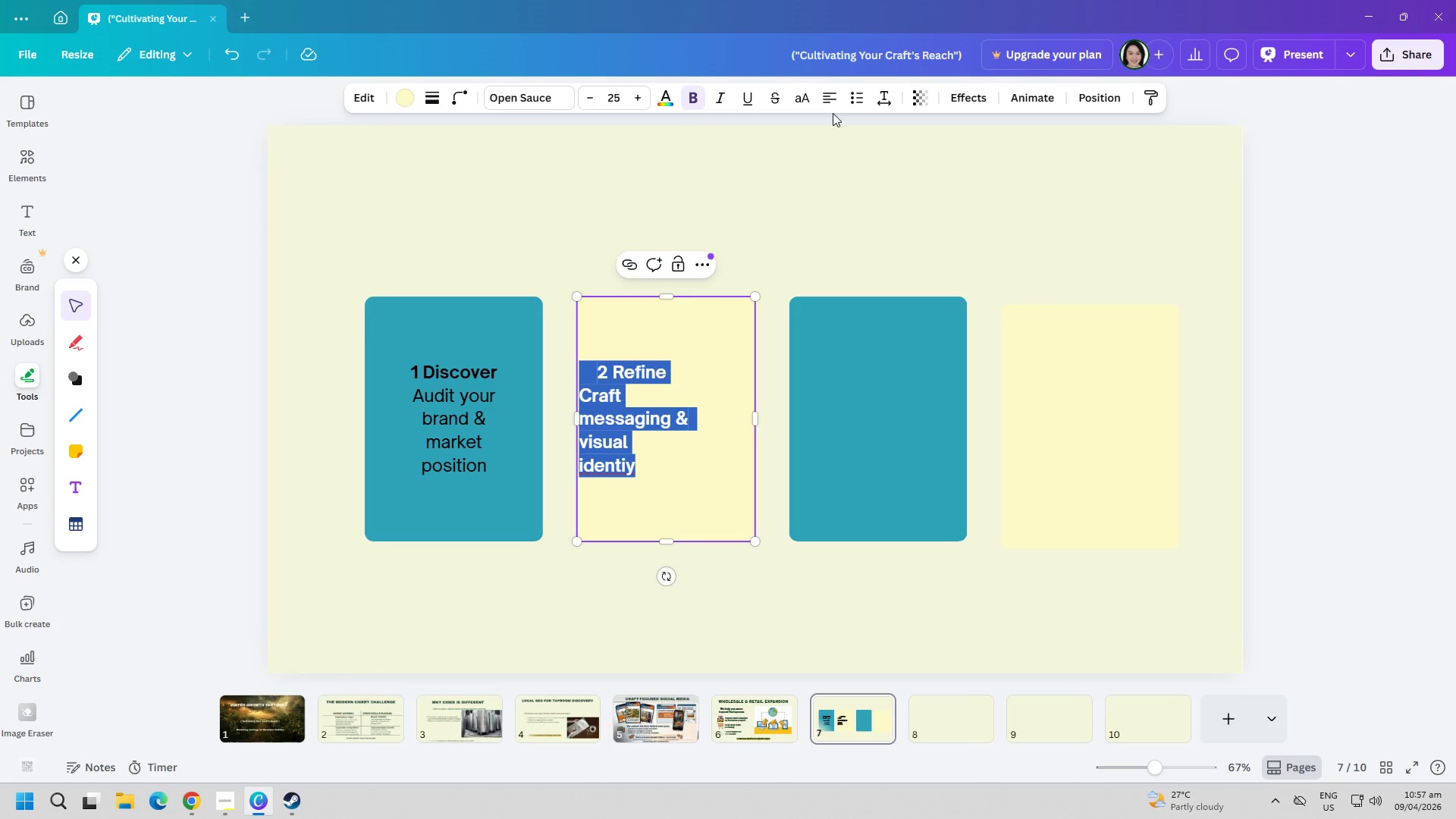 
left_click([826, 98])
 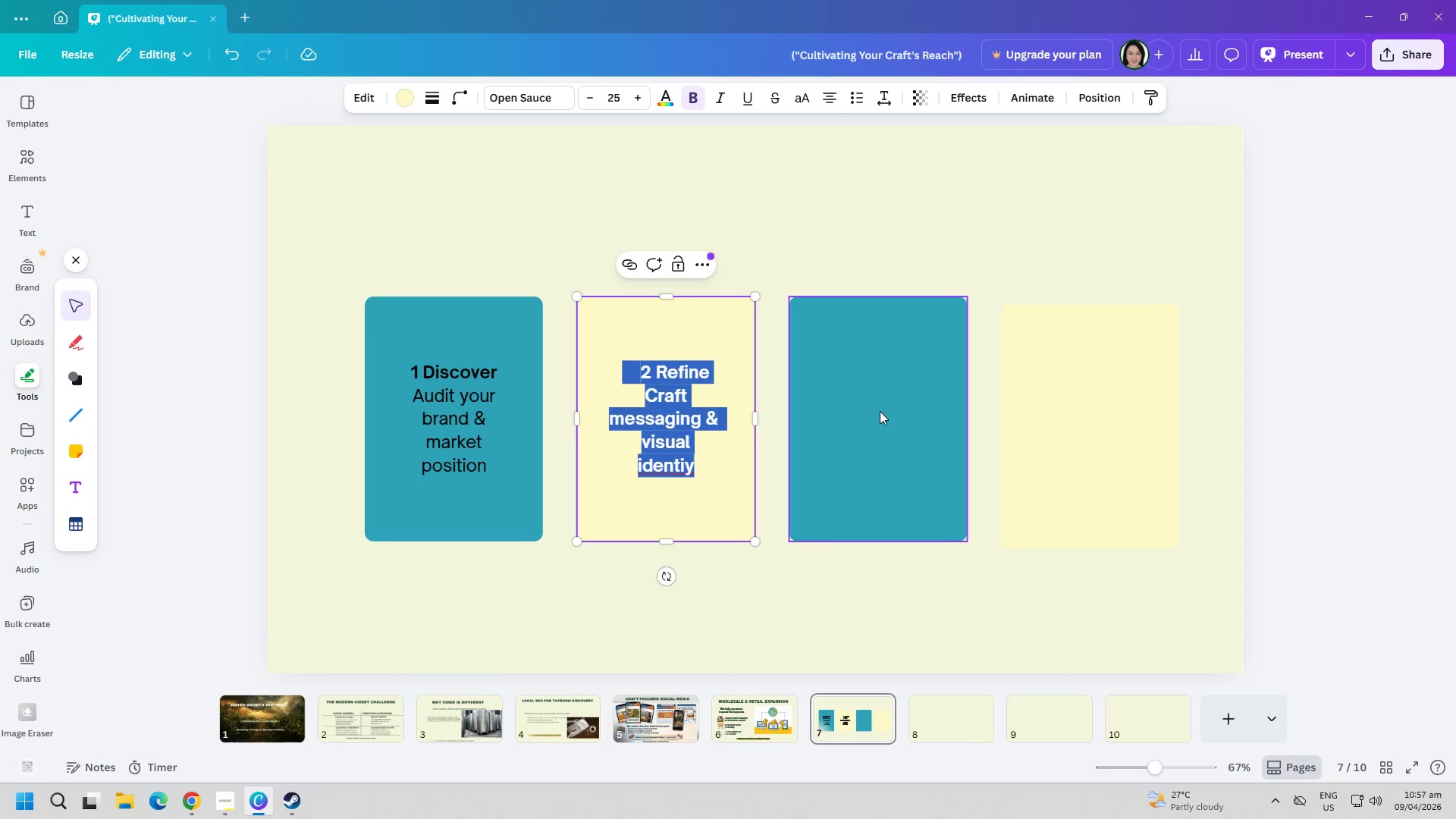 
left_click([945, 548])
 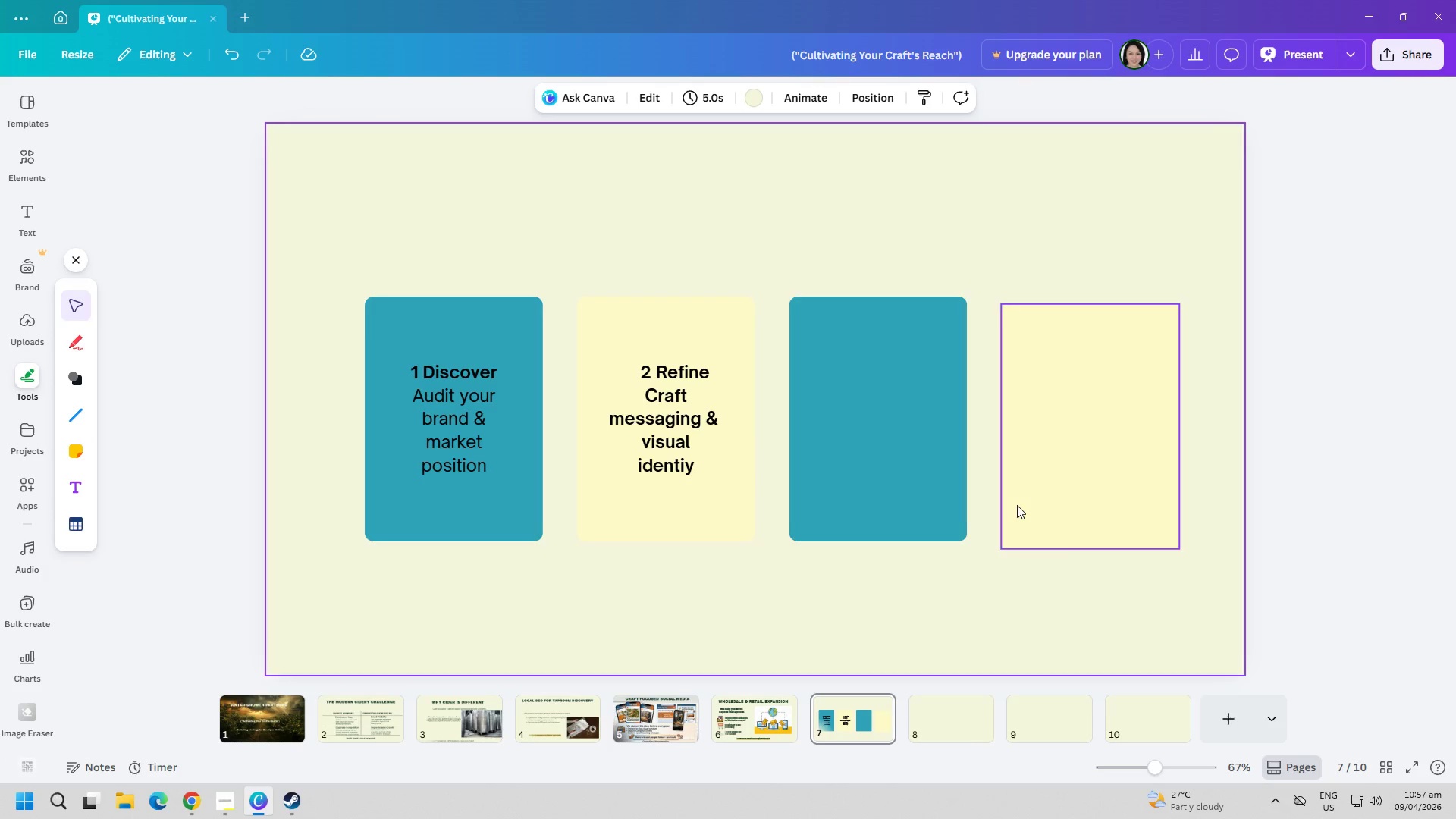 
left_click([915, 471])
 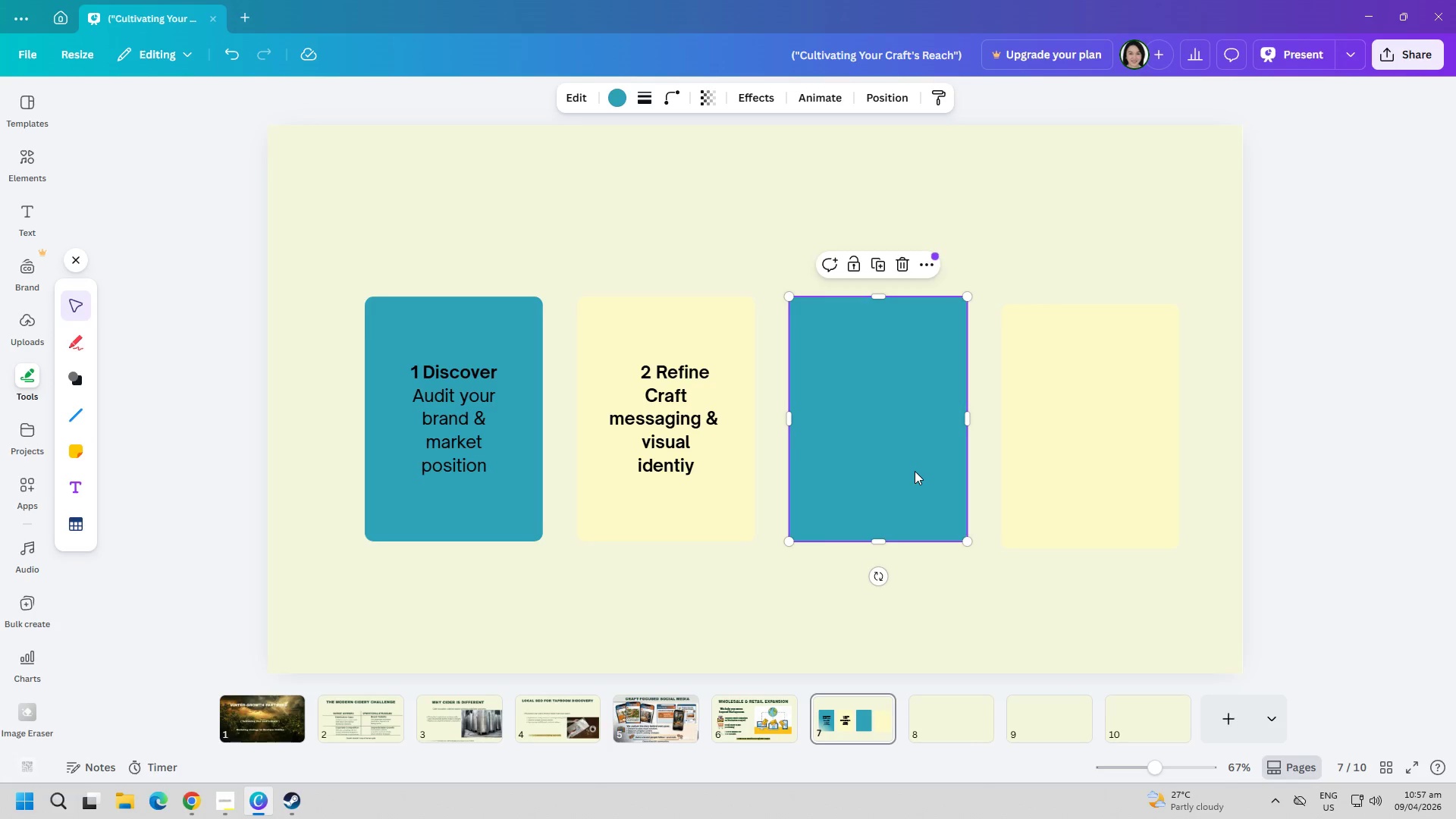 
double_click([915, 471])
 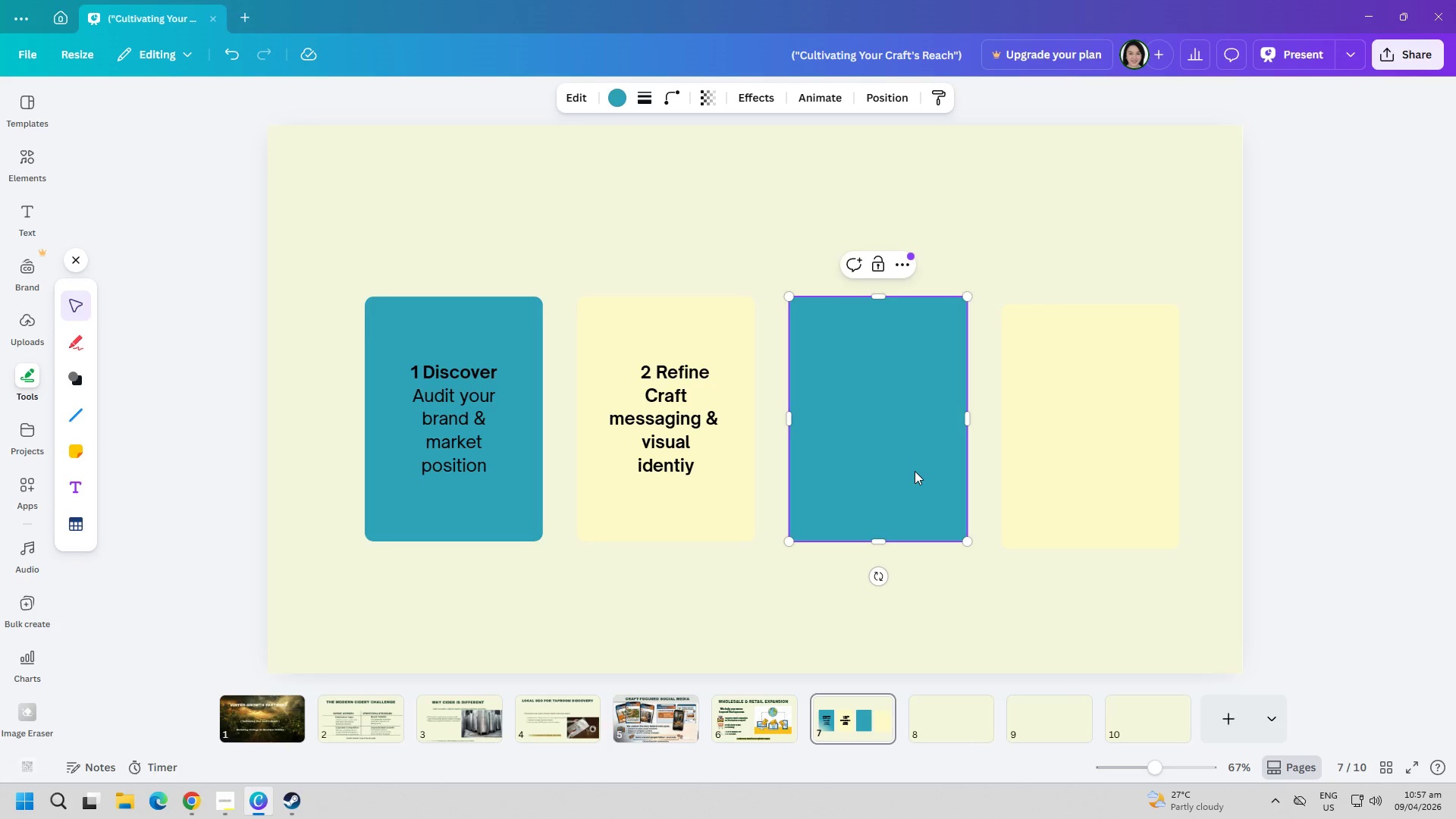 
key(3)
 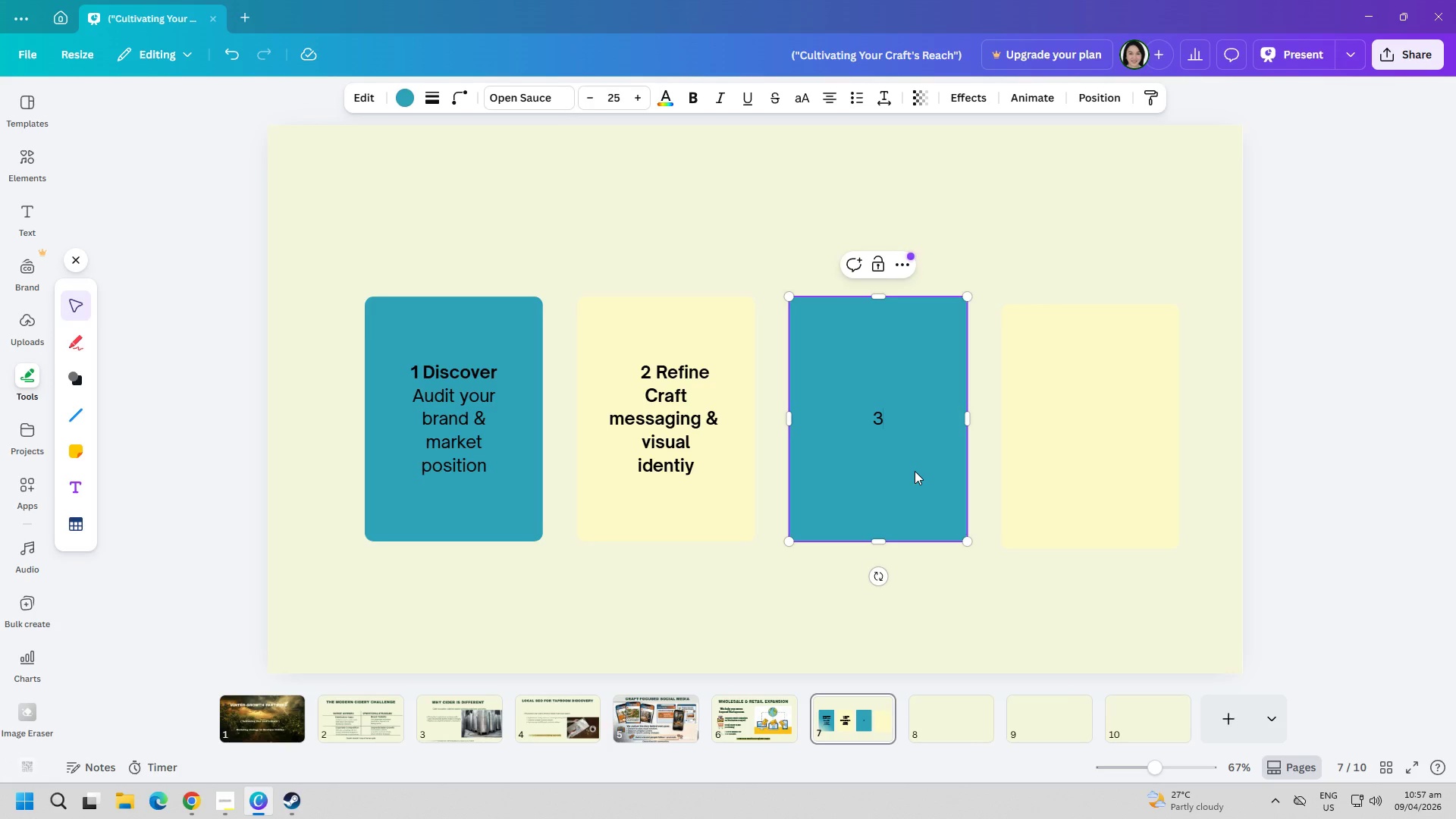 
key(CapsLock)
 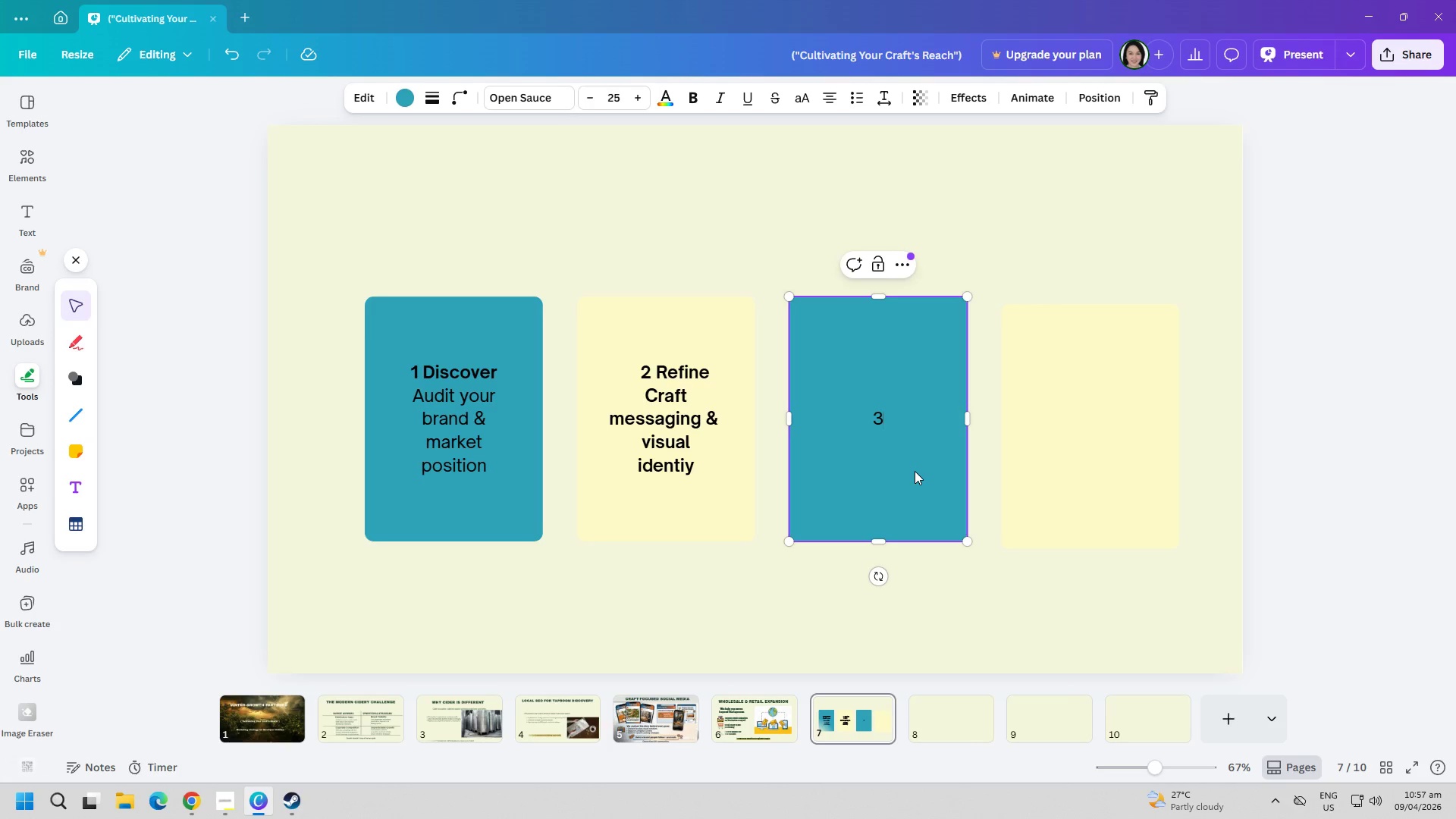 
key(A)
 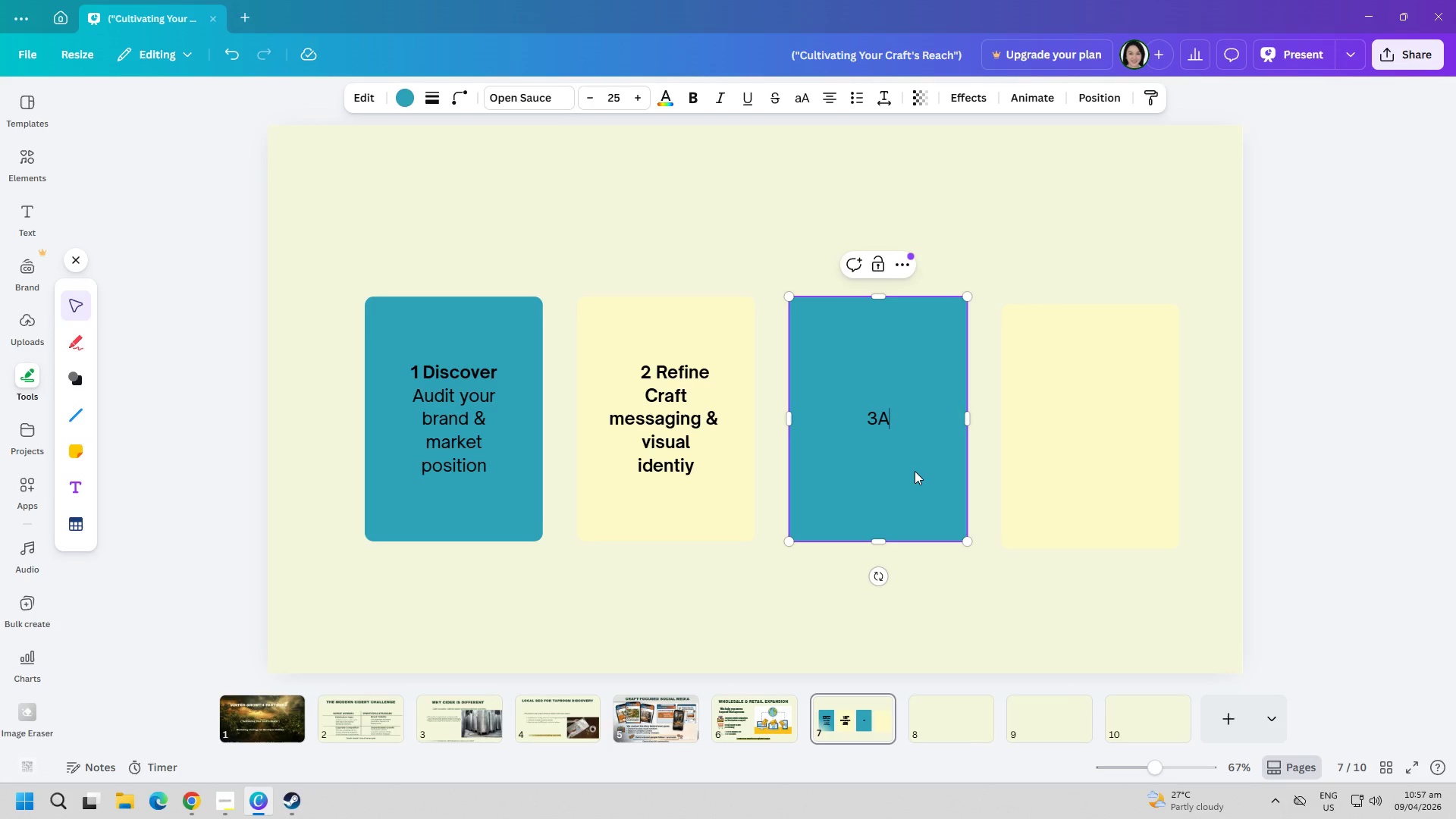 
key(CapsLock)
 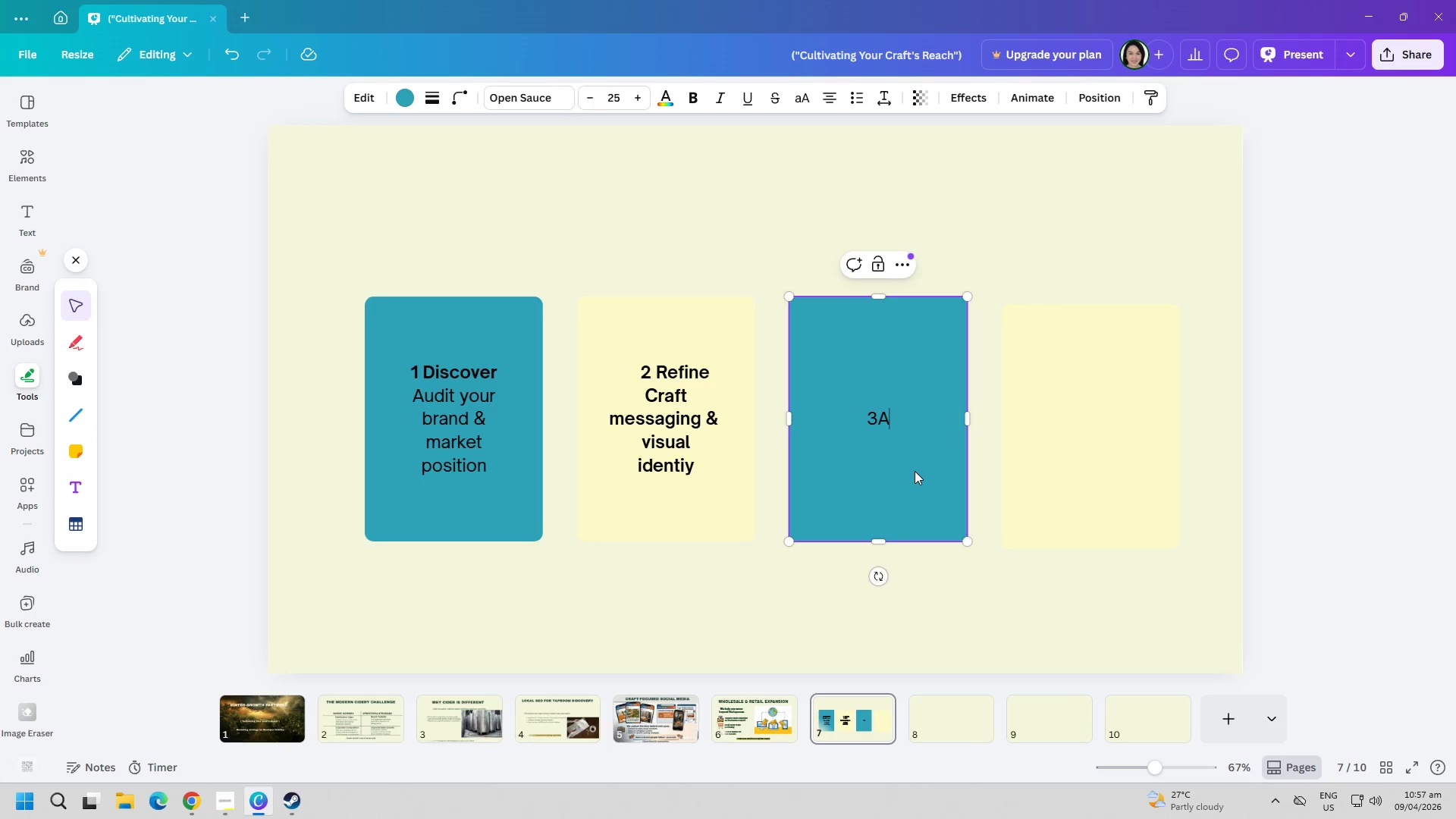 
key(C)
 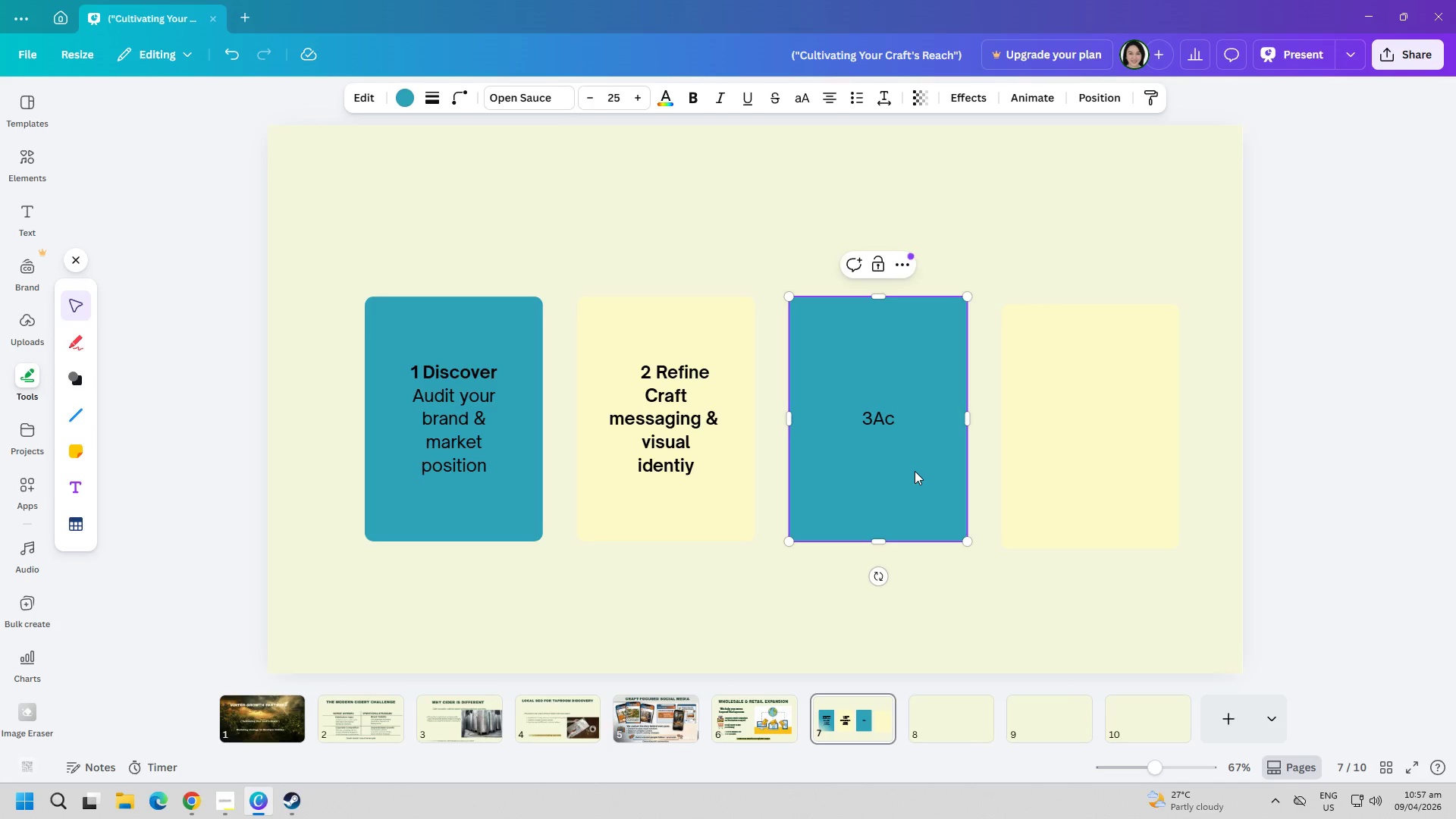 
left_click([688, 450])
 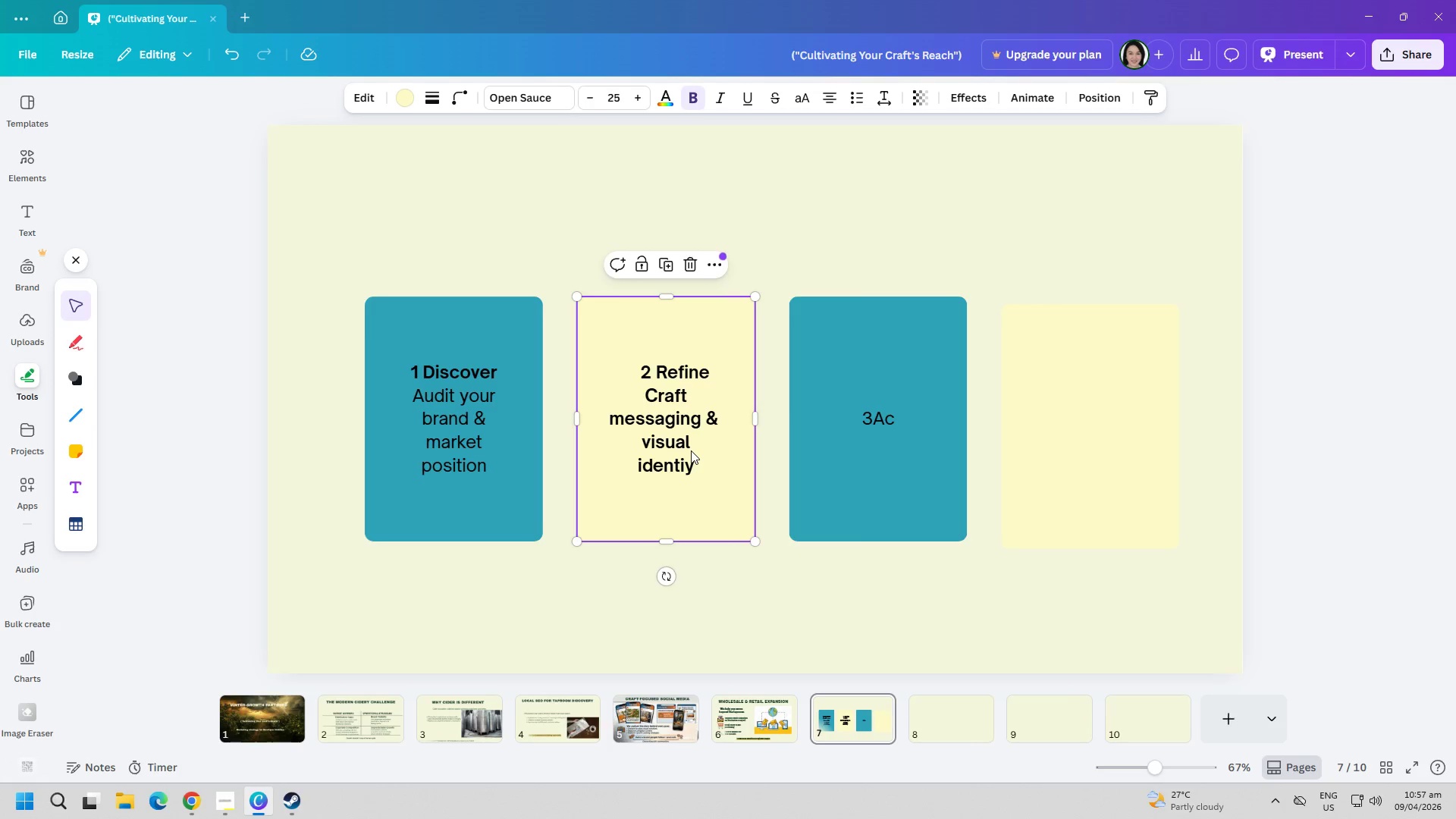 
wait(5.59)
 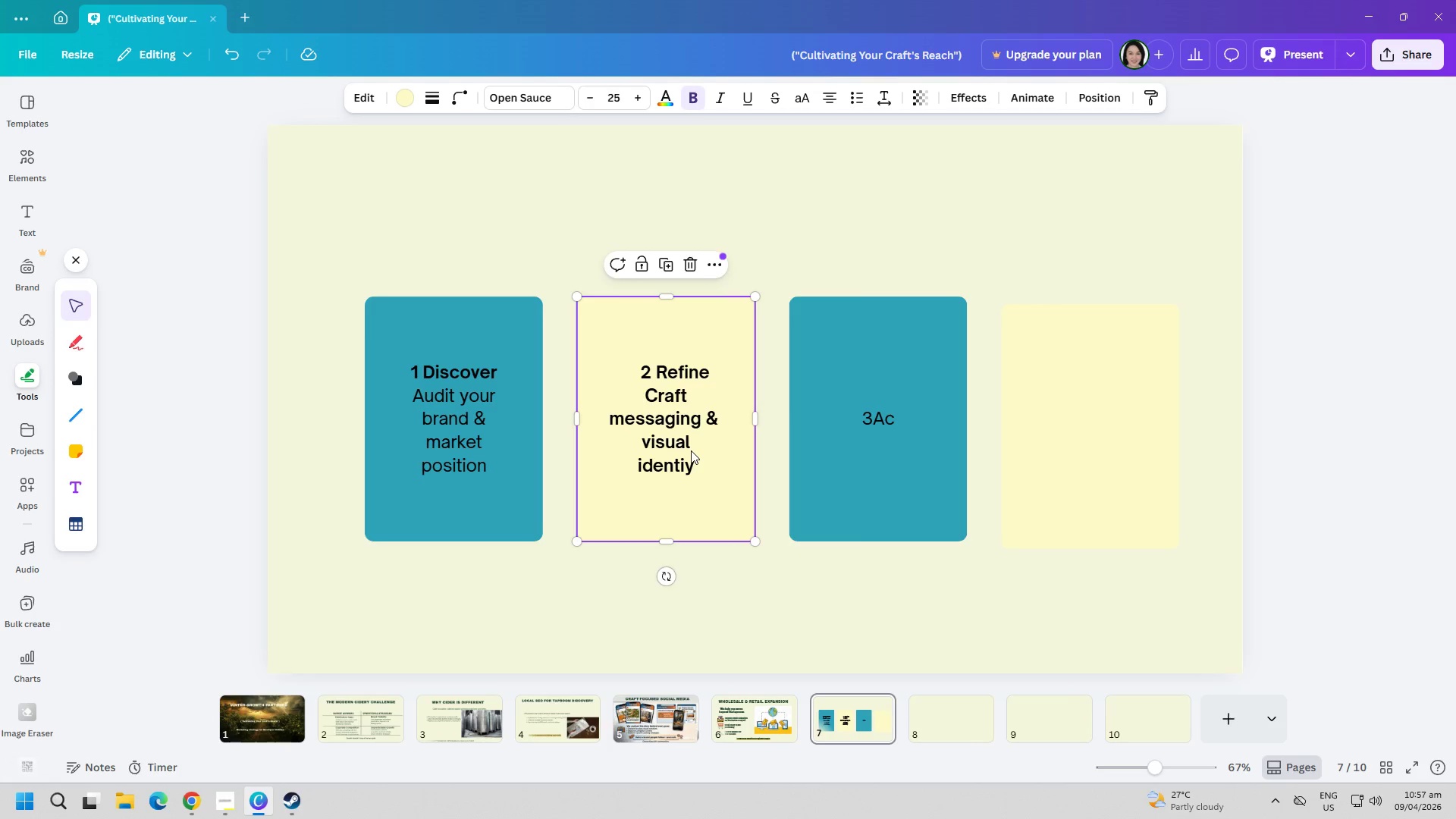 
double_click([911, 428])
 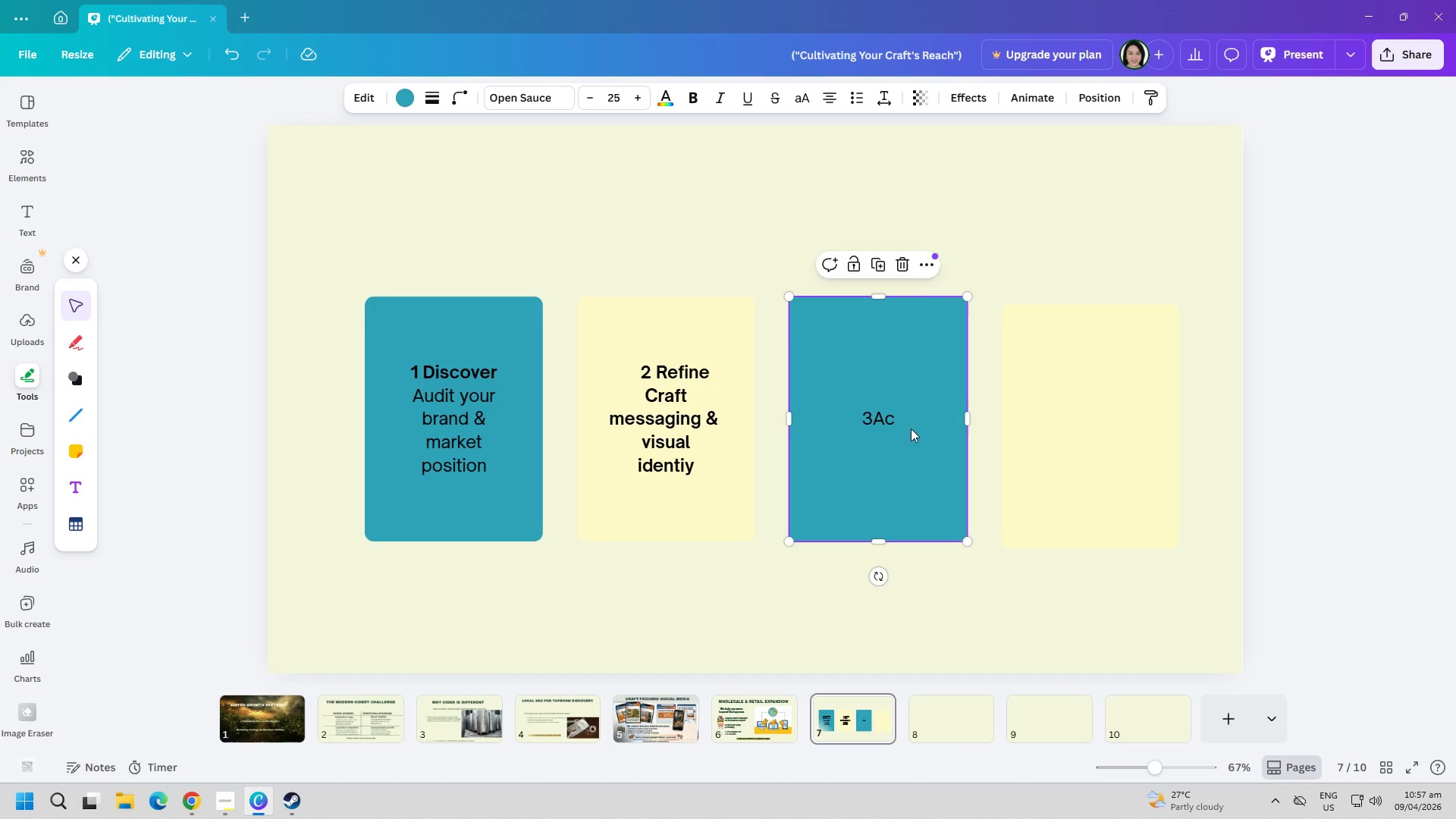 
triple_click([911, 427])
 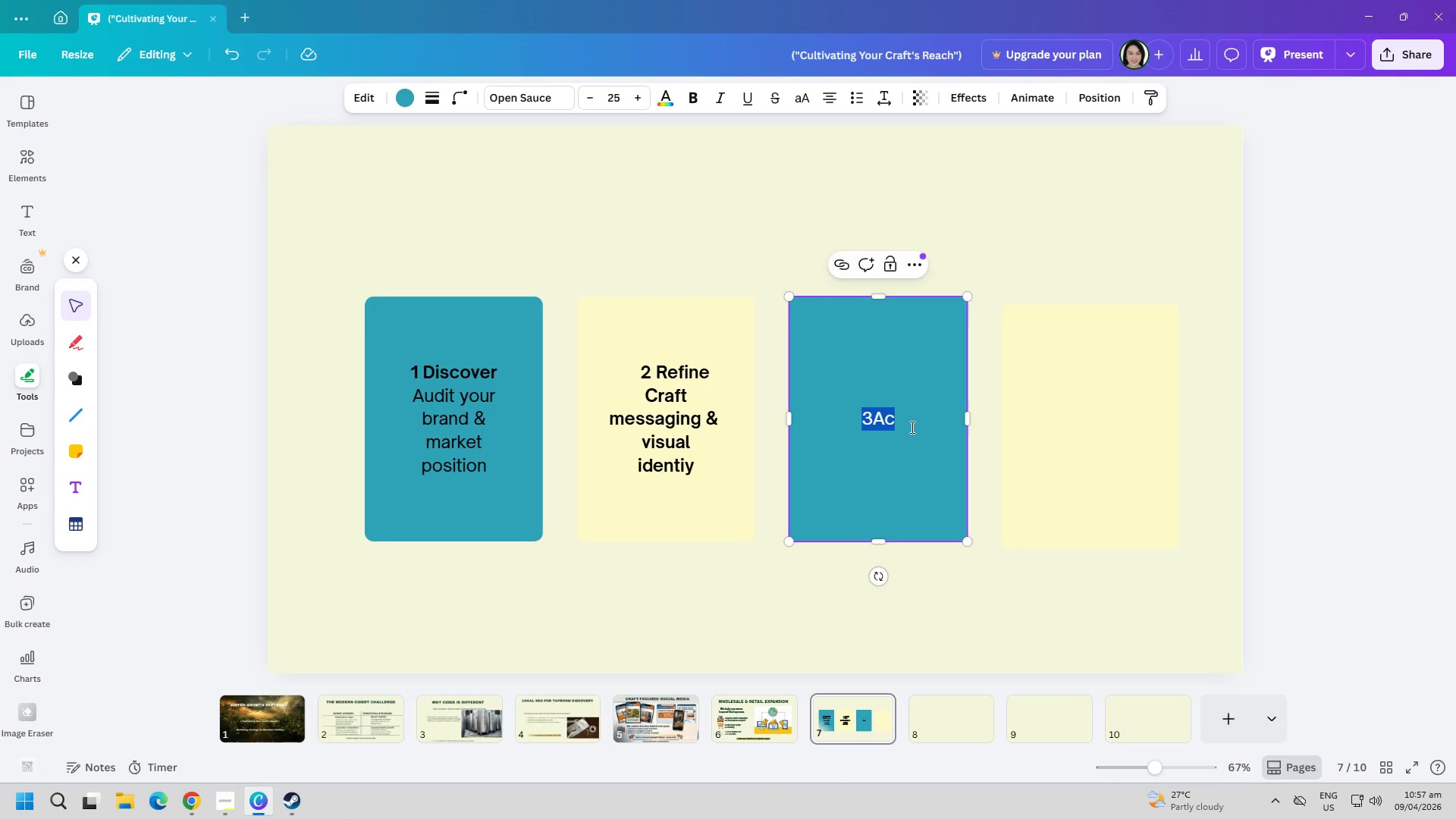 
wait(5.28)
 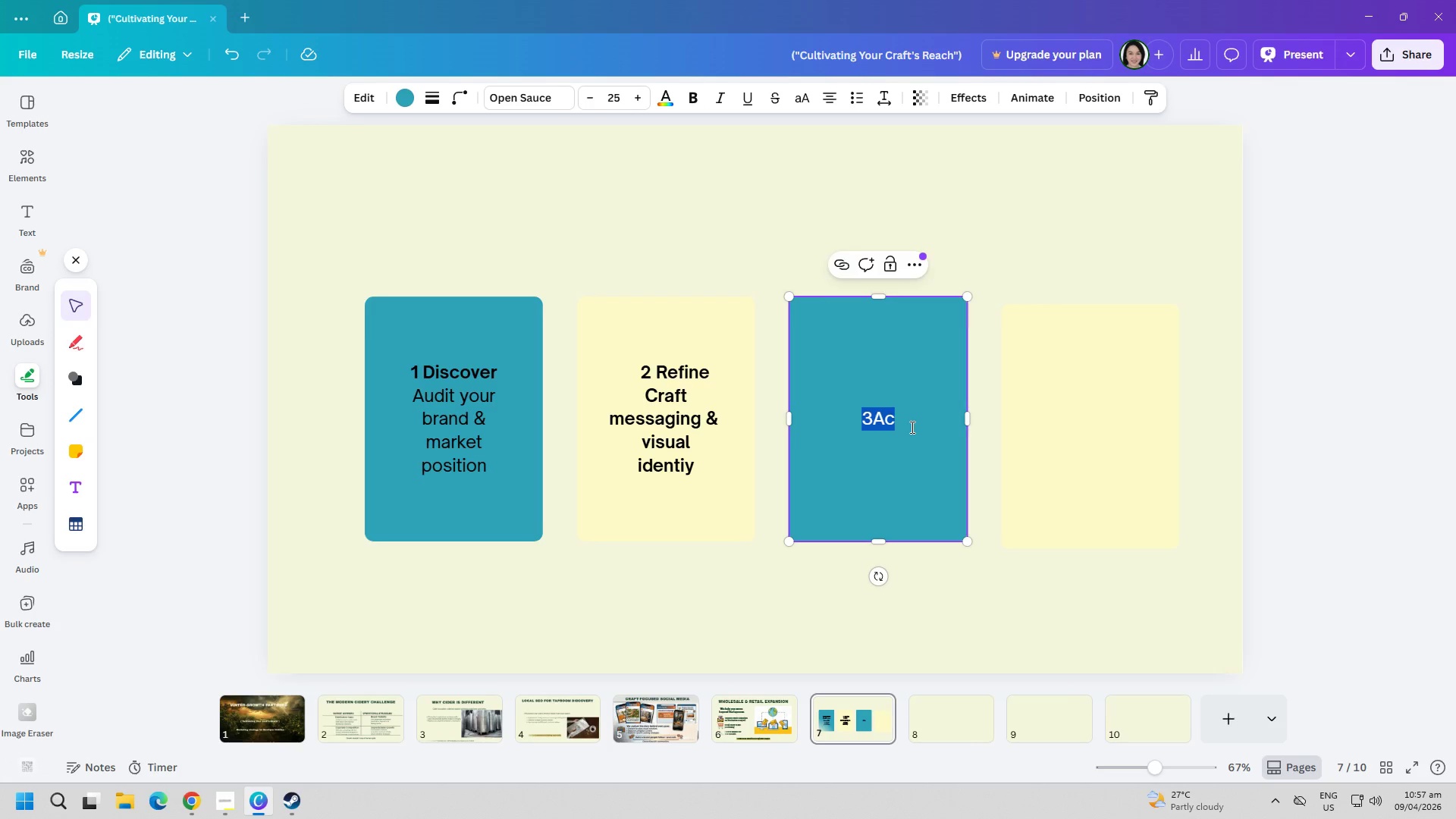 
key(3)
 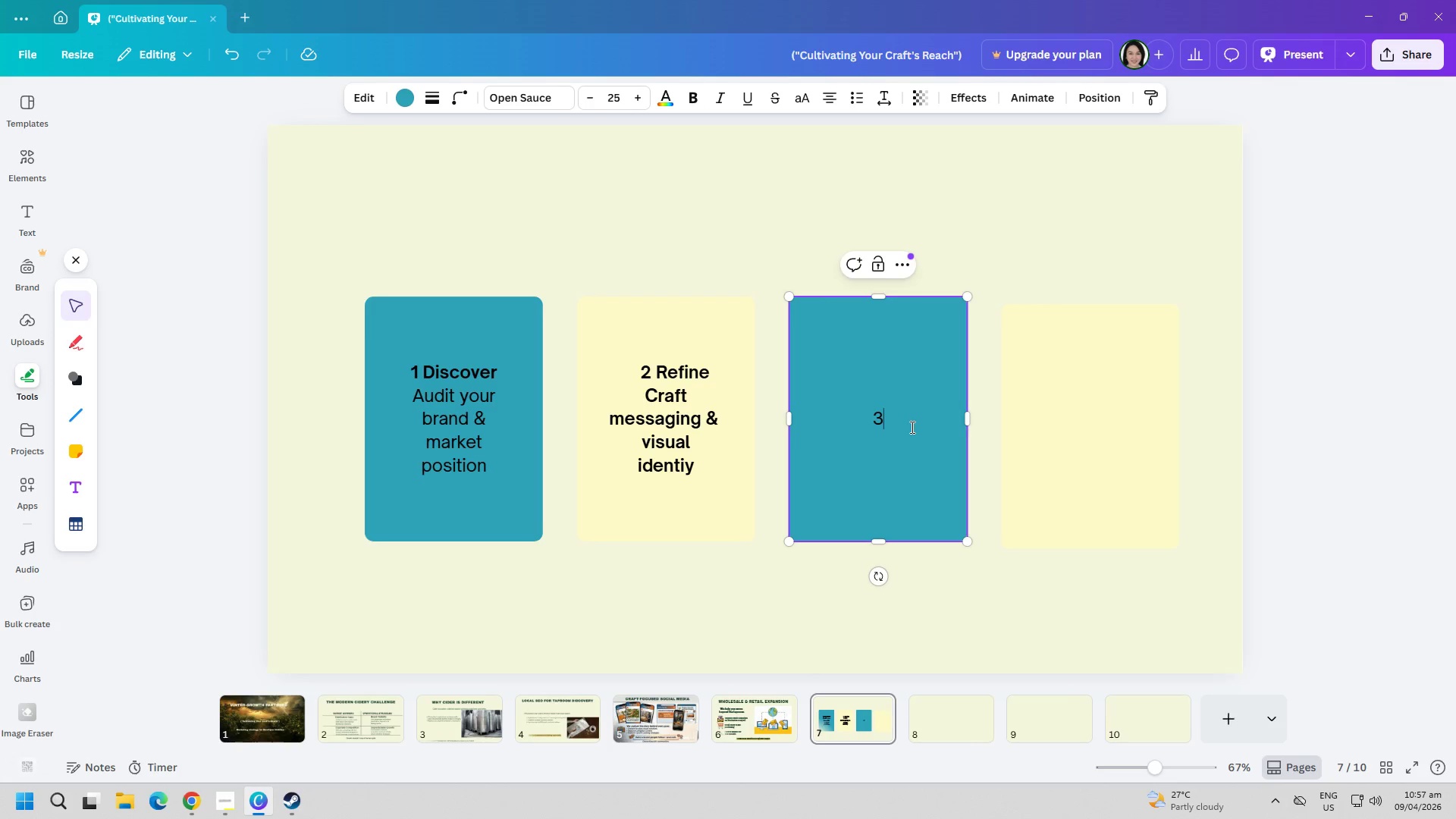 
type(-)
key(Backspace)
type(AC)
key(Backspace)
key(Backspace)
type( ACTIVATE)
 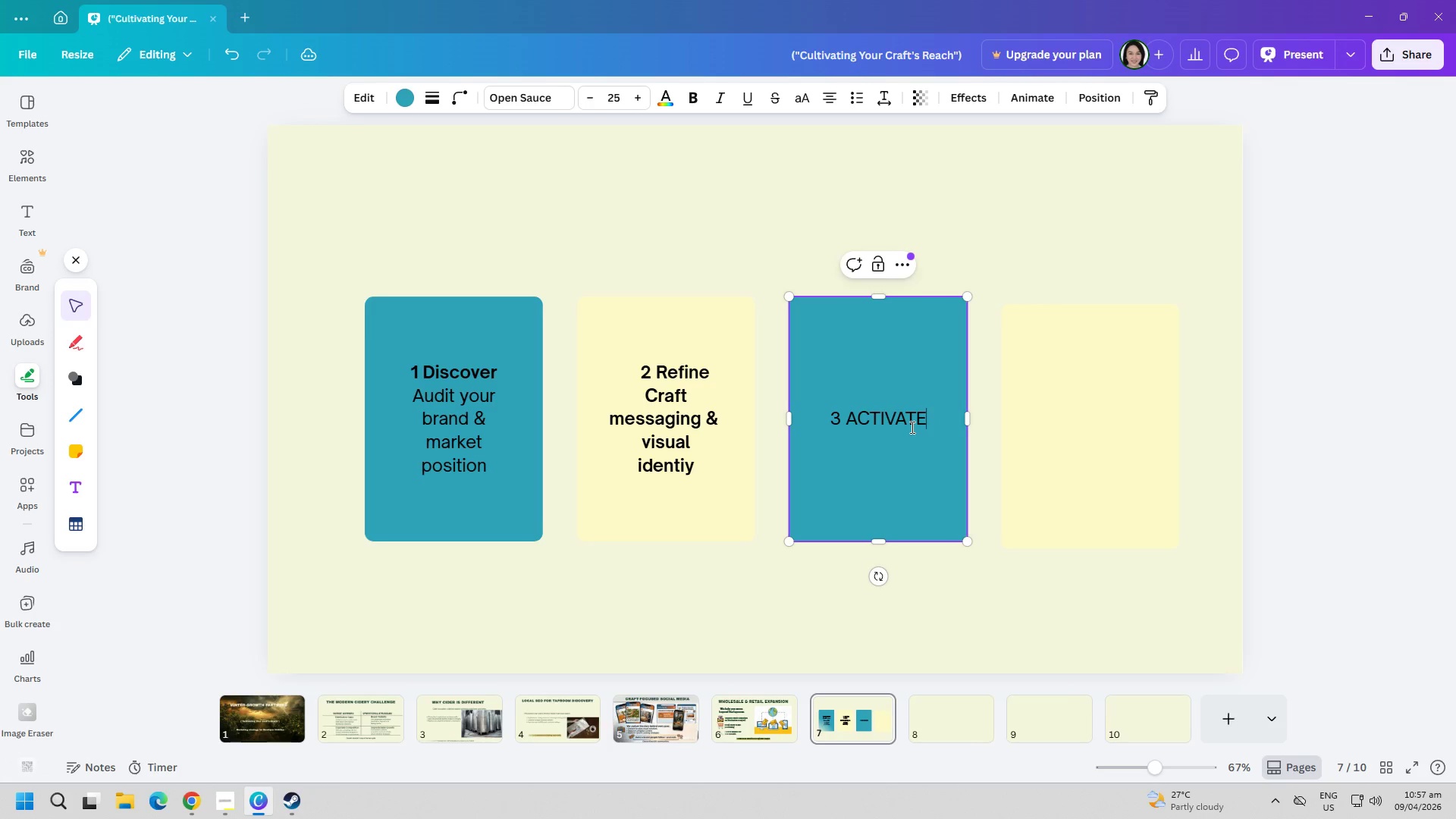 
key(Control+A)
 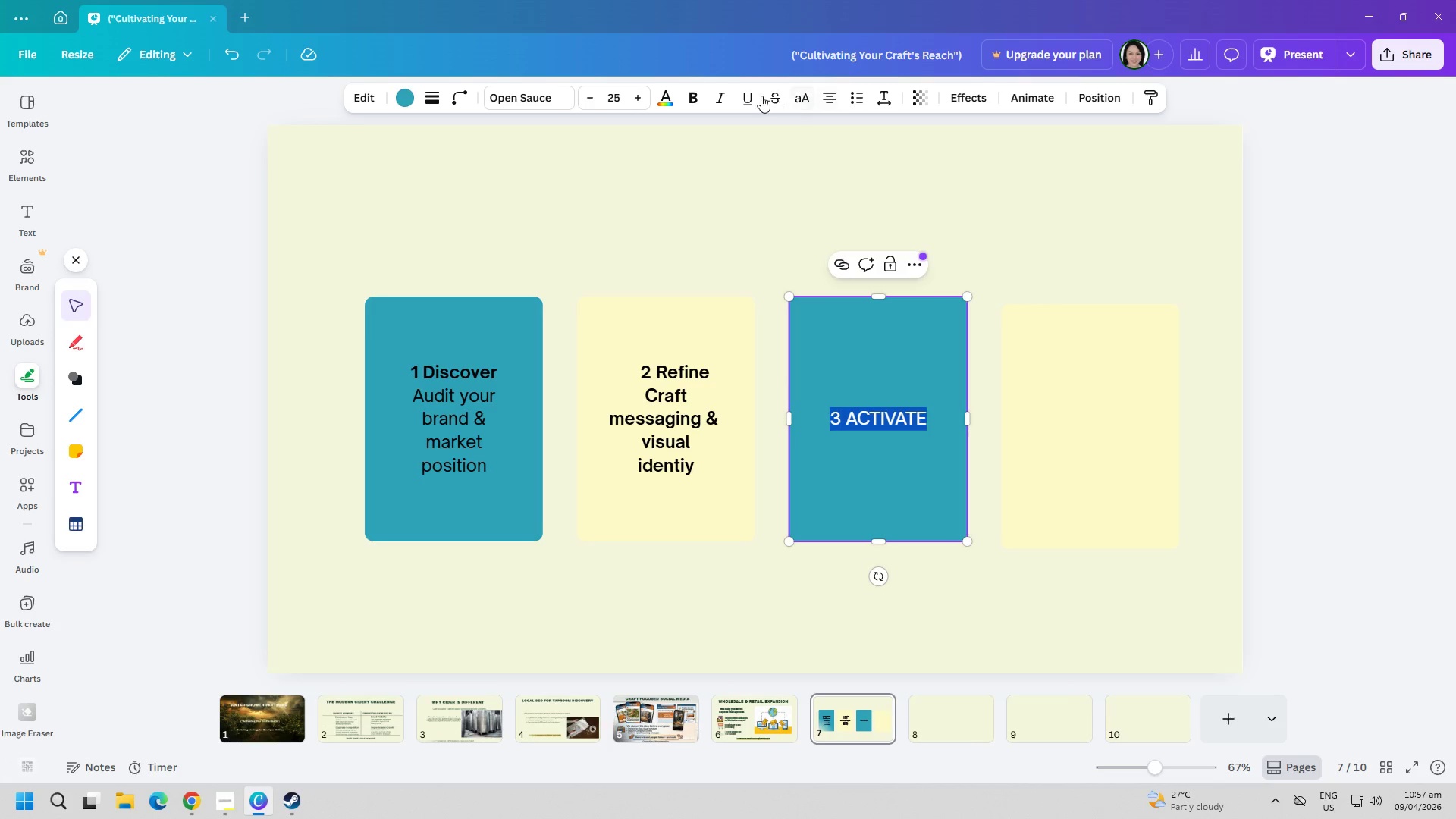 
left_click([700, 94])
 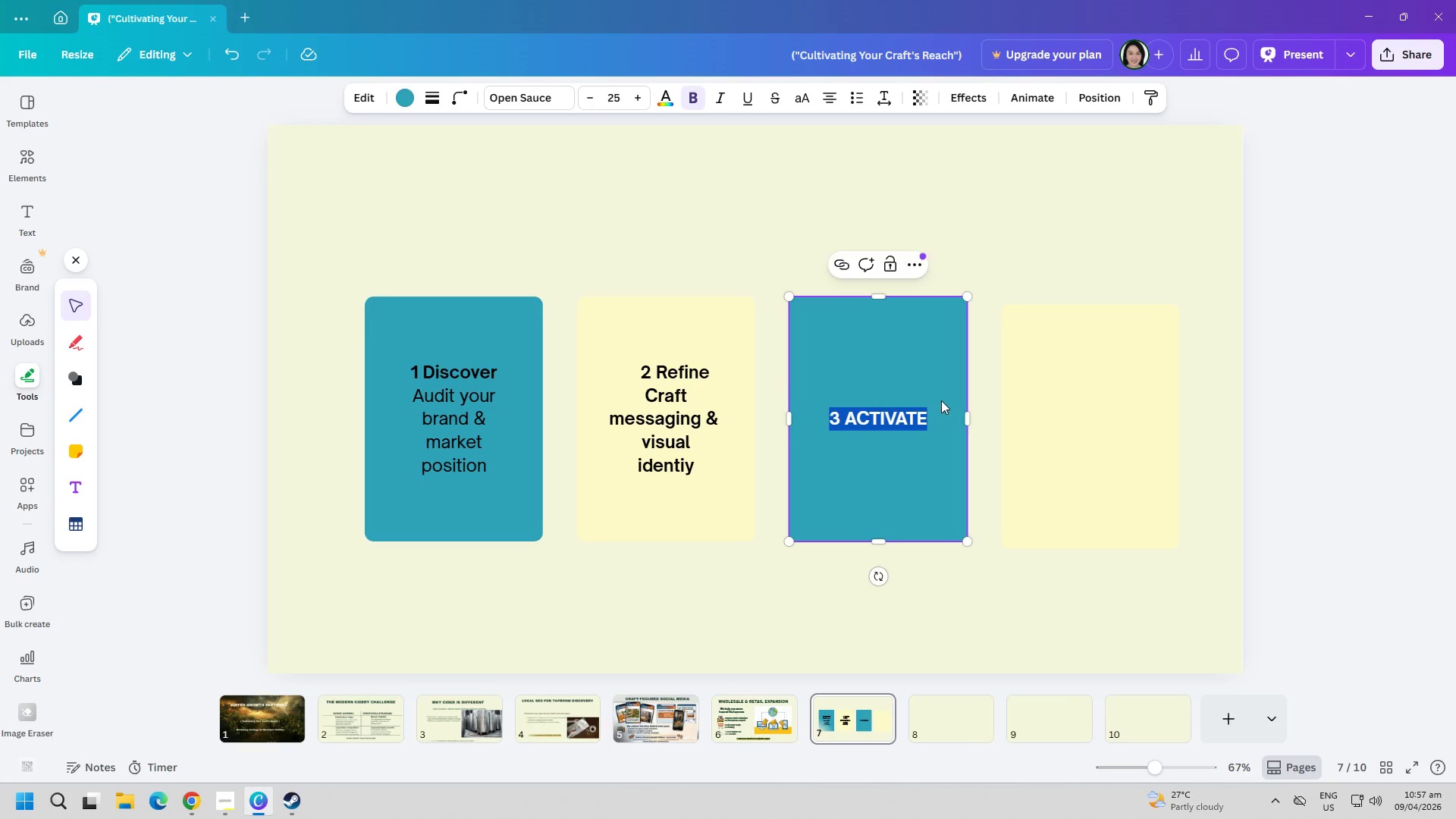 
double_click([928, 426])
 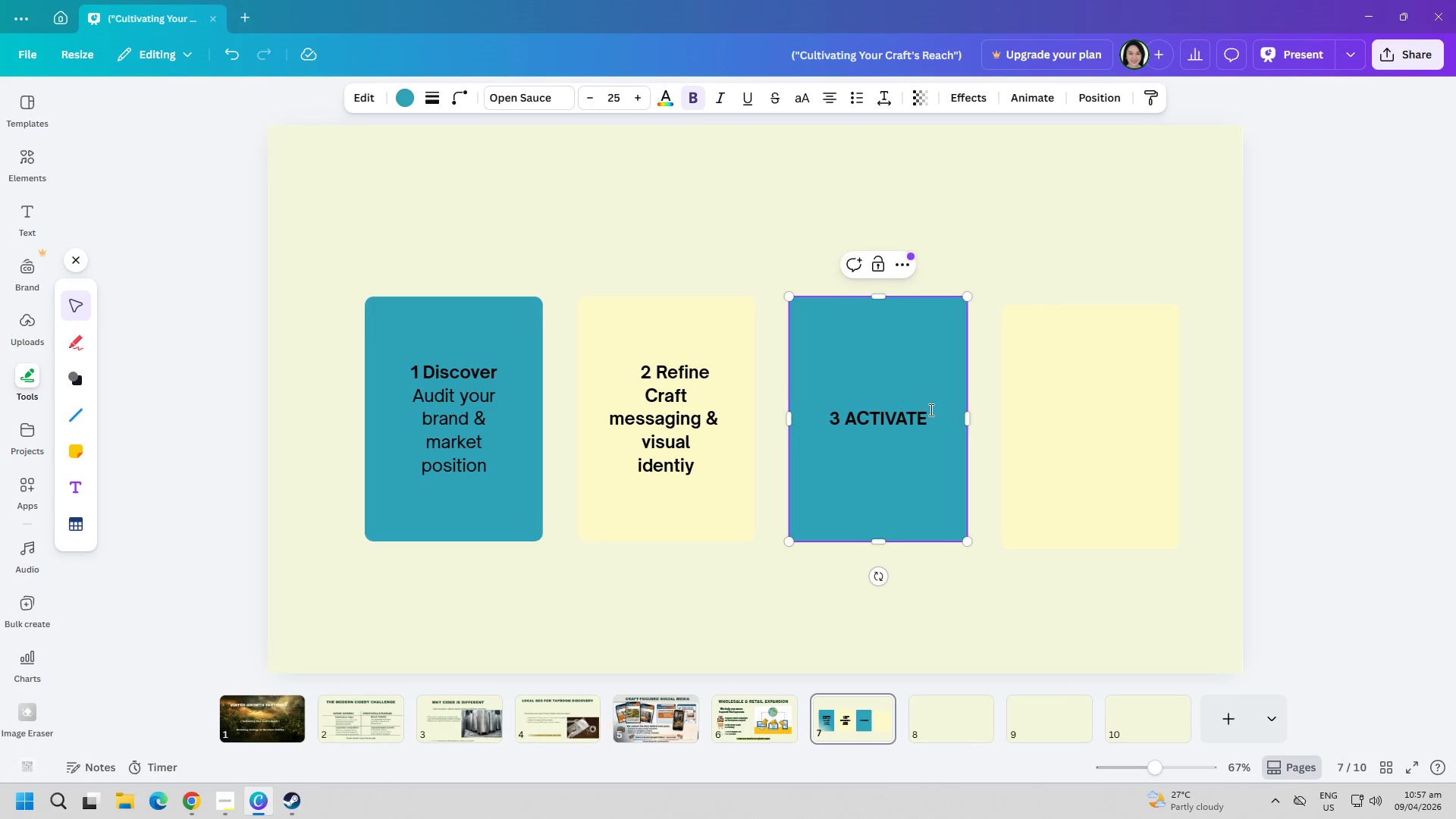 
key(Enter)
 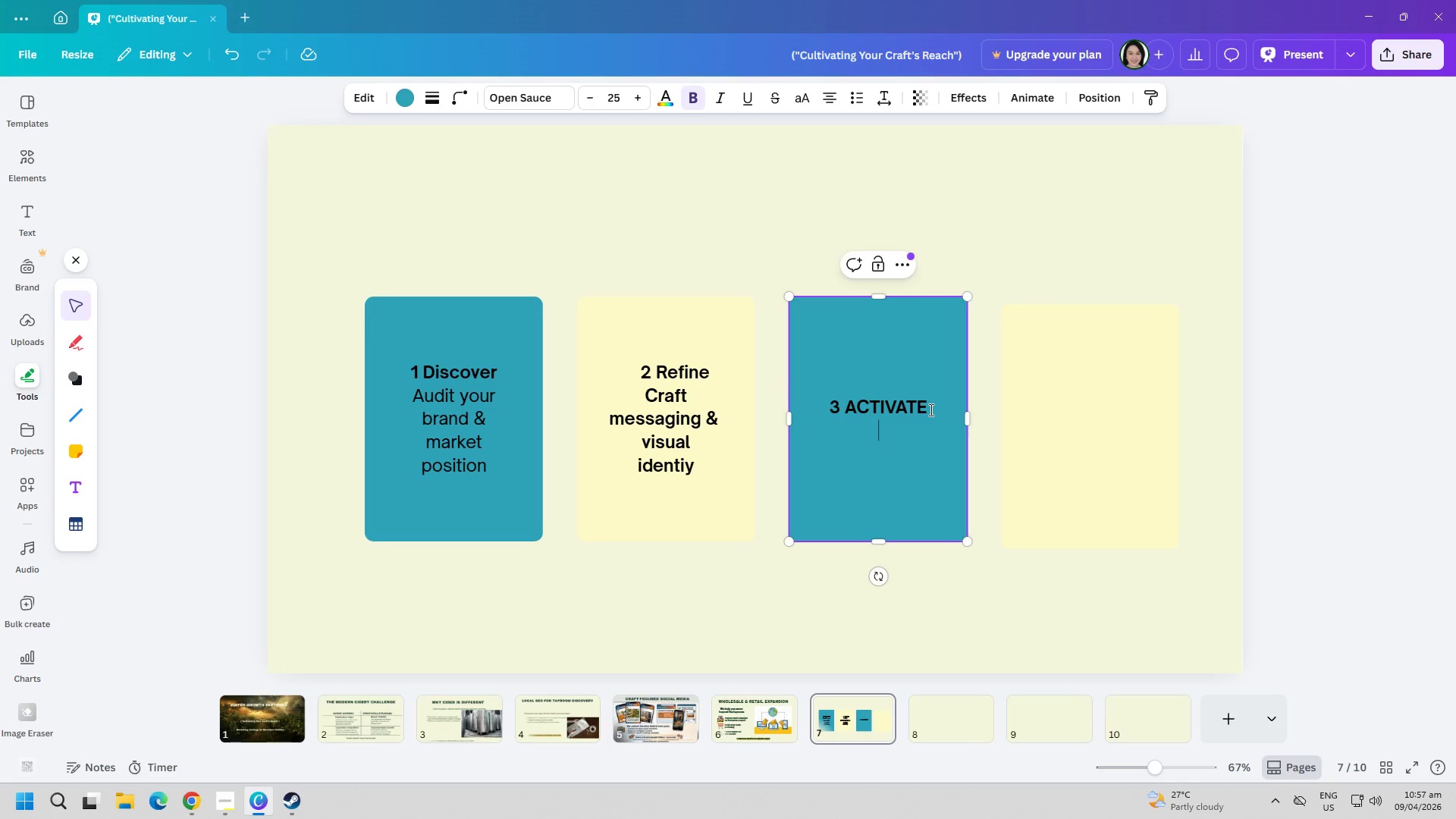 
type(lU)
key(Backspace)
key(Backspace)
type(Lu)
key(Backspace)
type(aunch SEO. socail)
key(Backspace)
key(Backspace)
key(Backspace)
key(Backspace)
key(Backspace)
key(Backspace)
 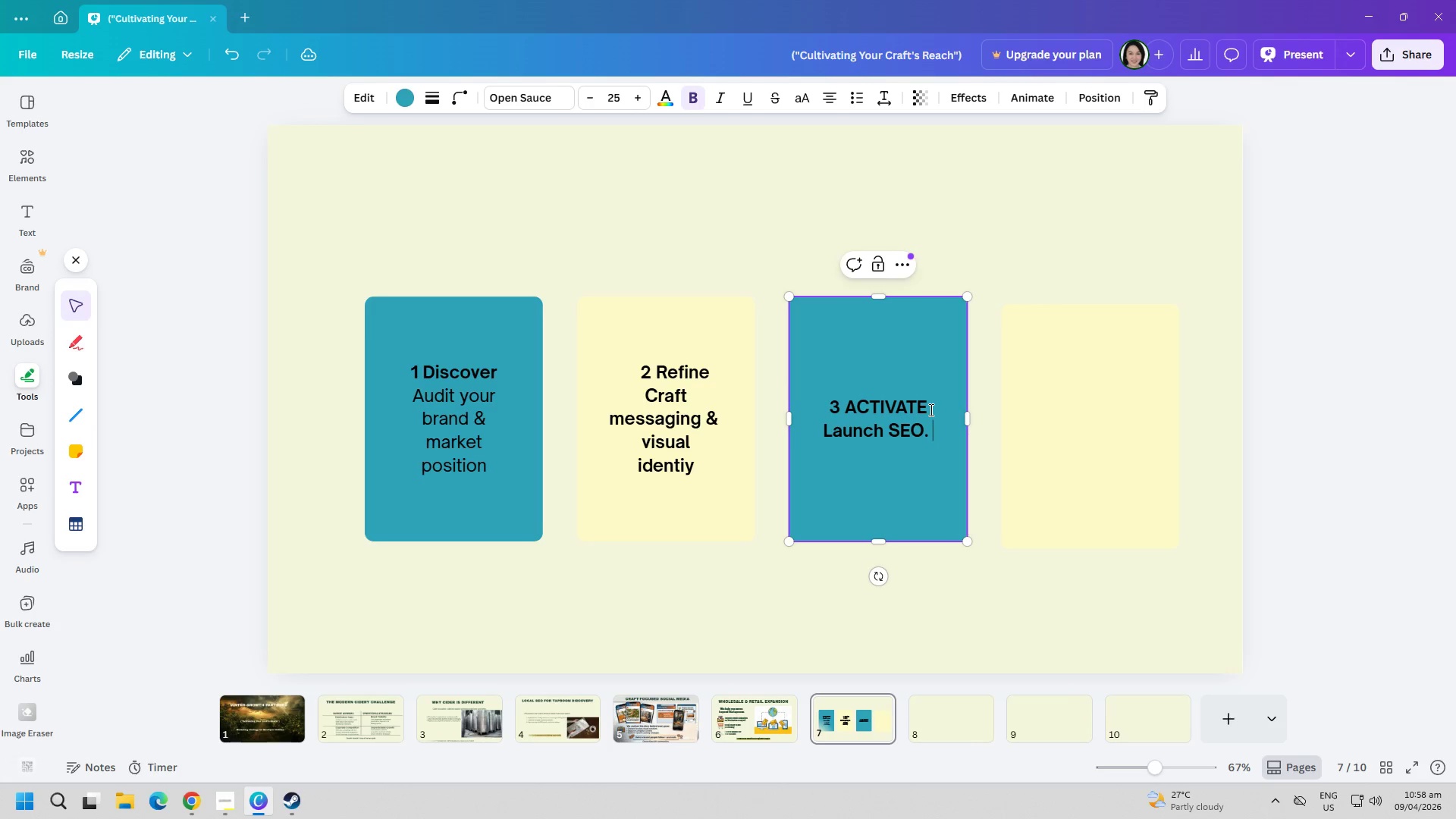 
key(Enter)
 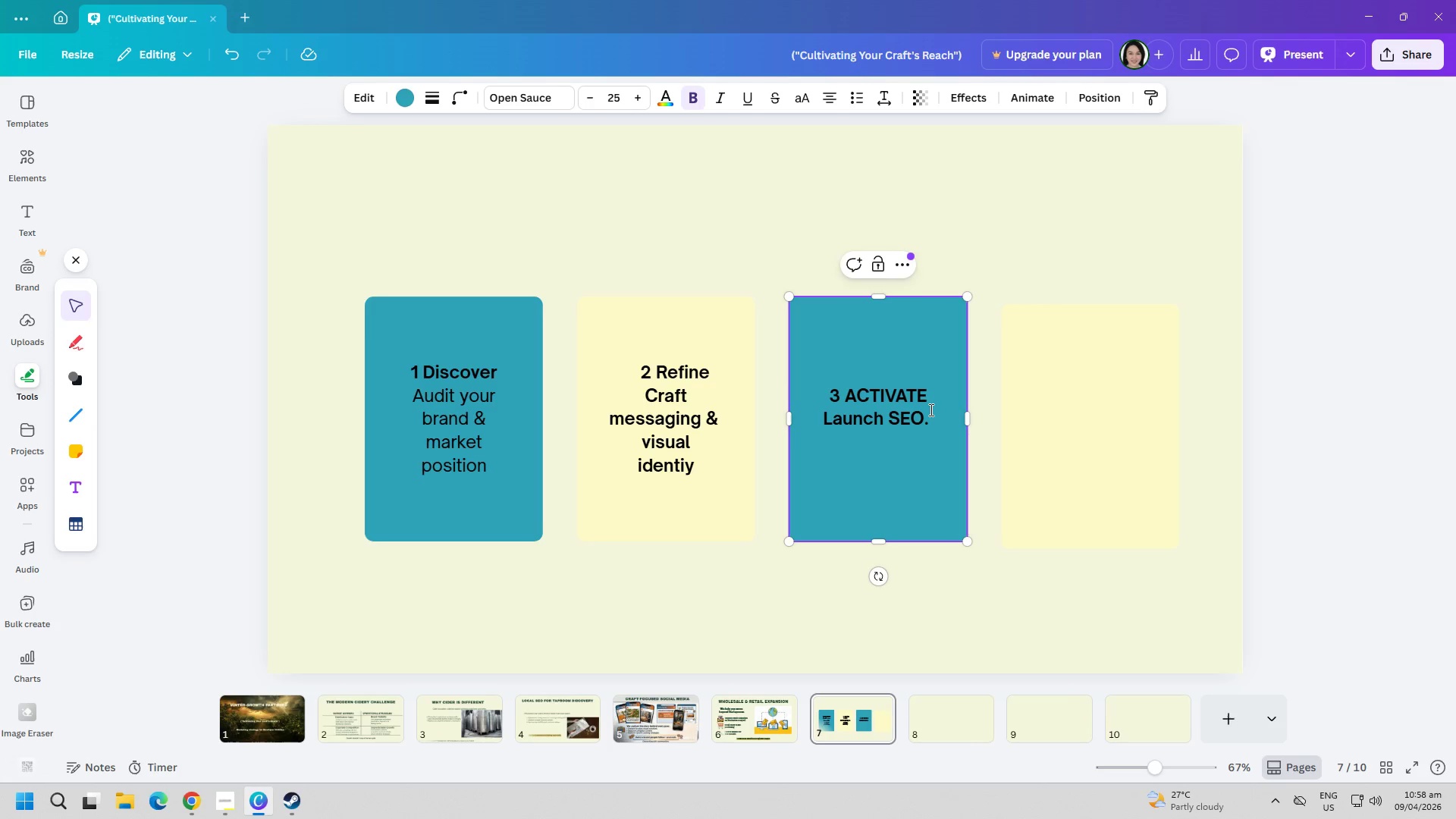 
type(si)
key(Backspace)
type(ocial )
key(Backspace)
type(, and)
 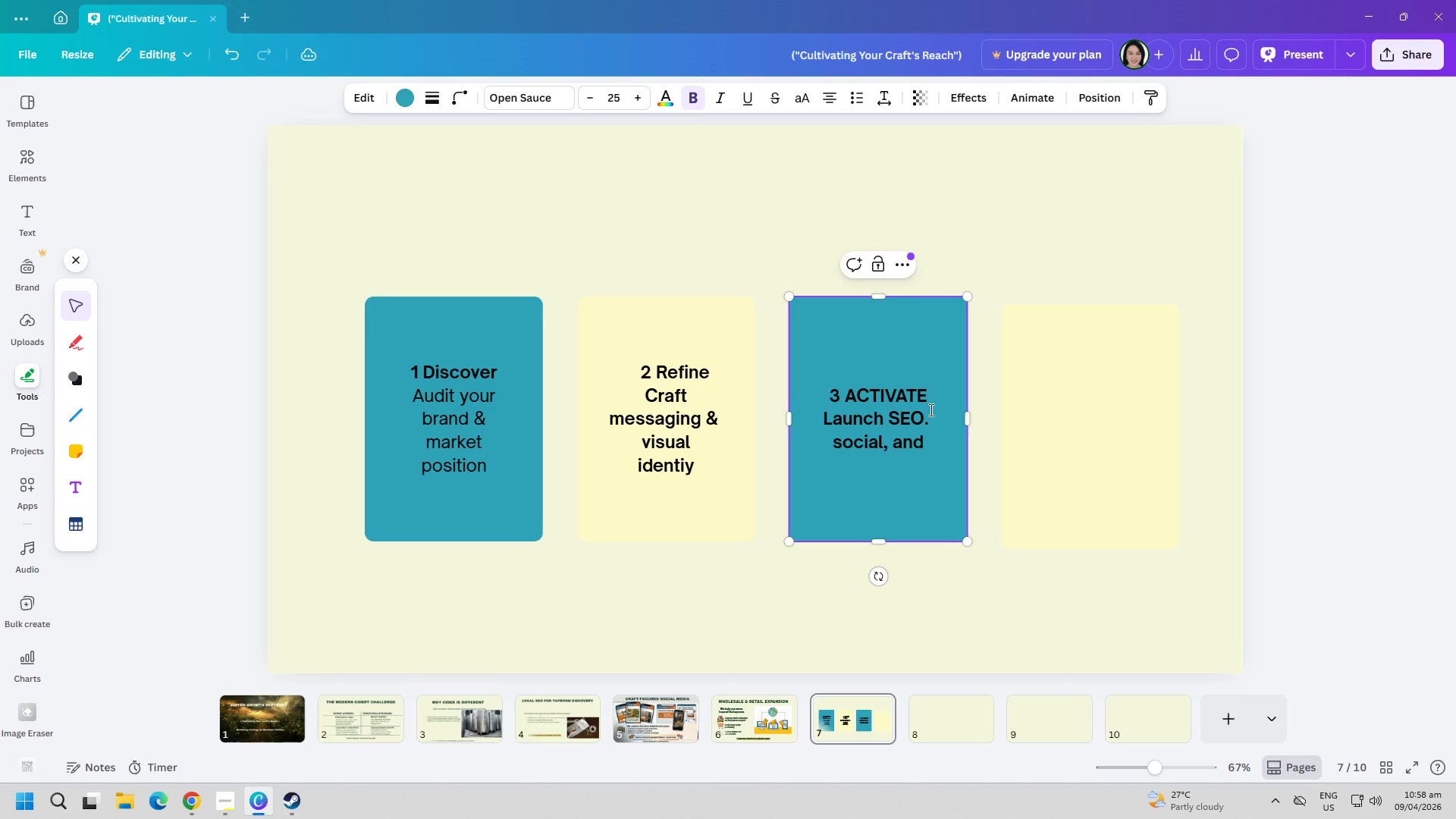 
key(Enter)
 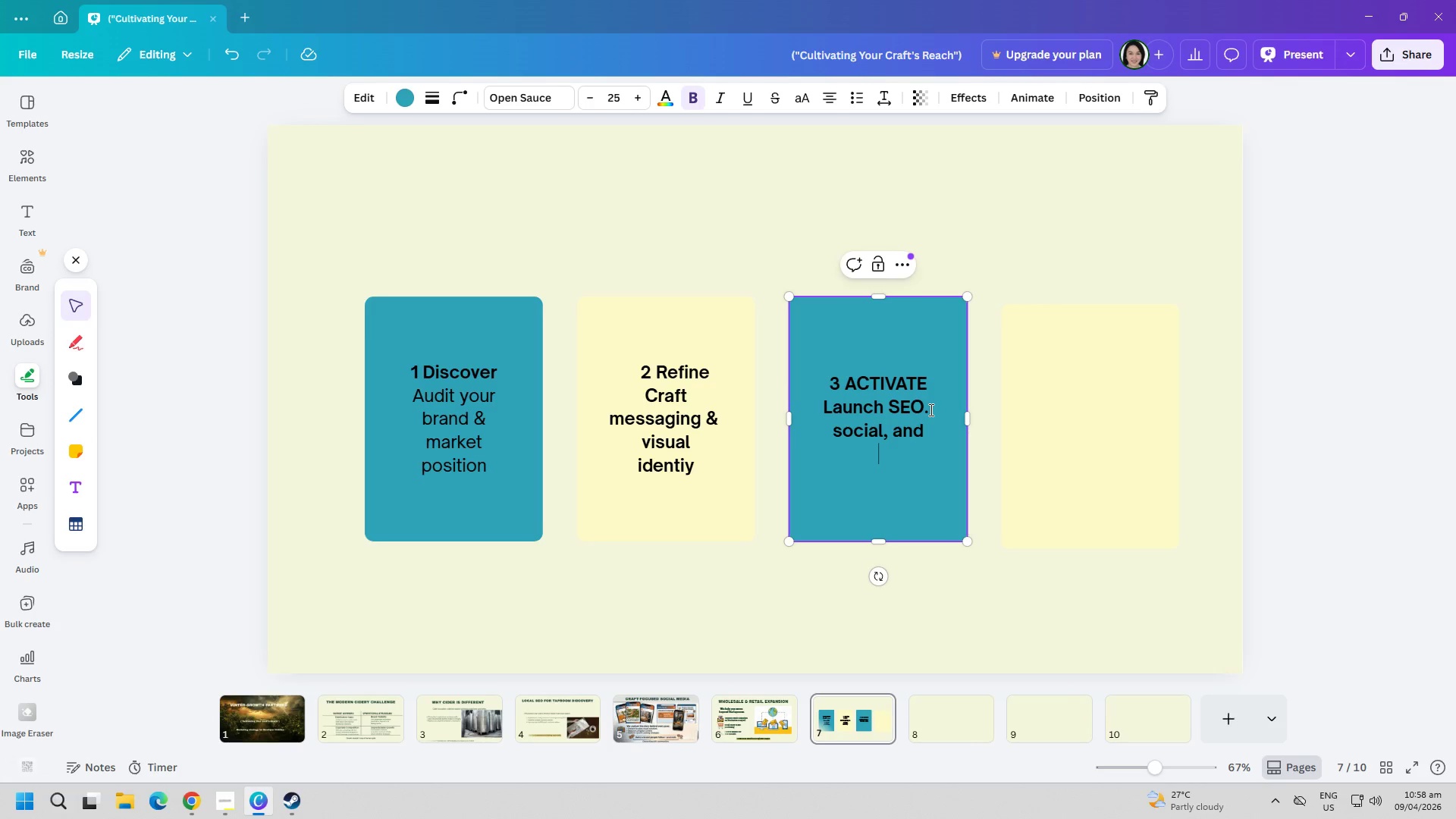 
type(Ca)
key(Backspace)
key(Backspace)
type(campaigns)
 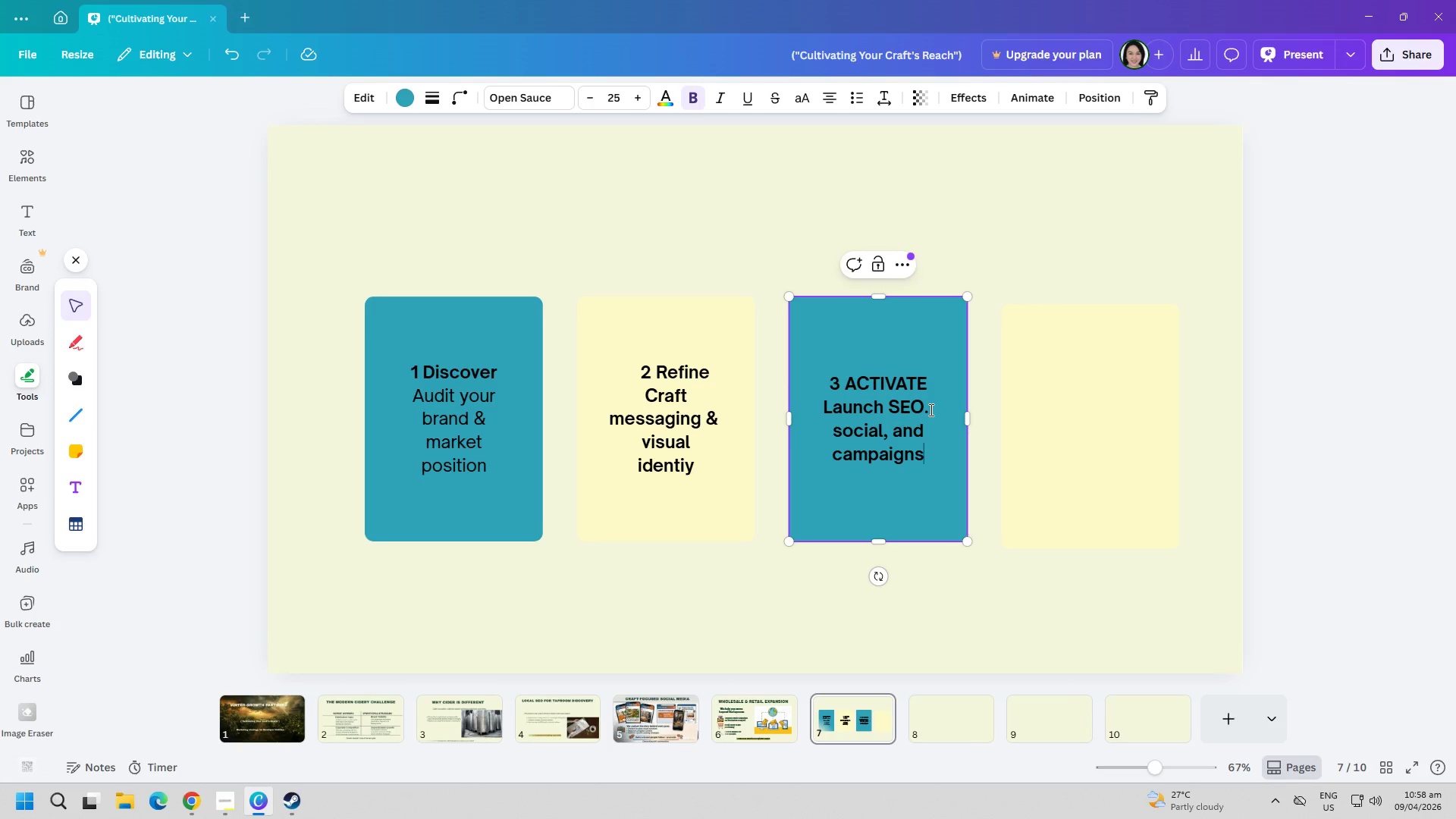 
key(Control+ControlLeft)
 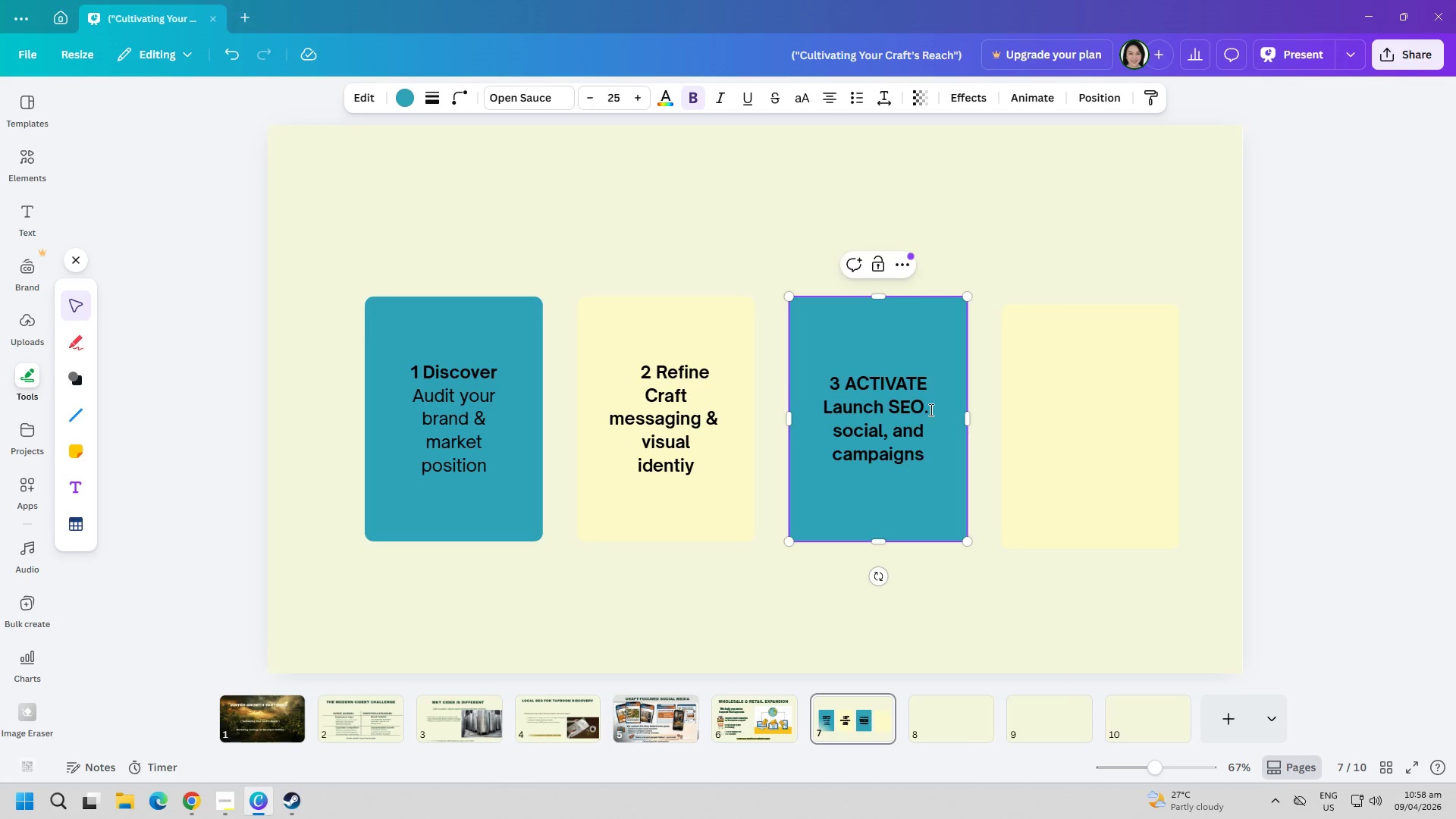 
key(Control+A)
 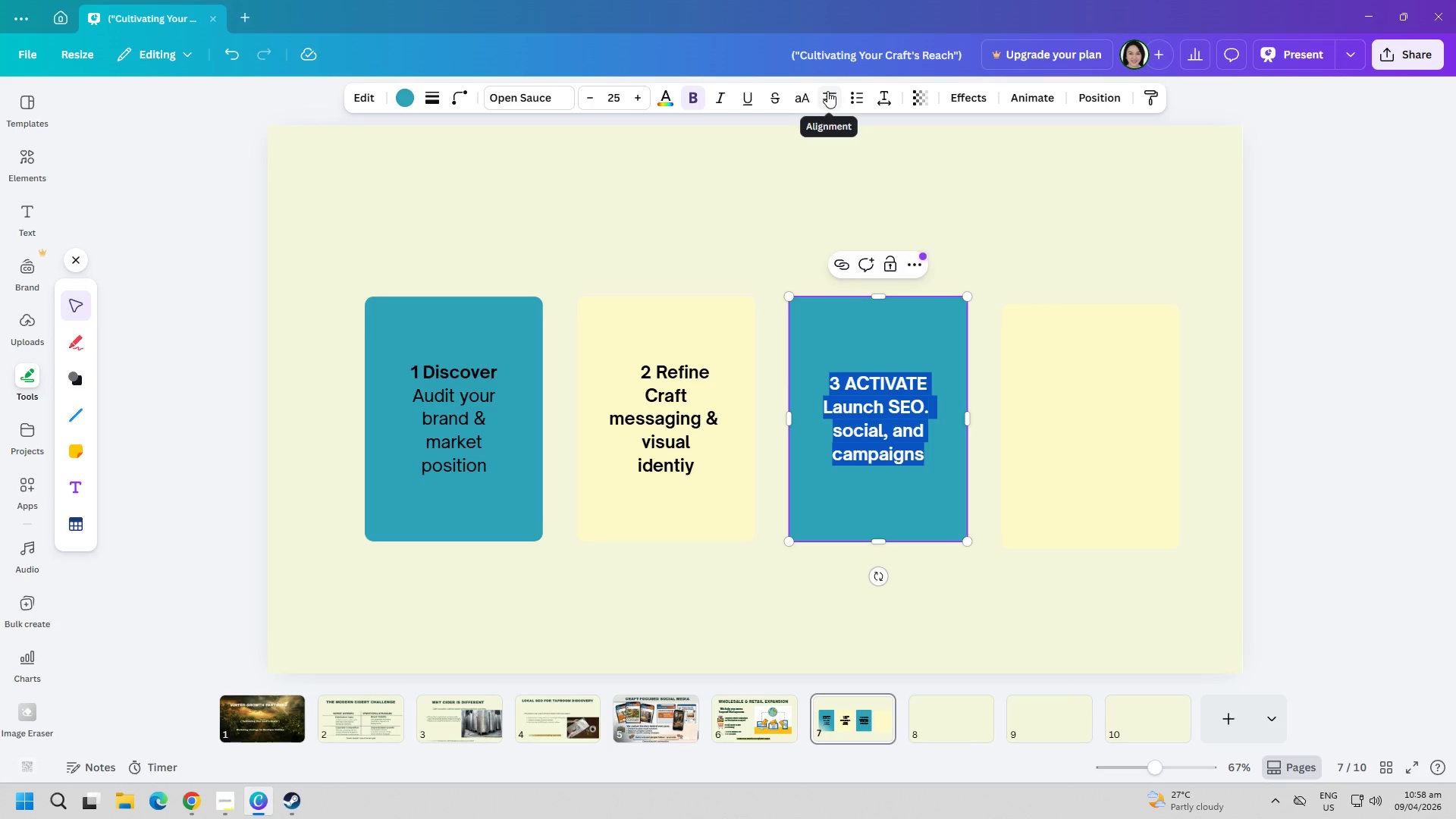 
double_click([827, 91])
 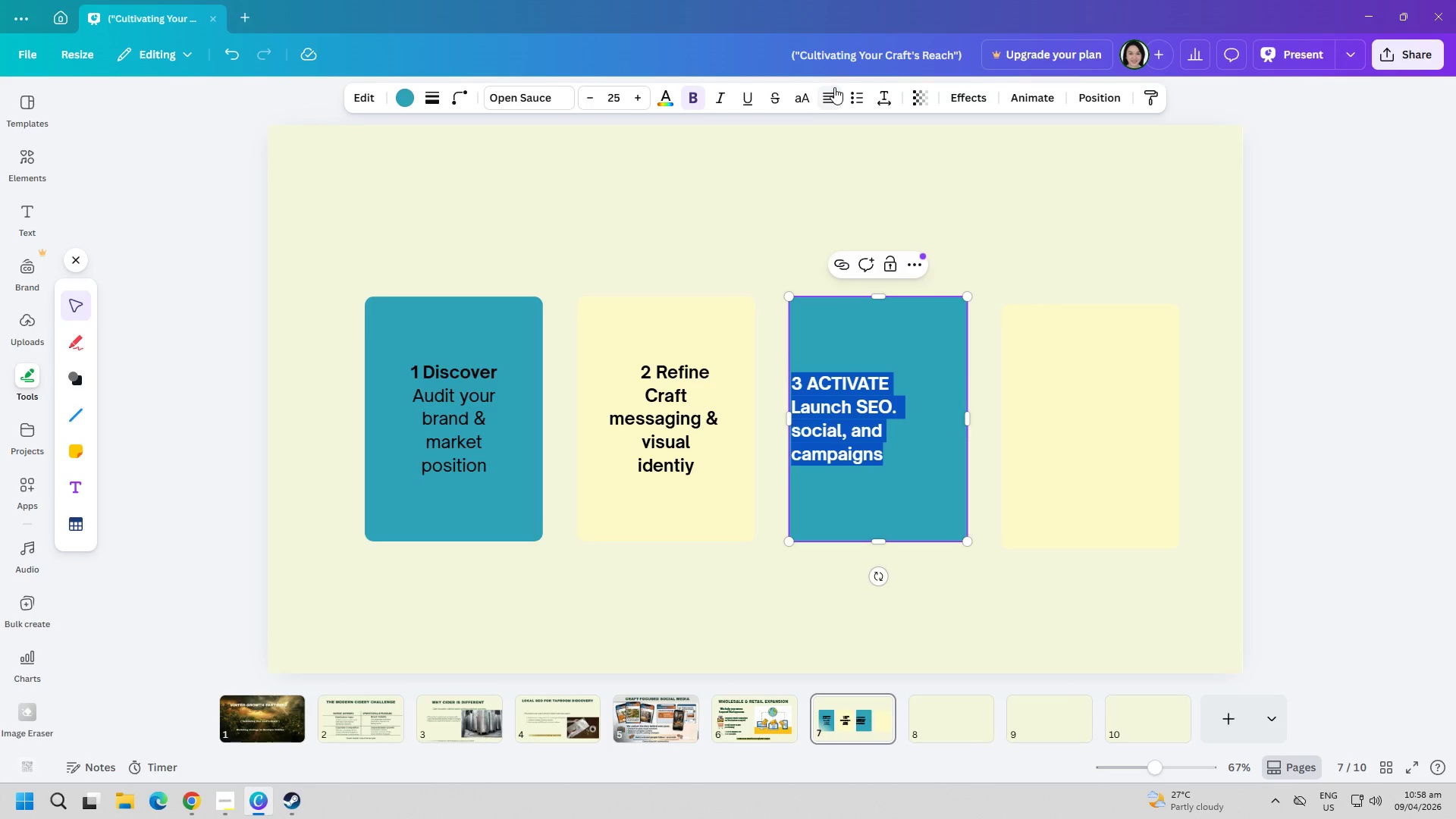 
left_click([836, 87])
 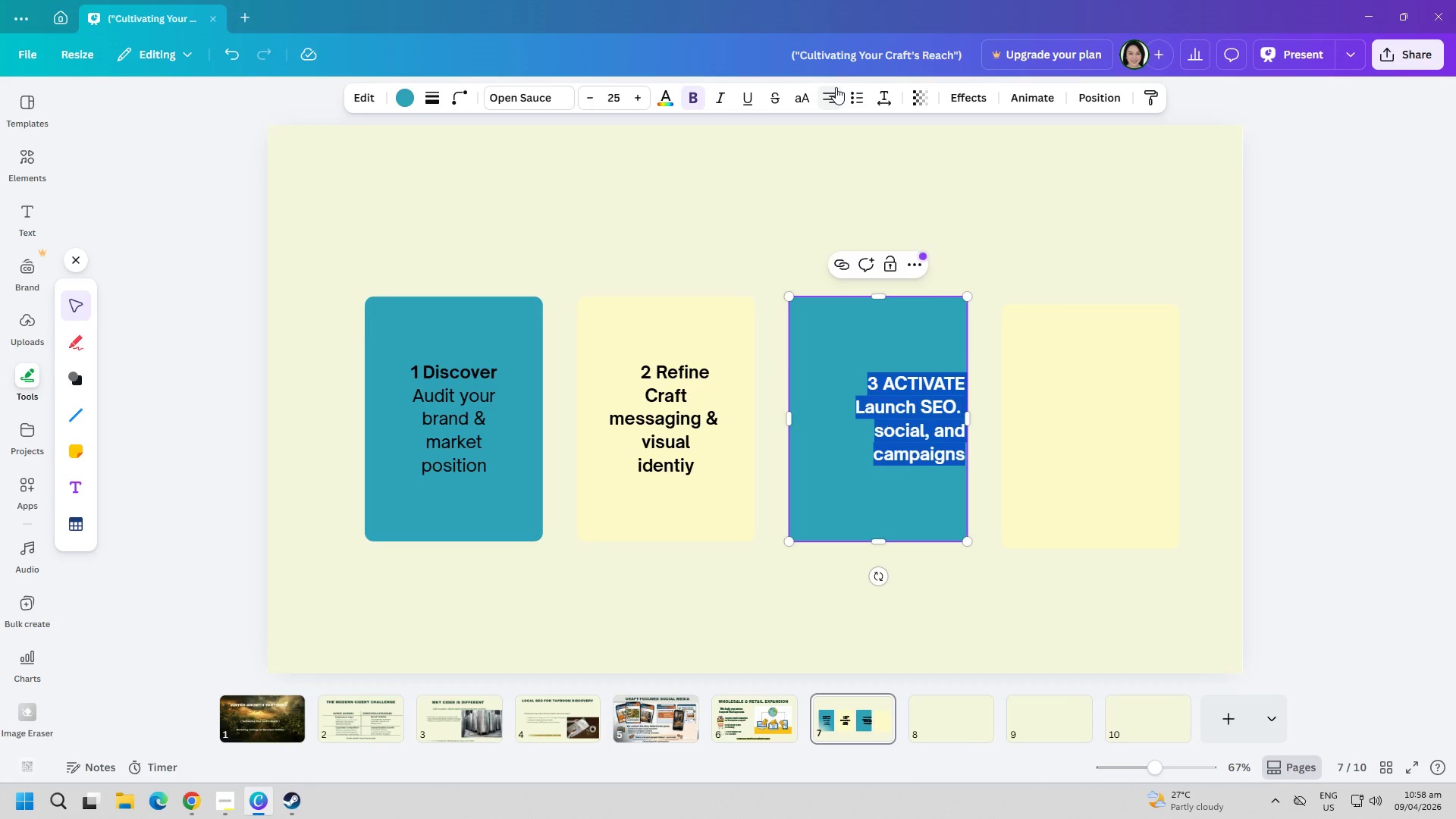 
left_click([836, 87])
 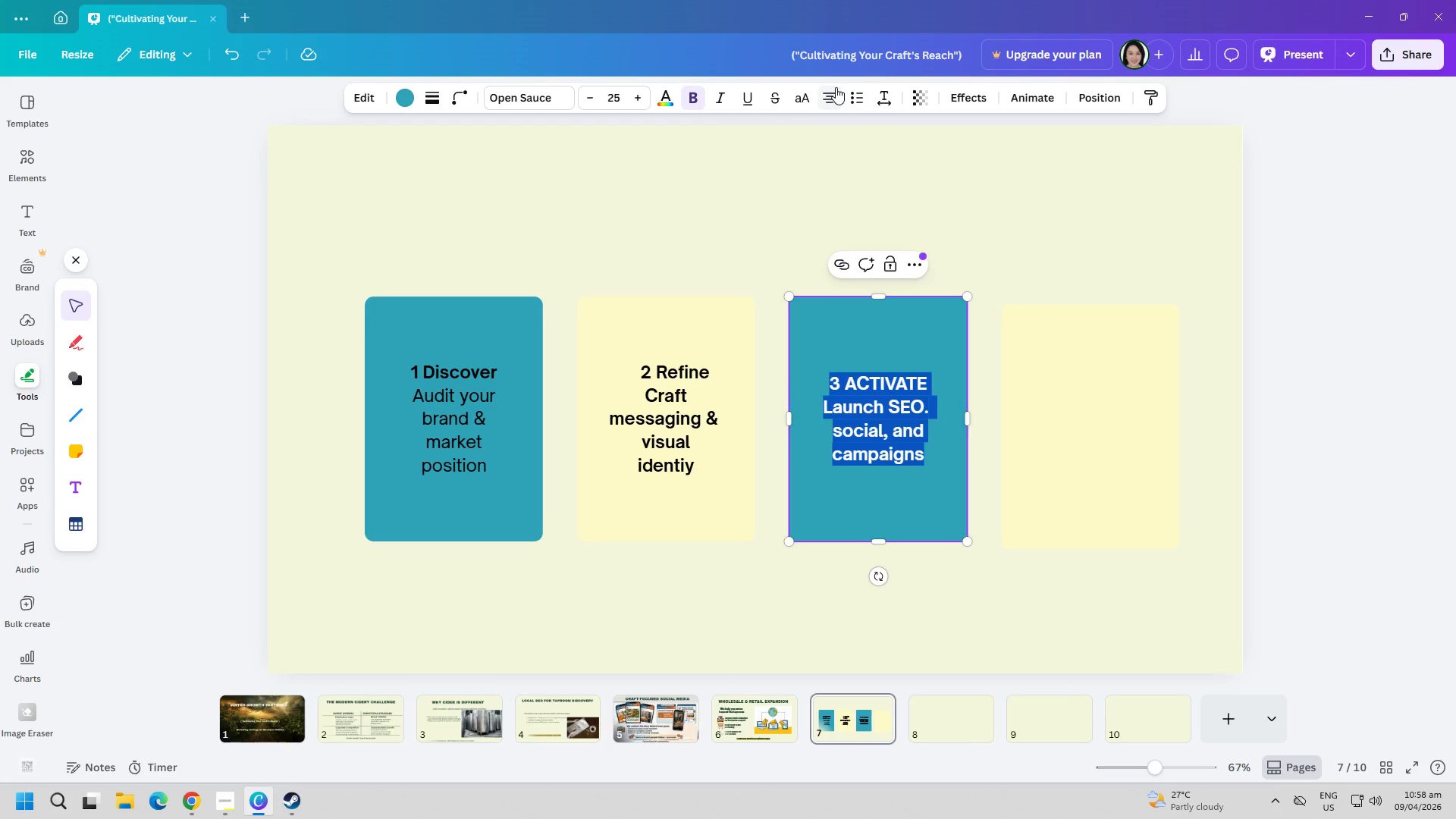 
left_click([711, 127])
 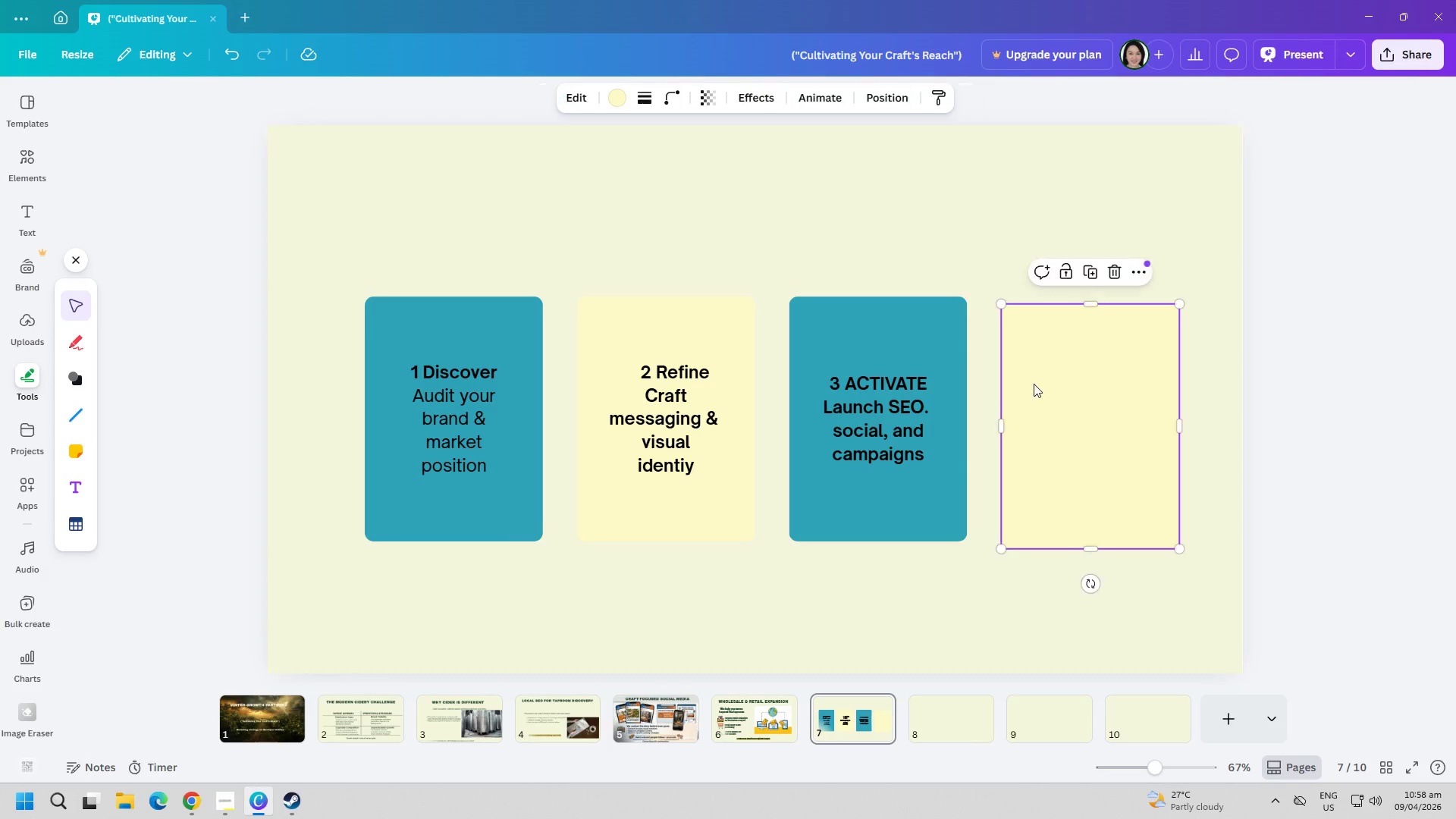 
double_click([1034, 384])
 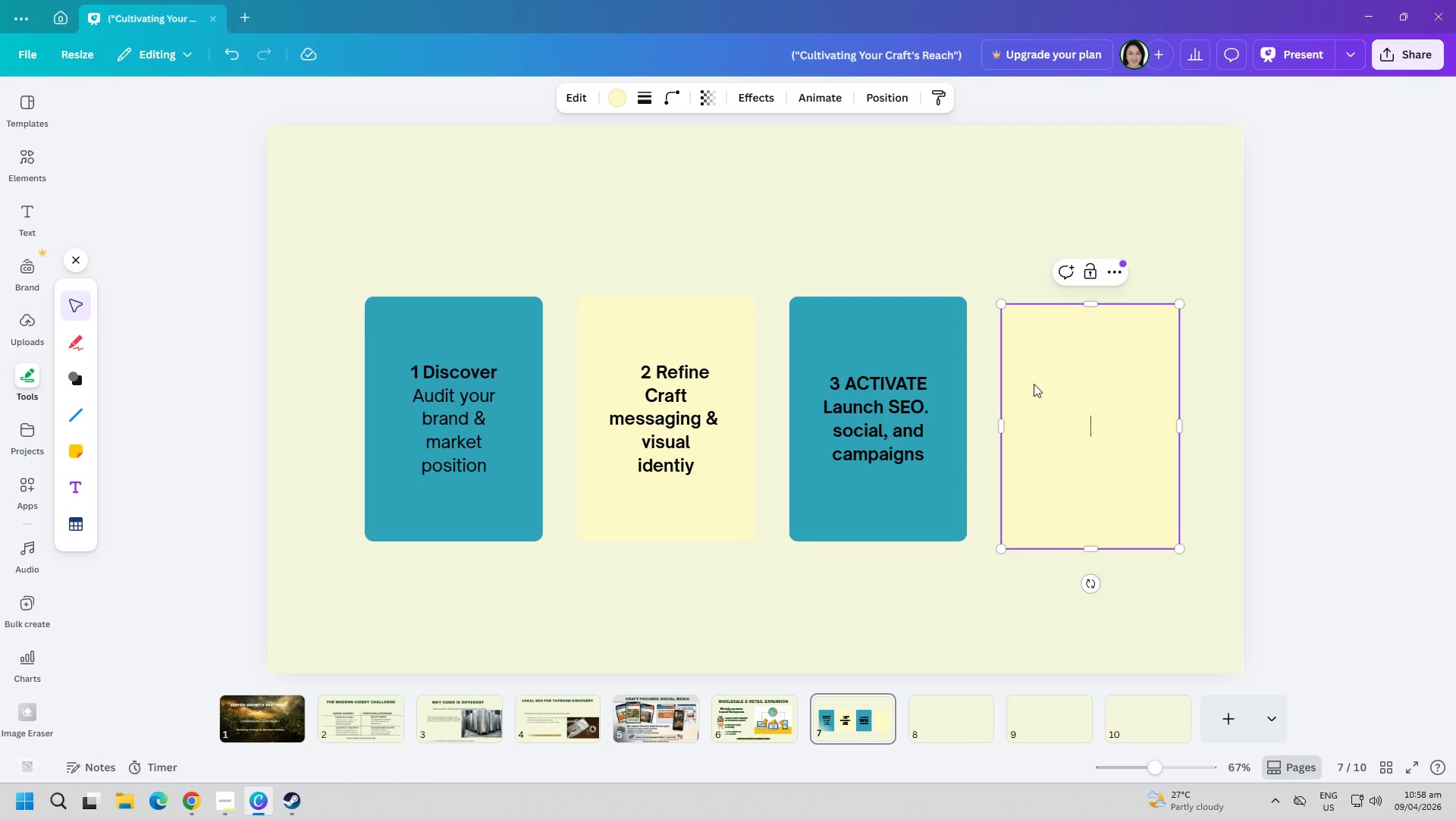 
type(4.)
key(Backspace)
type( Grow)
 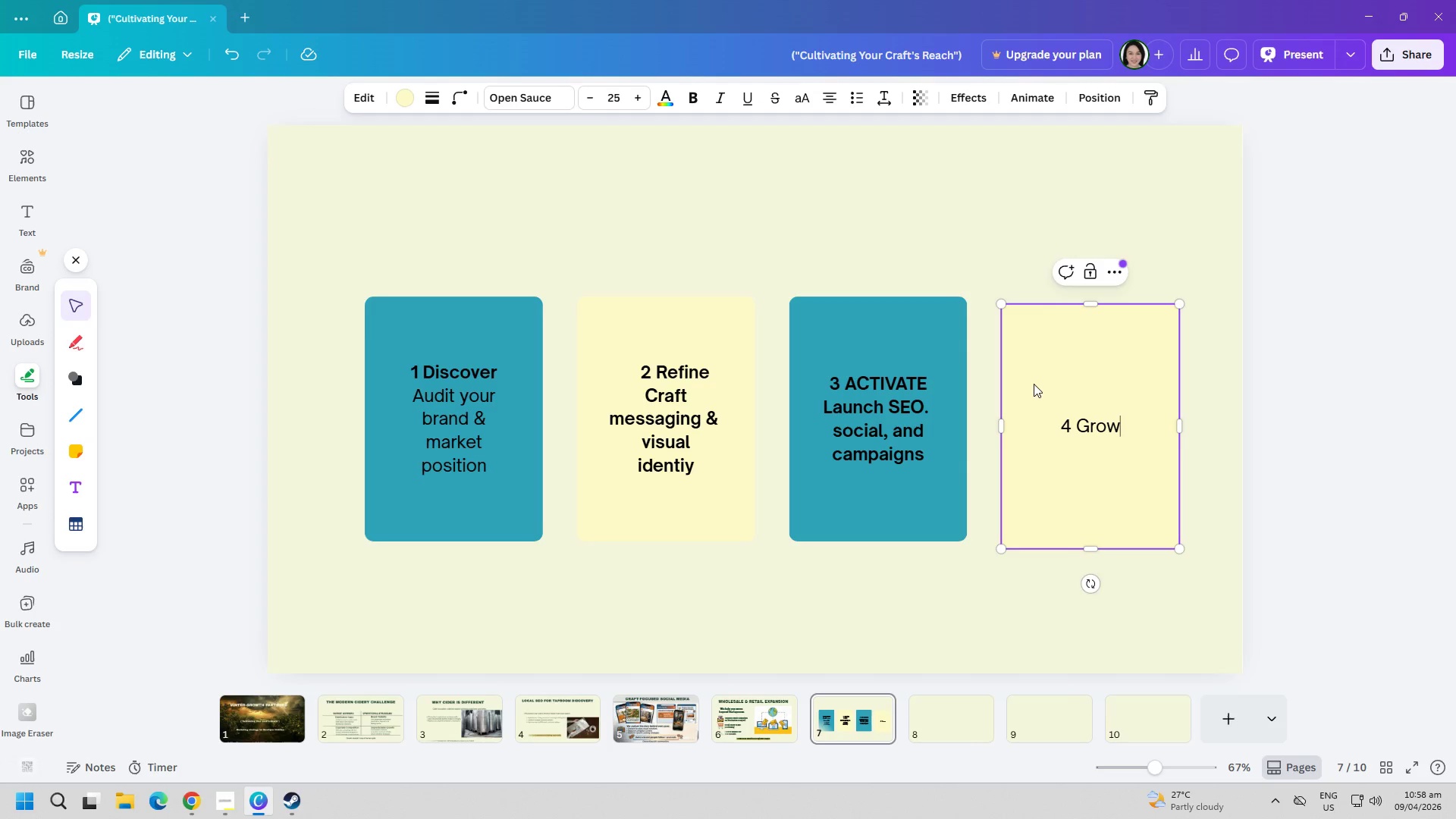 
key(Control+ControlLeft)
 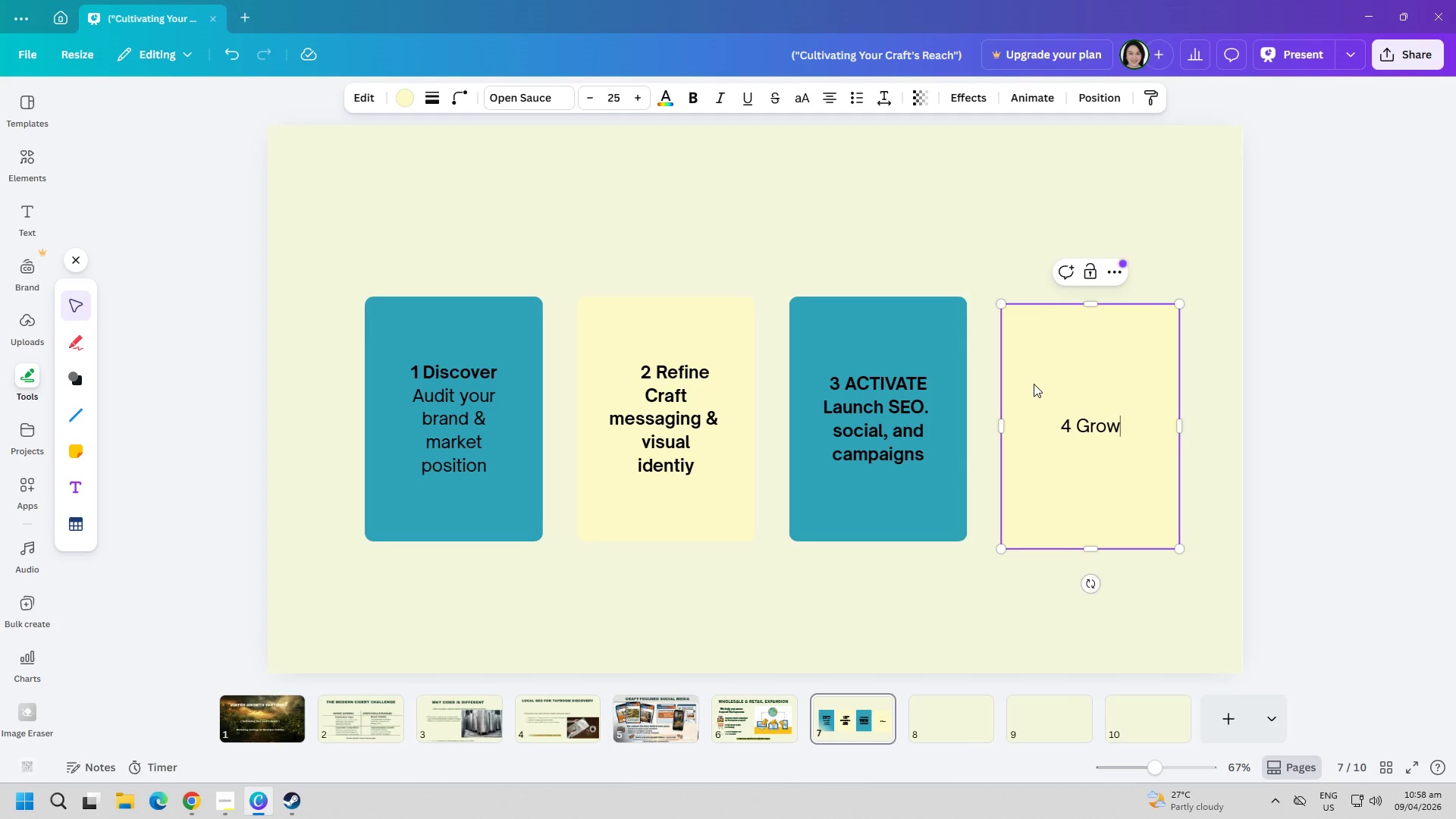 
key(Control+A)
 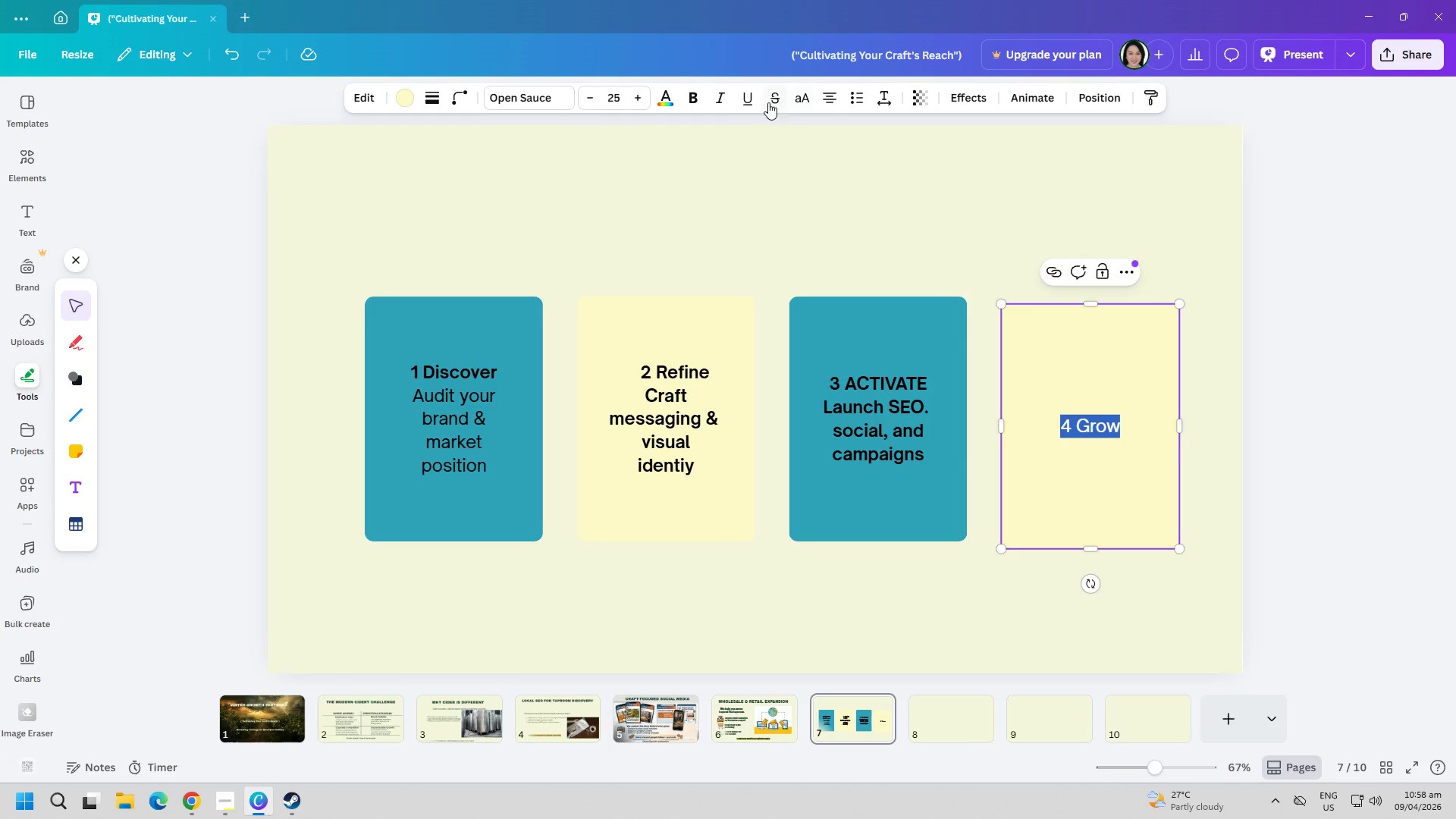 
left_click([696, 101])
 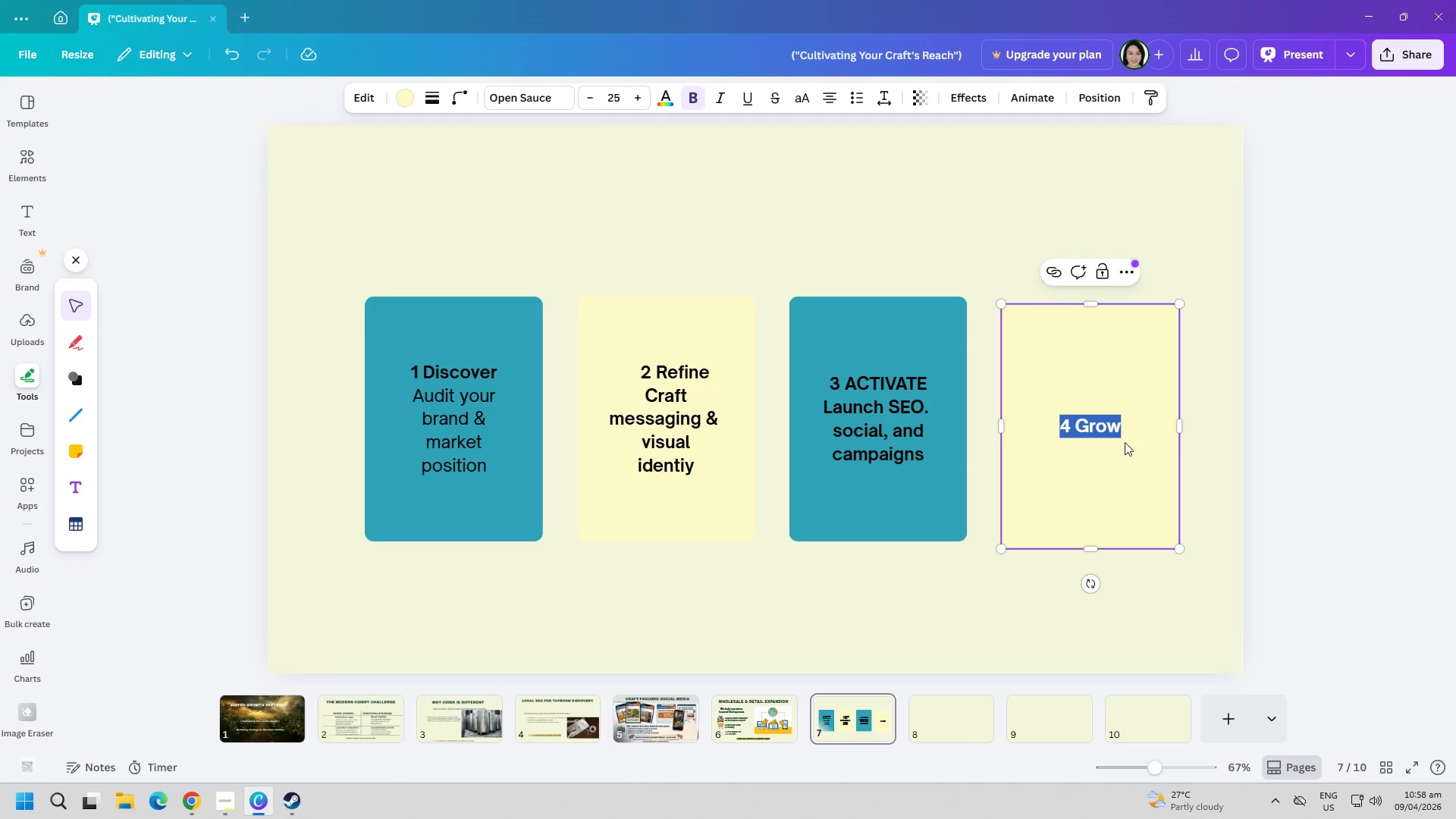 
double_click([1128, 427])
 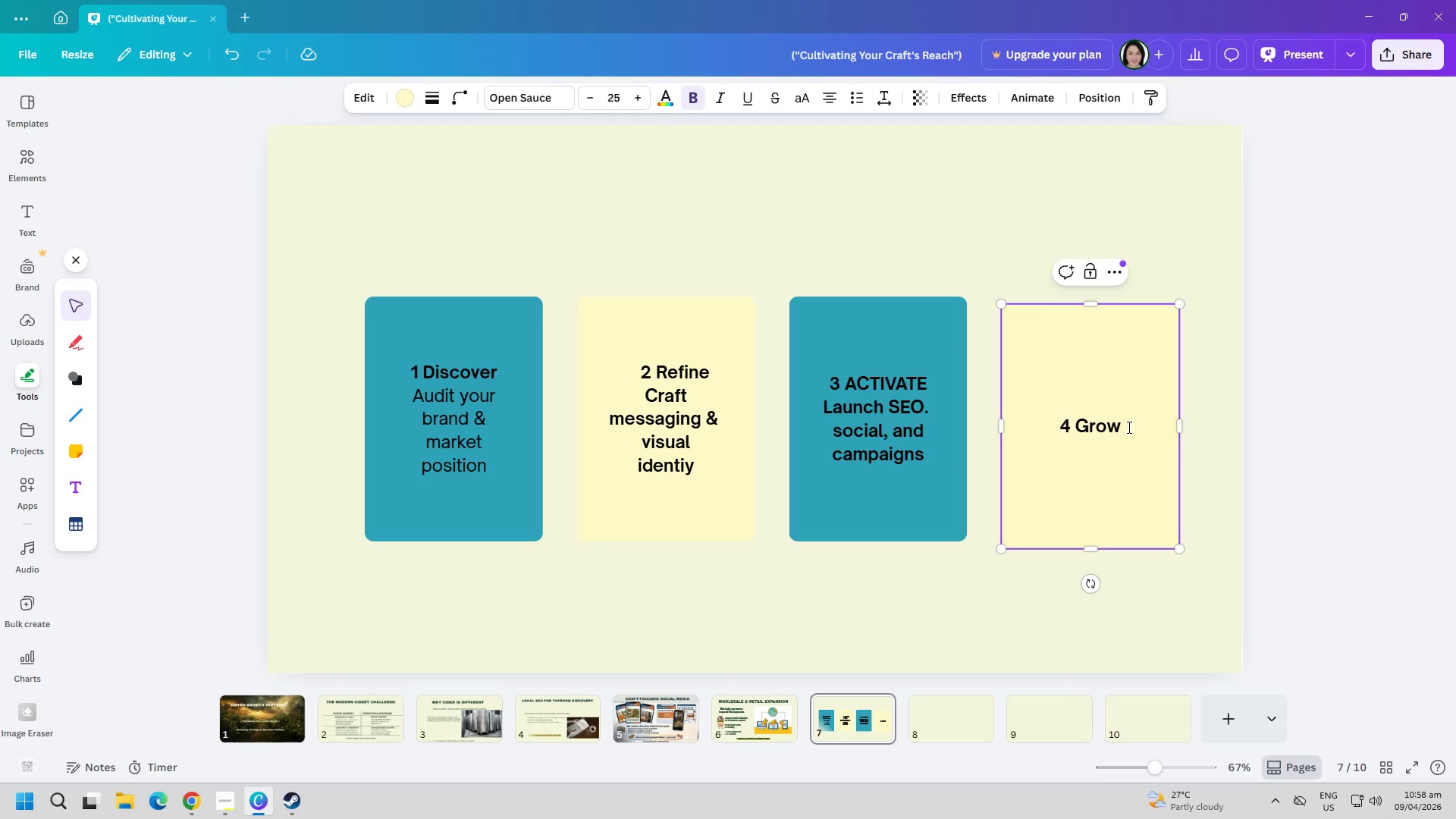 
key(Enter)
 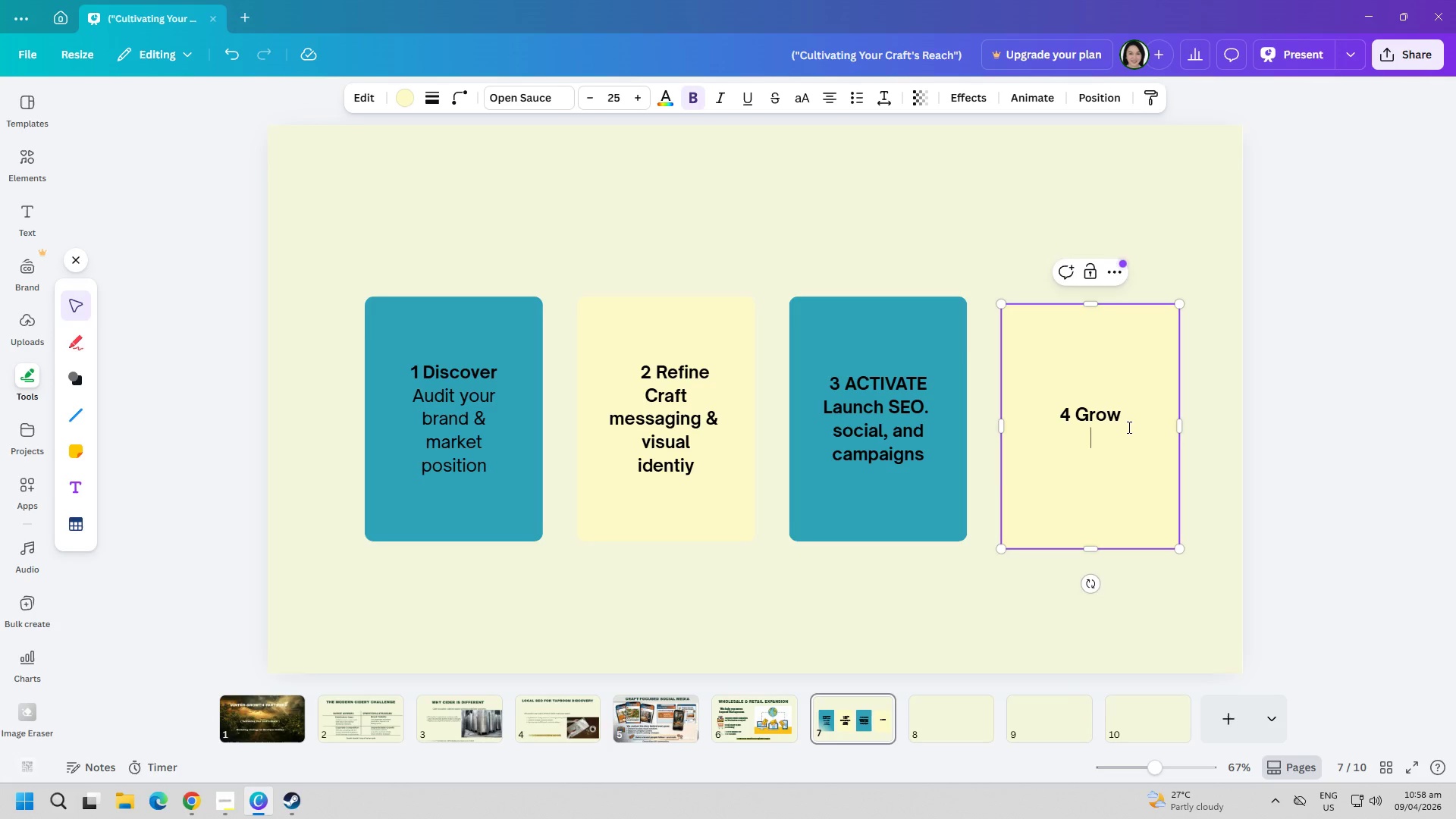 
type(Optimize p)
key(Backspace)
 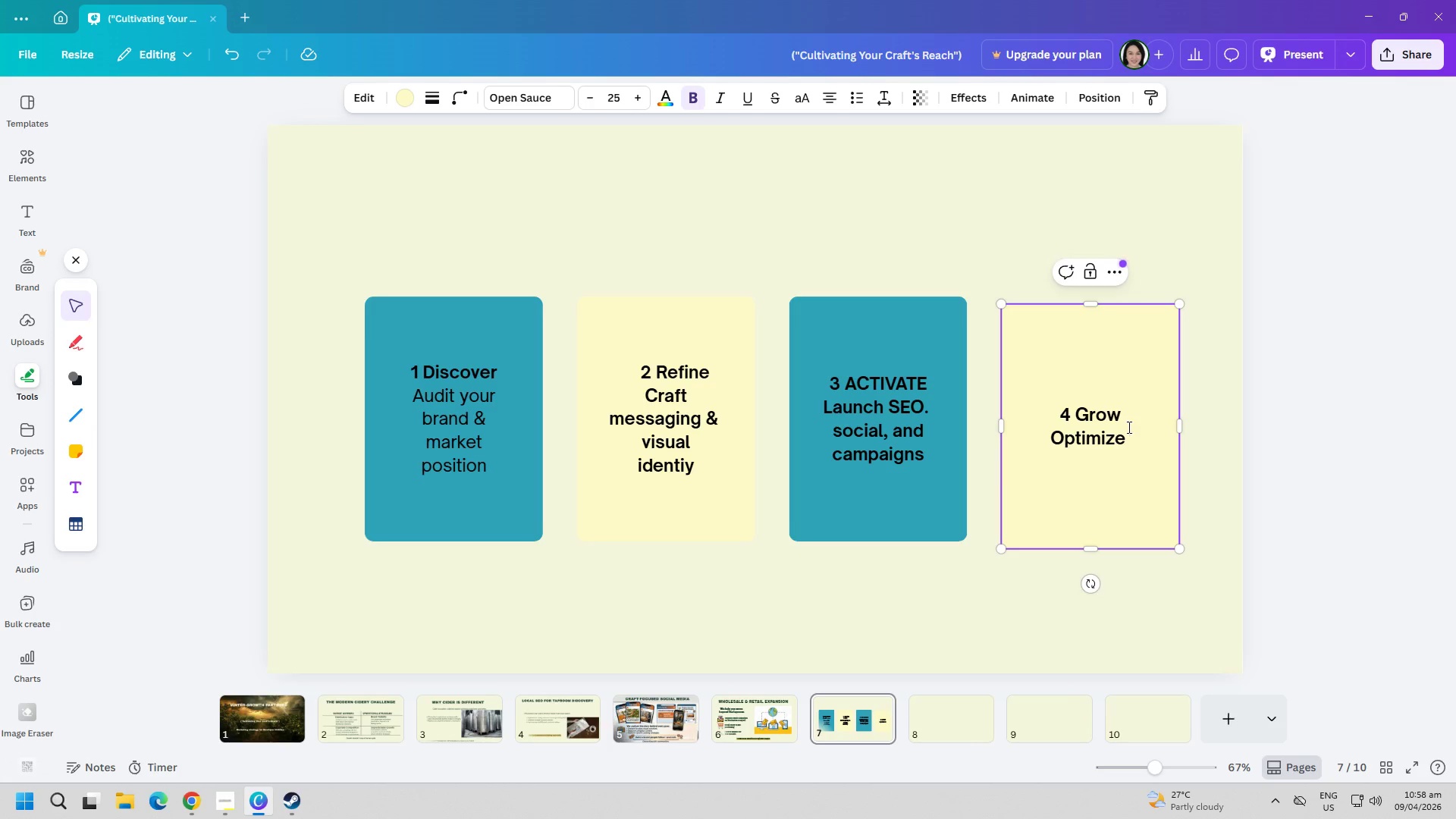 
key(Enter)
 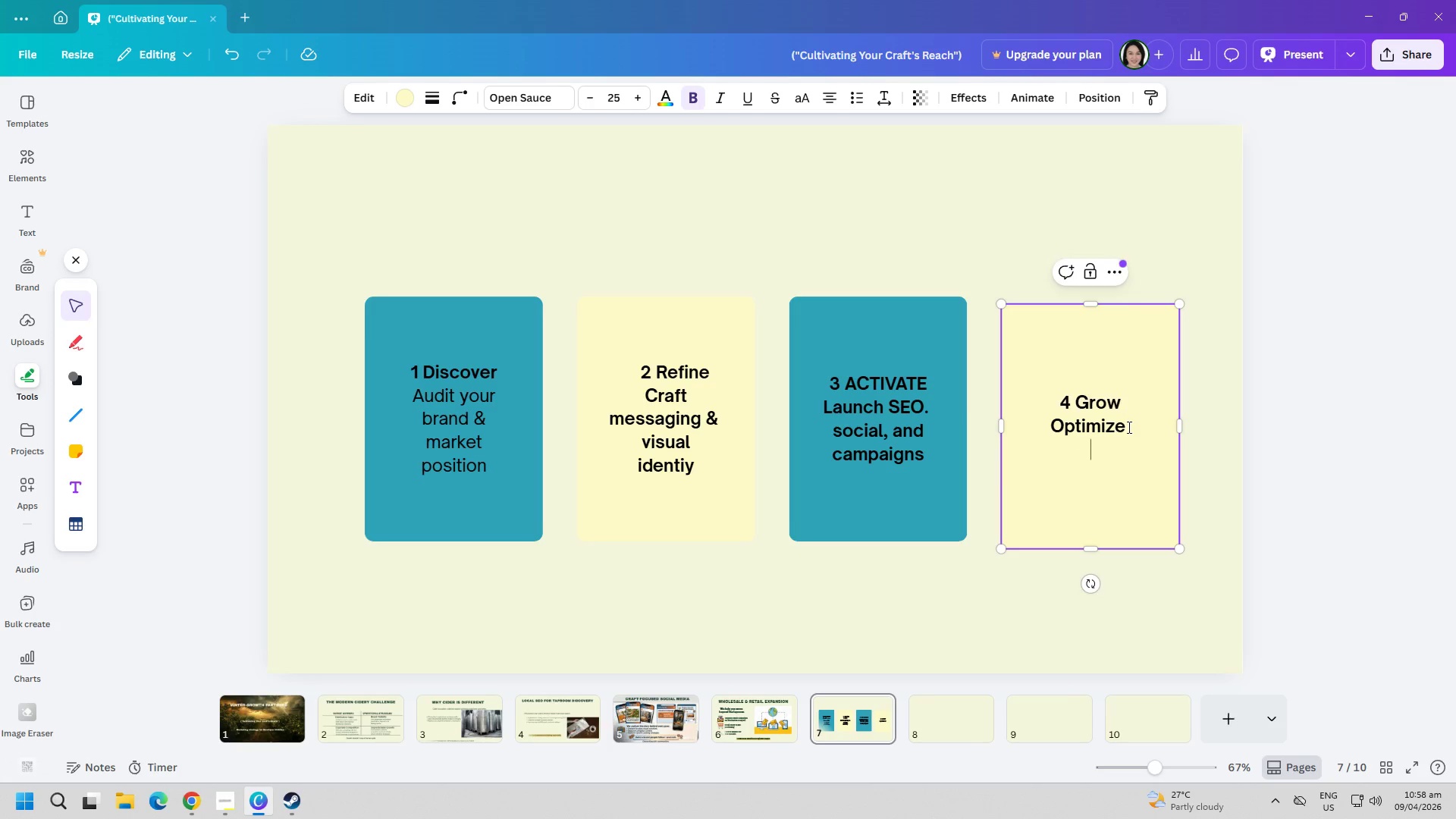 
type(performance)
 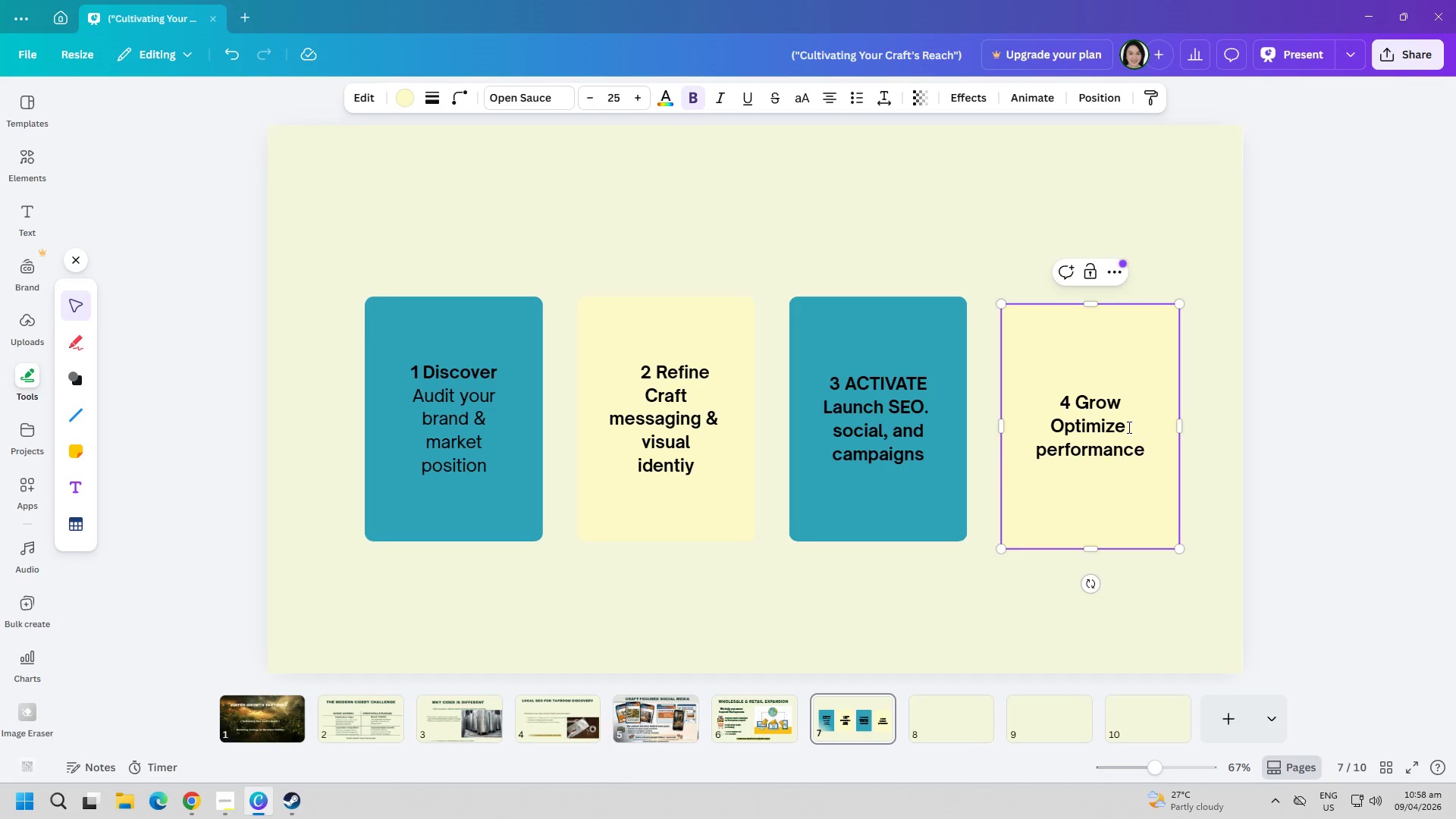 
key(Enter)
 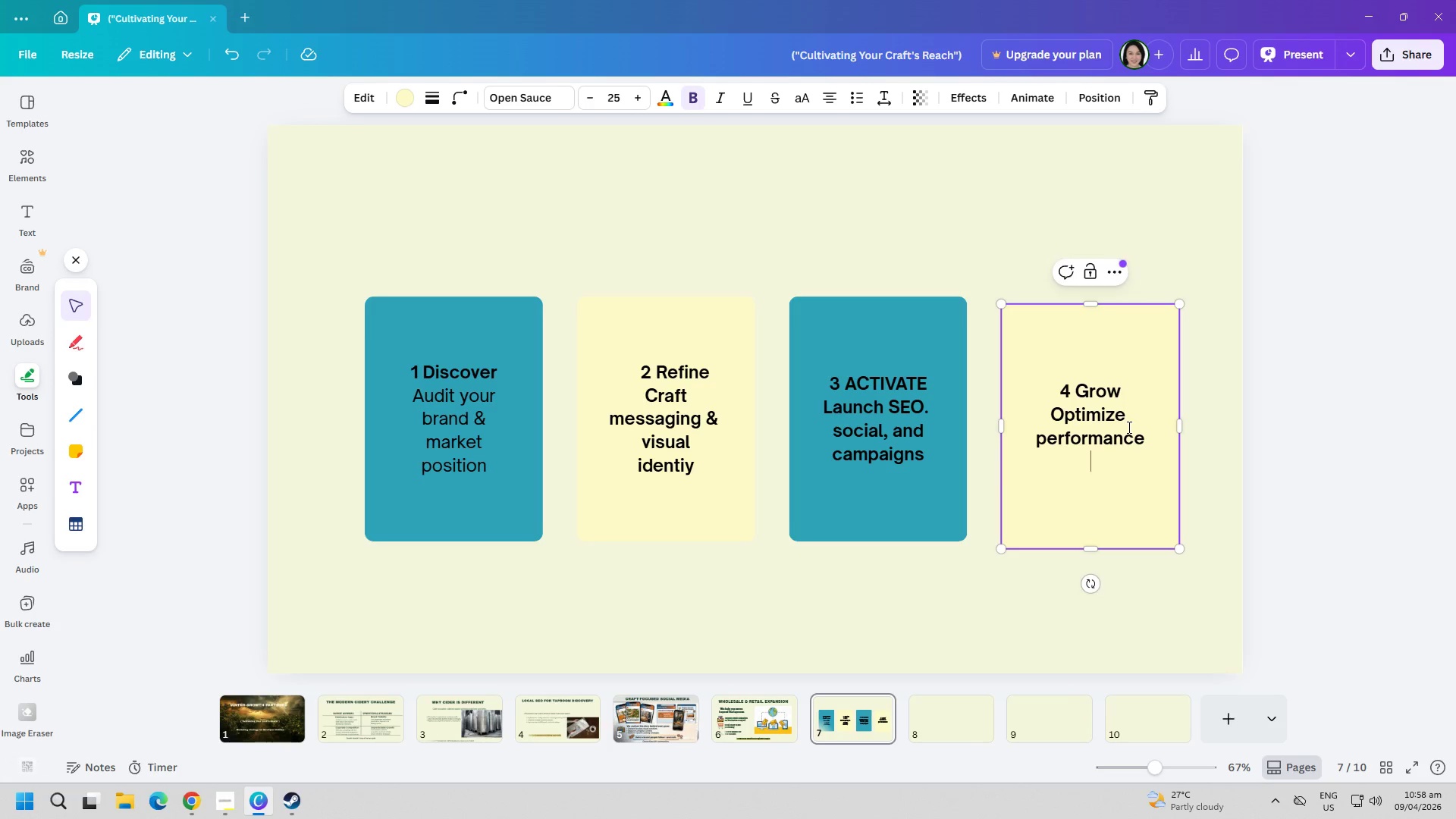 
type(and scale)
 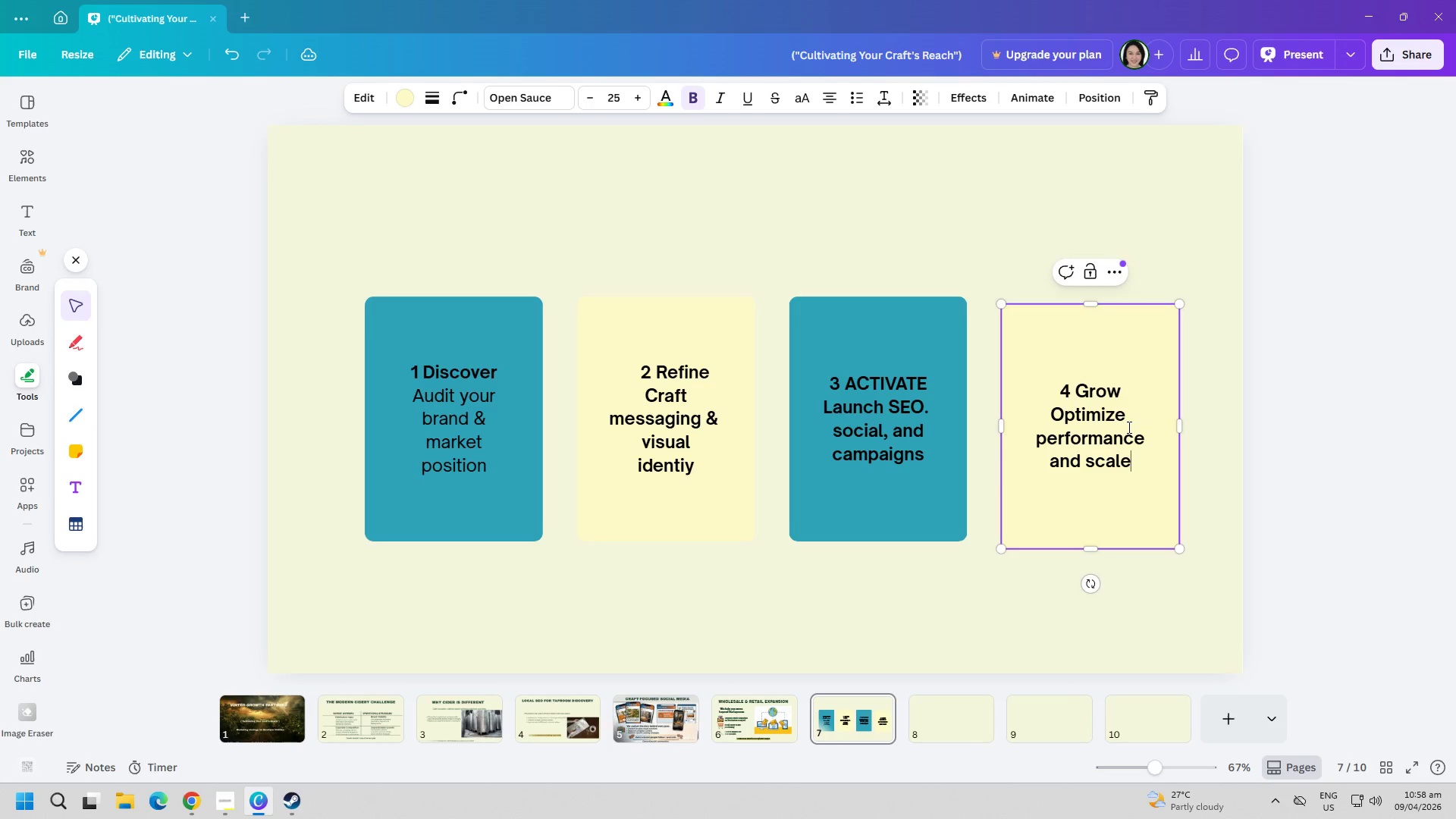 
key(Enter)
 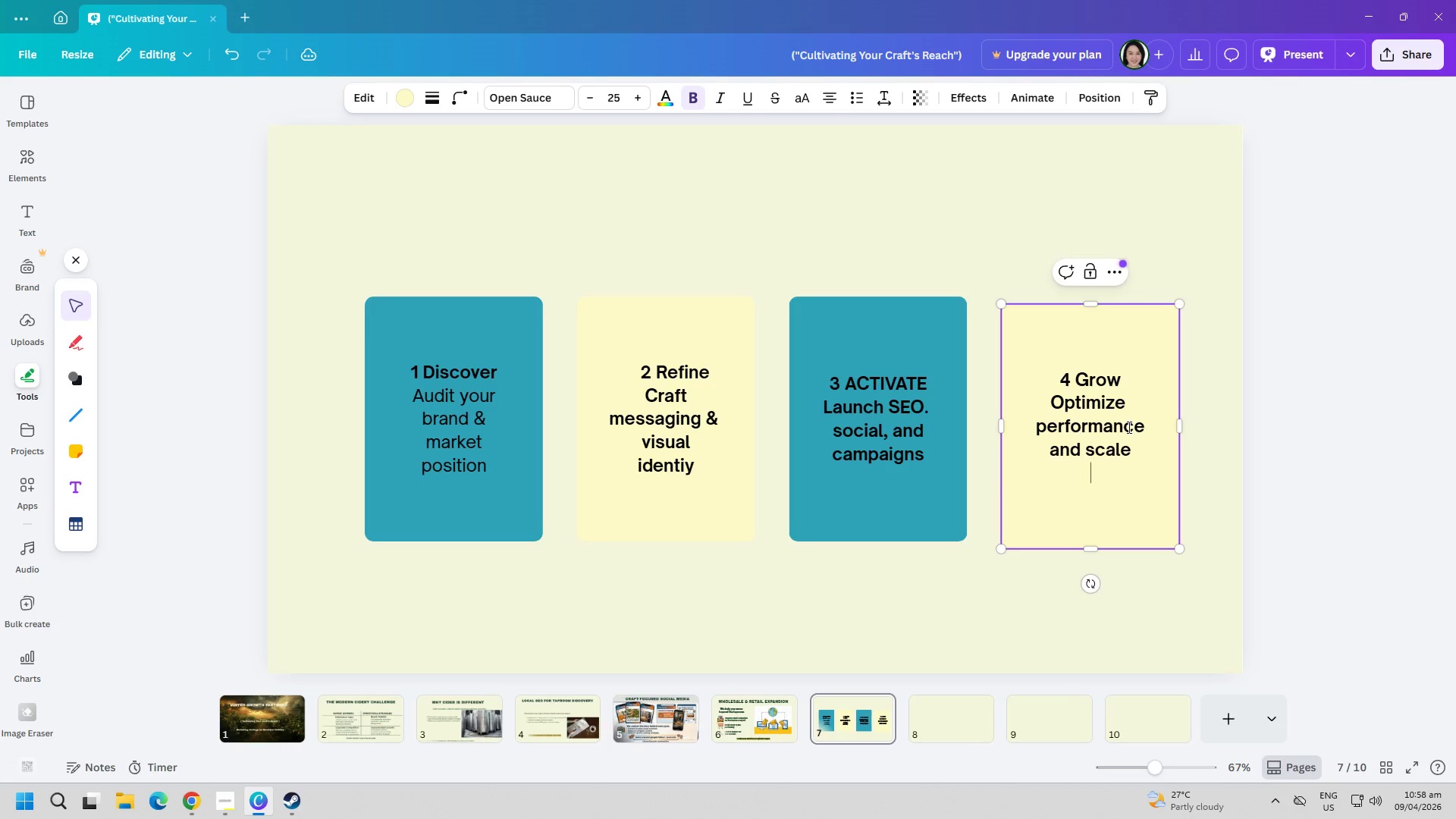 
type(distribution)
 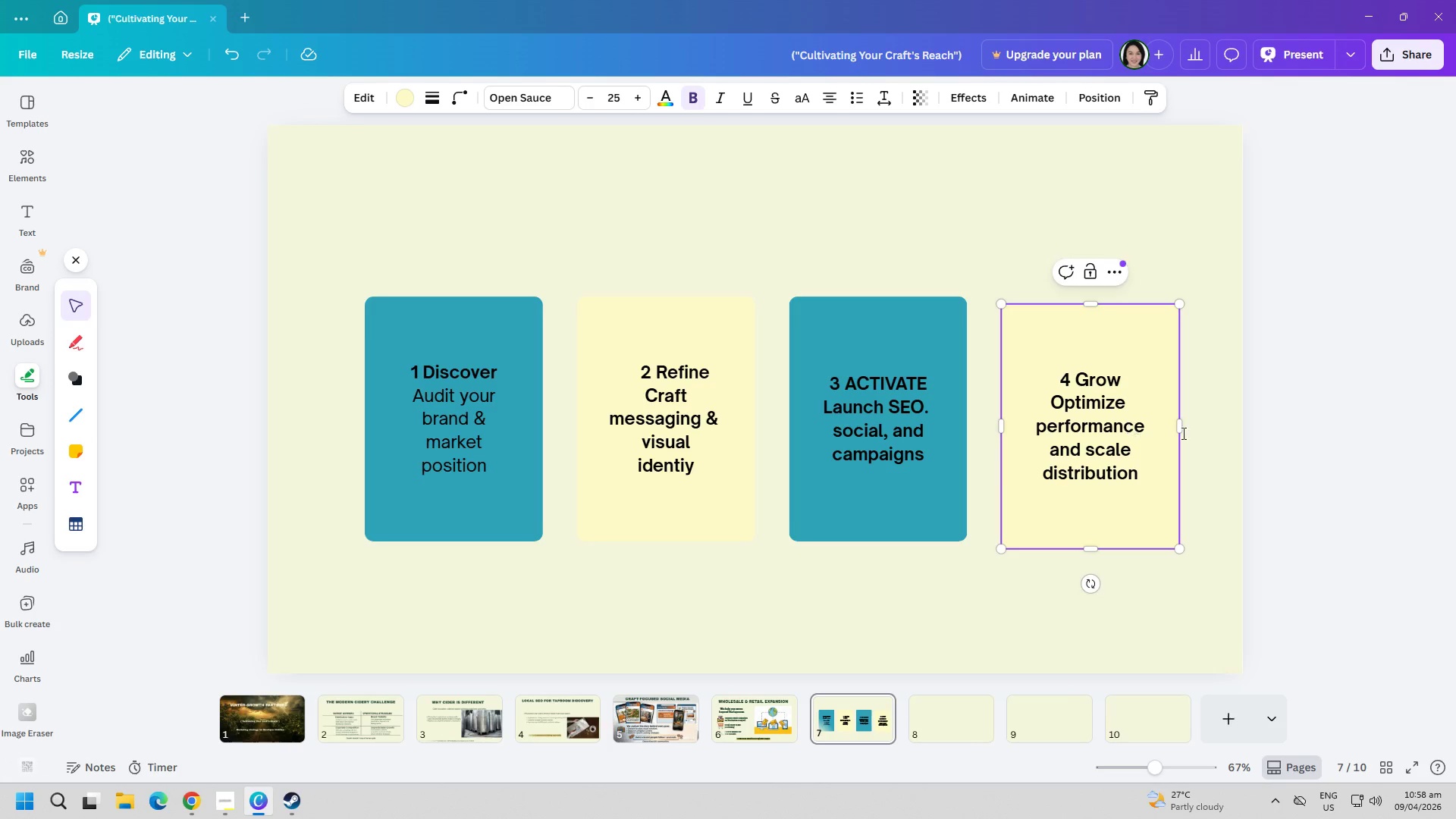 
key(Control+ControlLeft)
 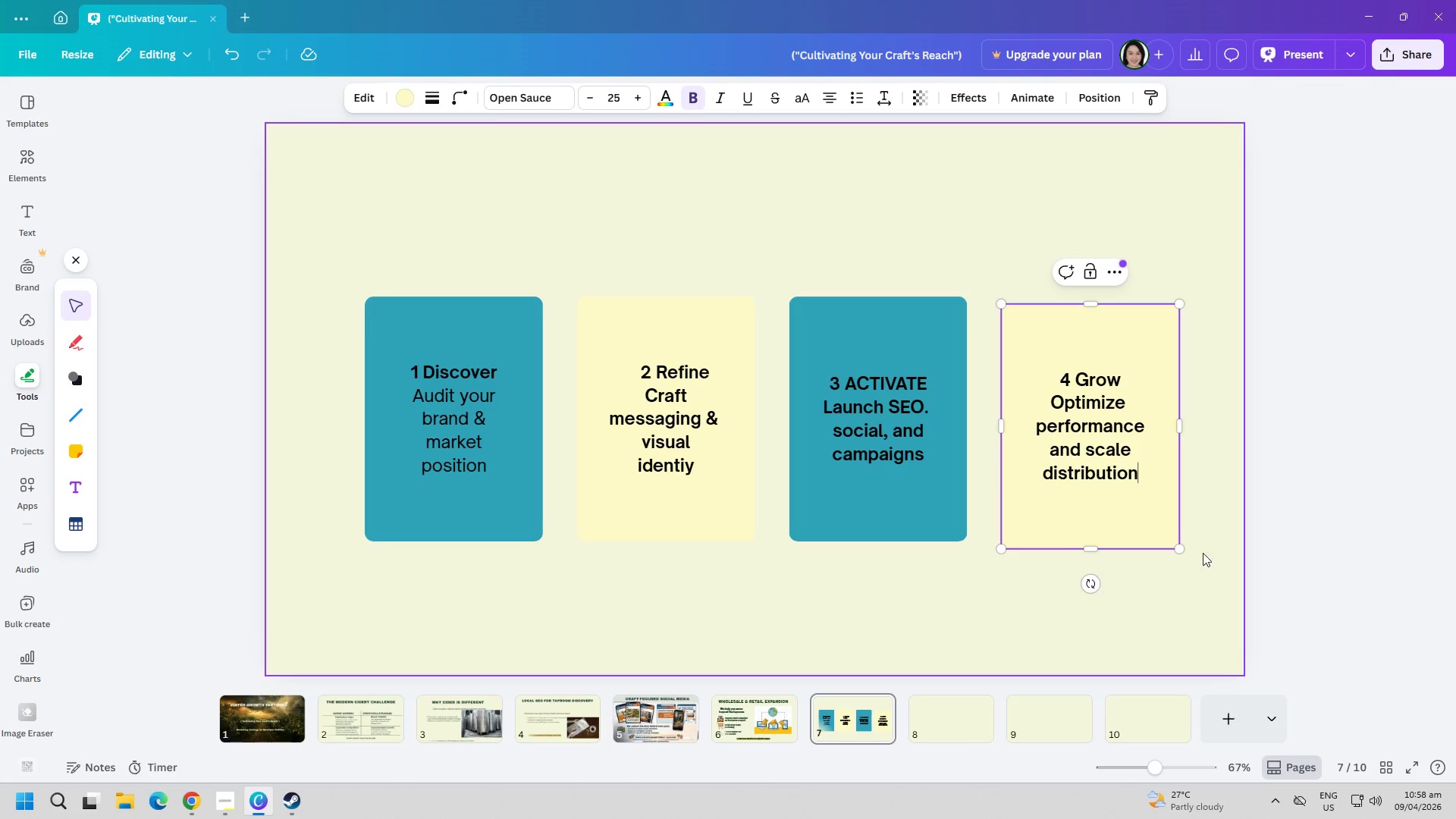 
left_click([1169, 598])
 